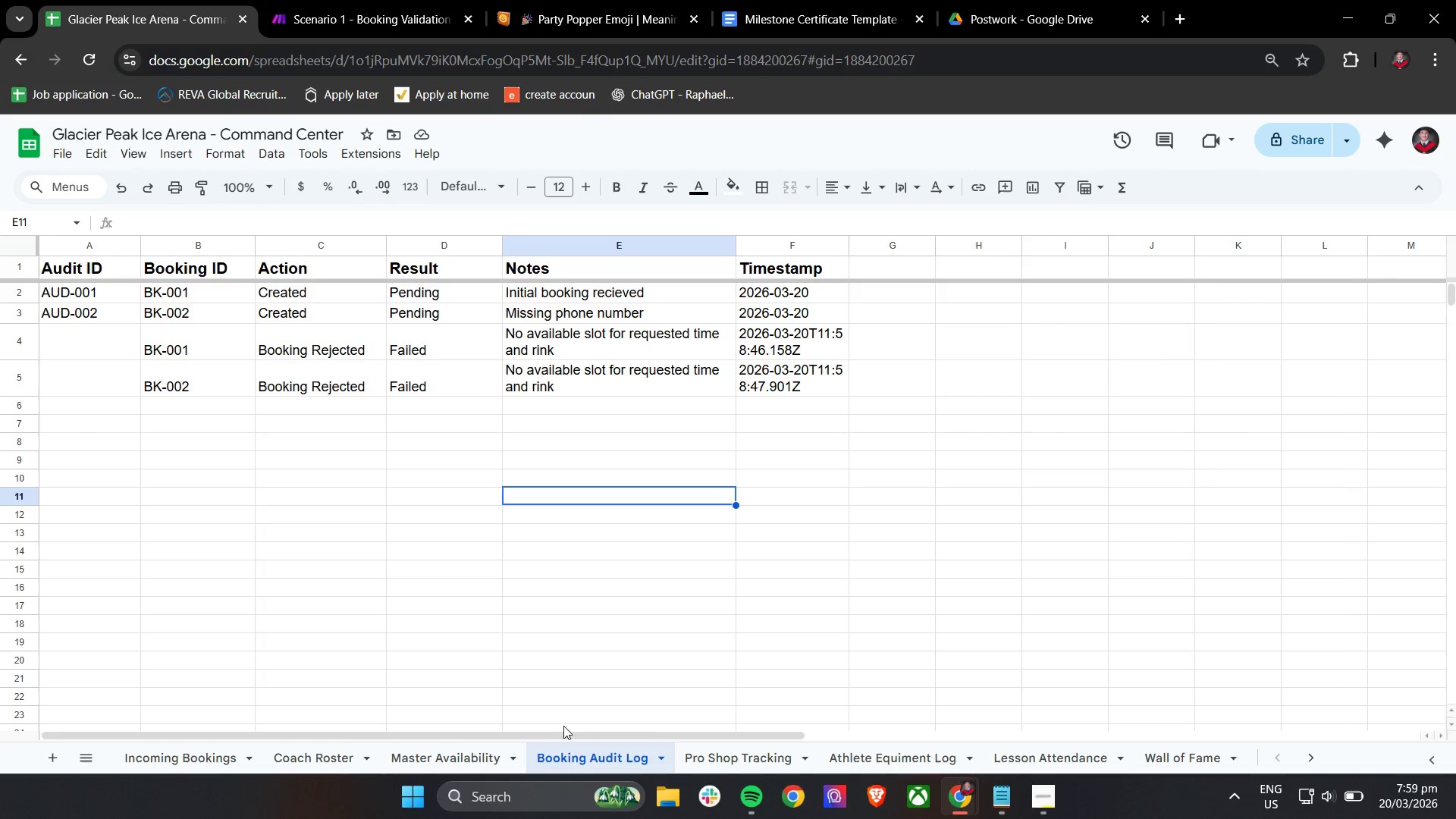 
left_click_drag(start_coordinate=[554, 733], to_coordinate=[398, 722])
 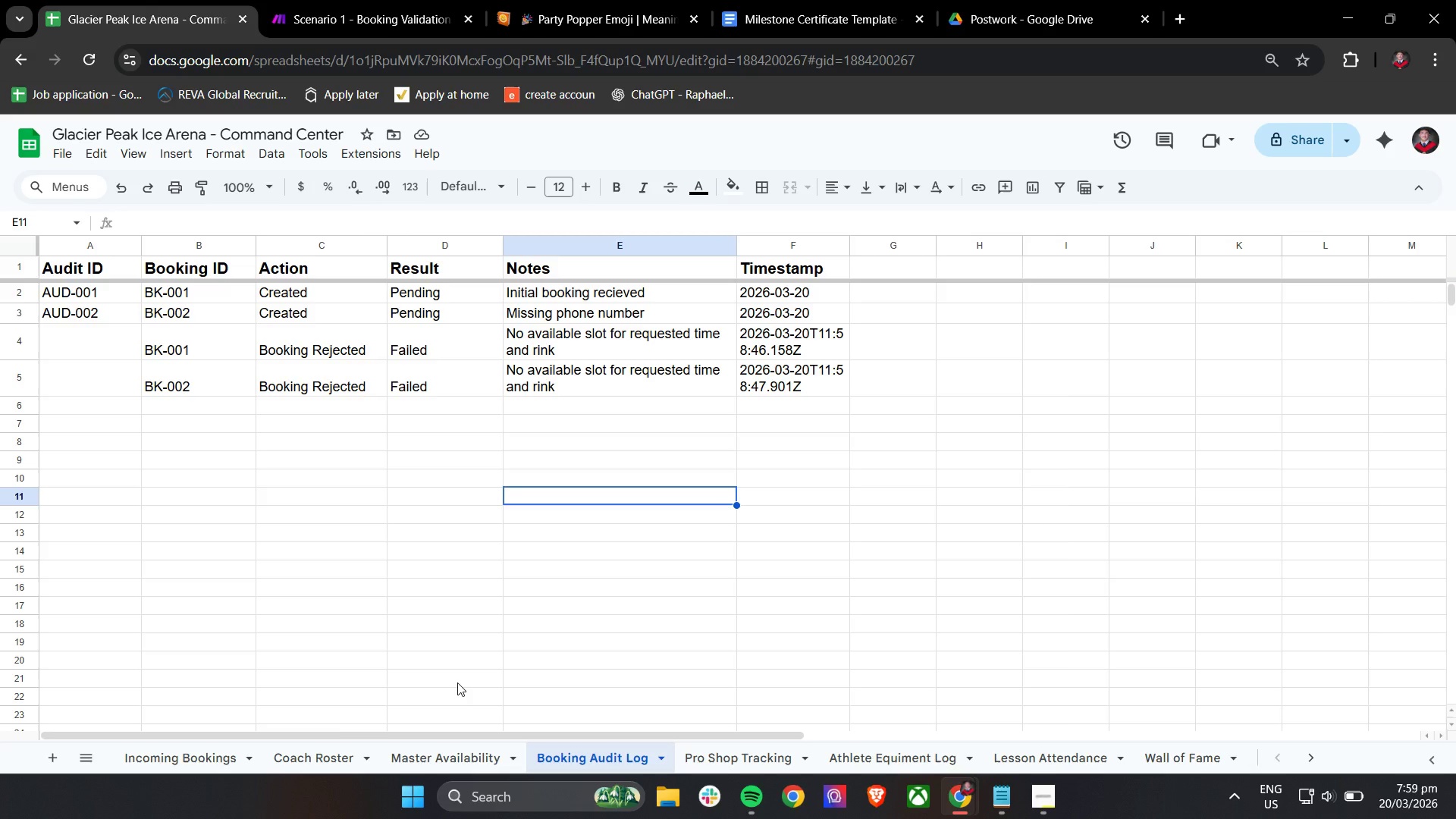 
wait(12.11)
 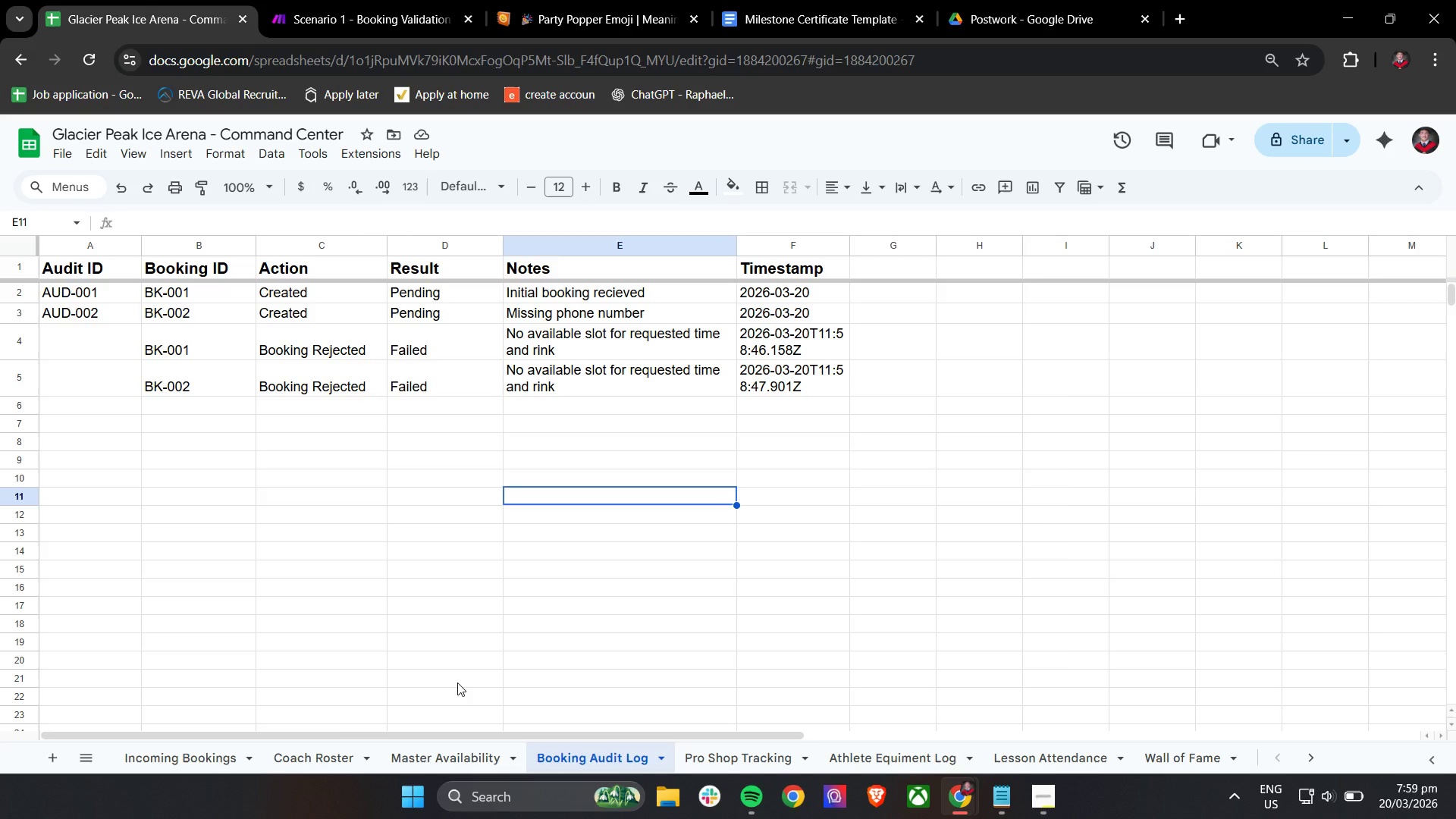 
left_click([810, 240])
 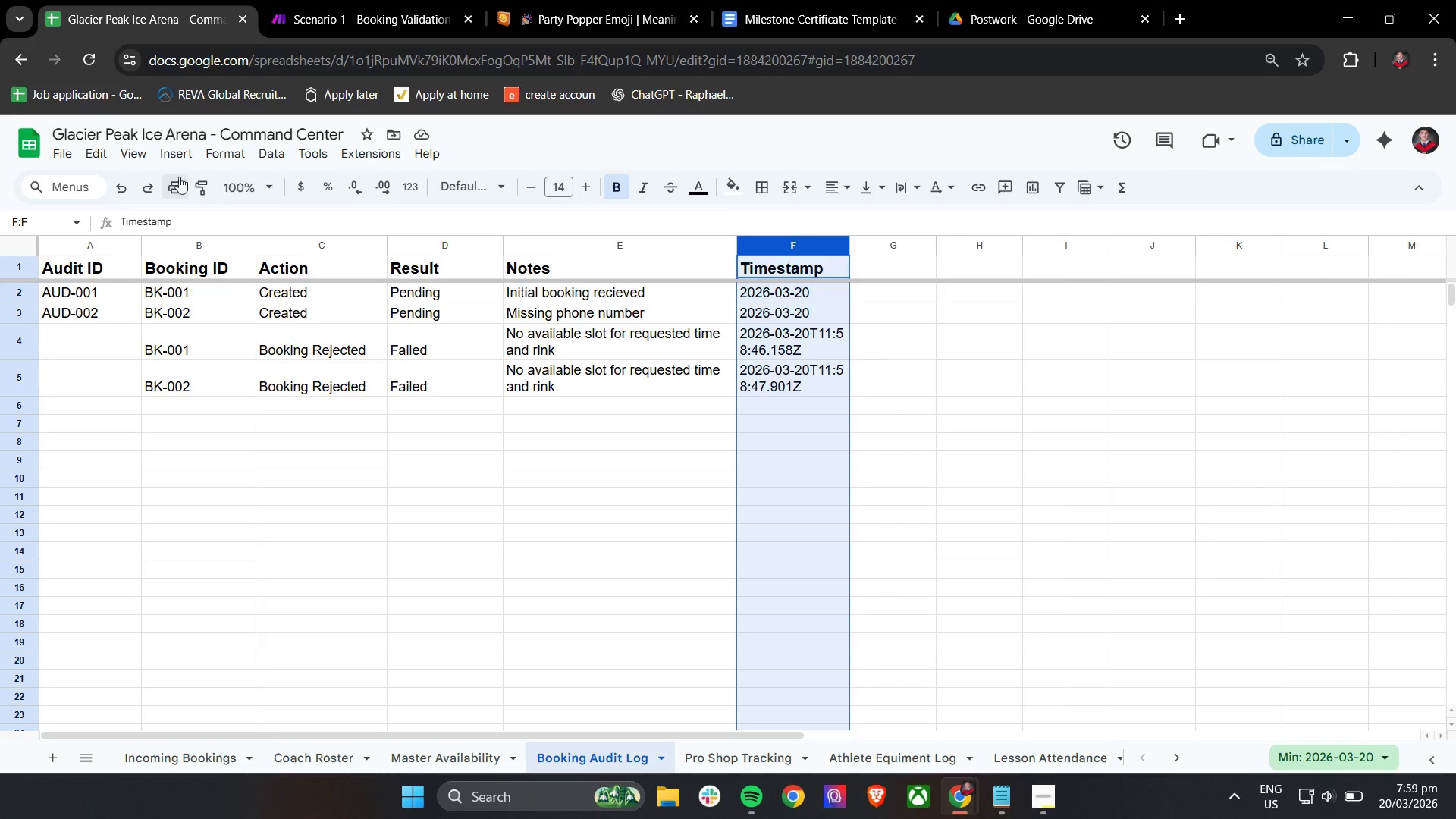 
left_click([228, 152])
 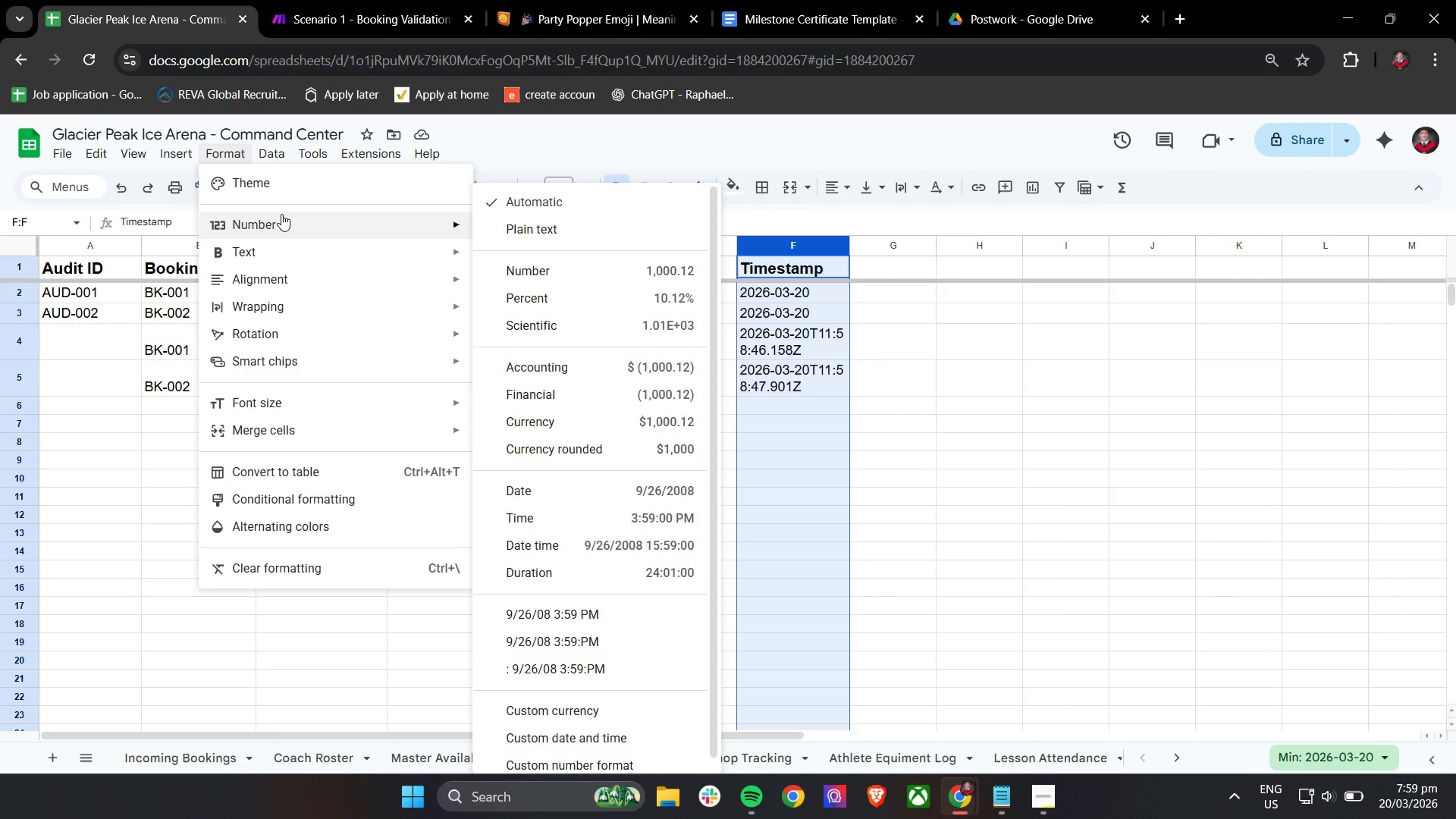 
wait(5.8)
 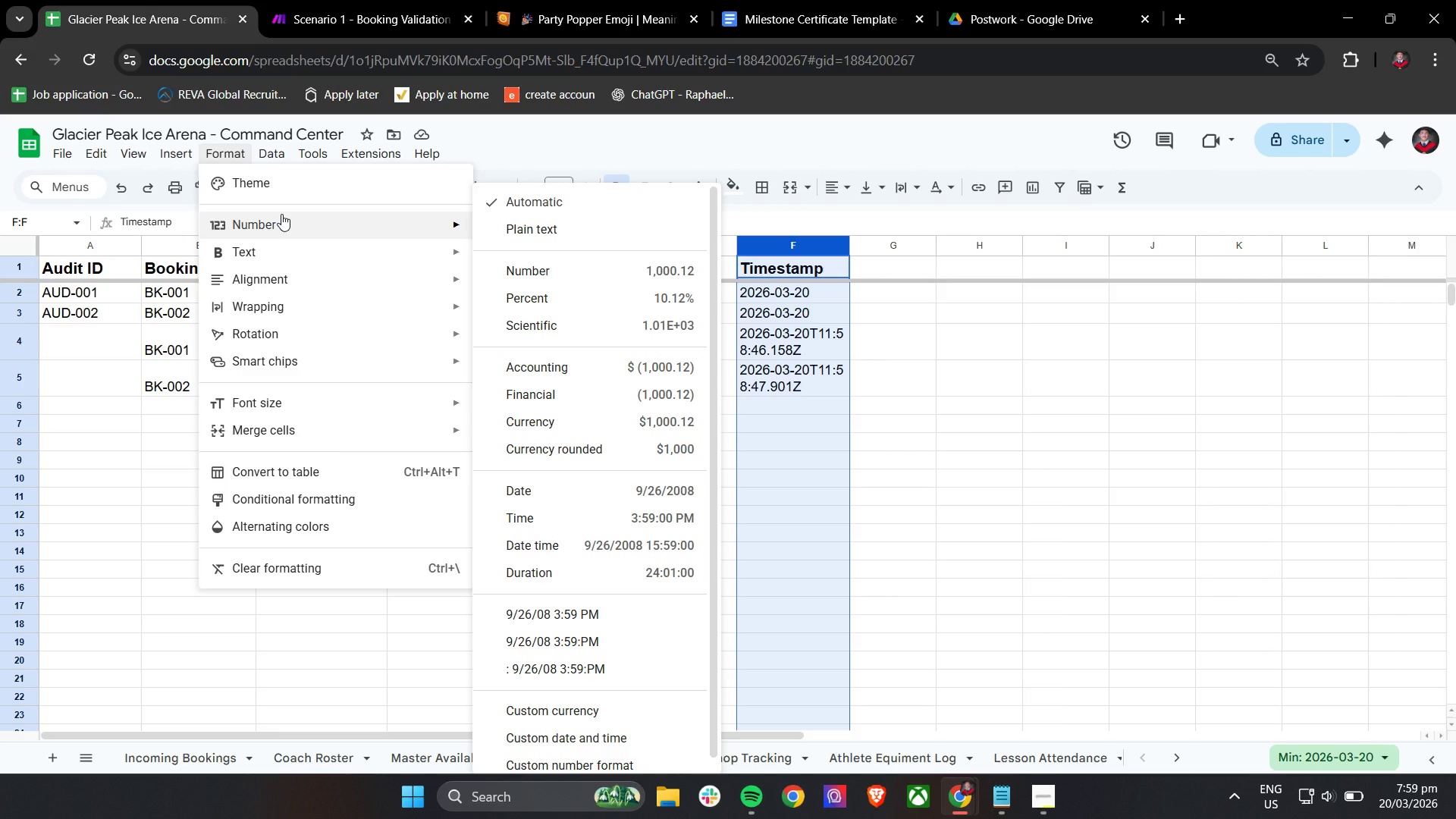 
left_click([576, 488])
 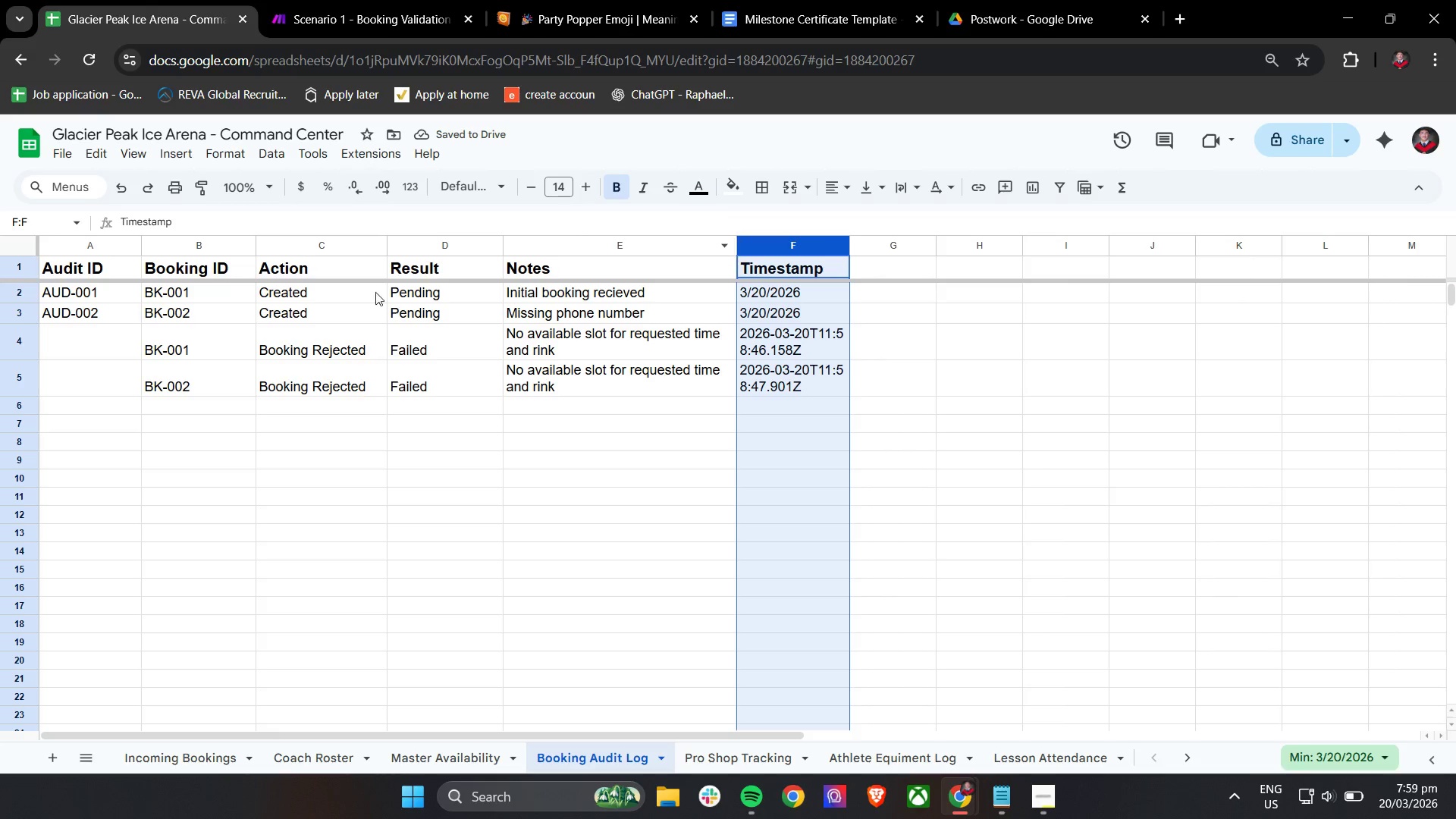 
wait(5.3)
 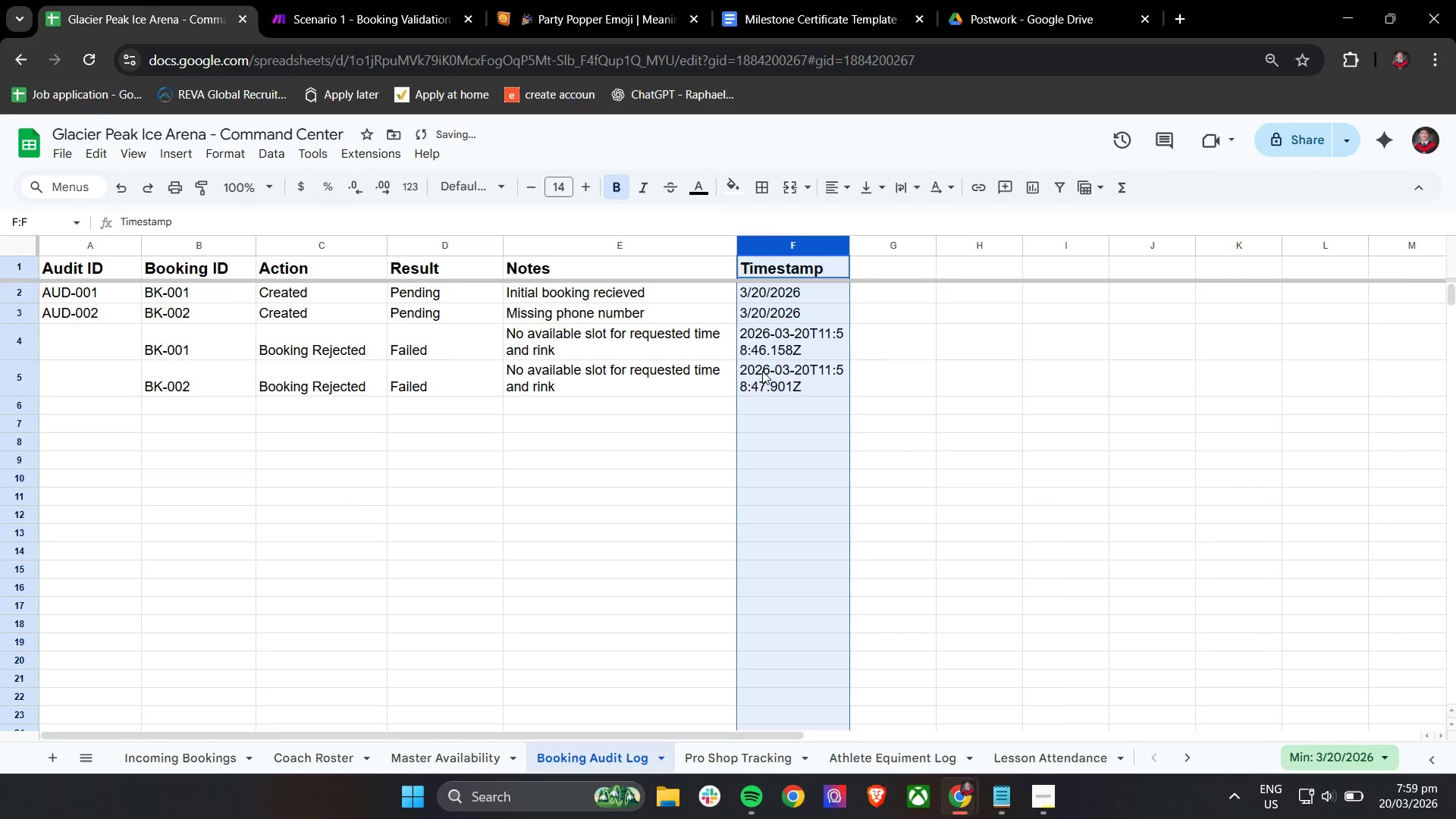 
key(Control+Z)
 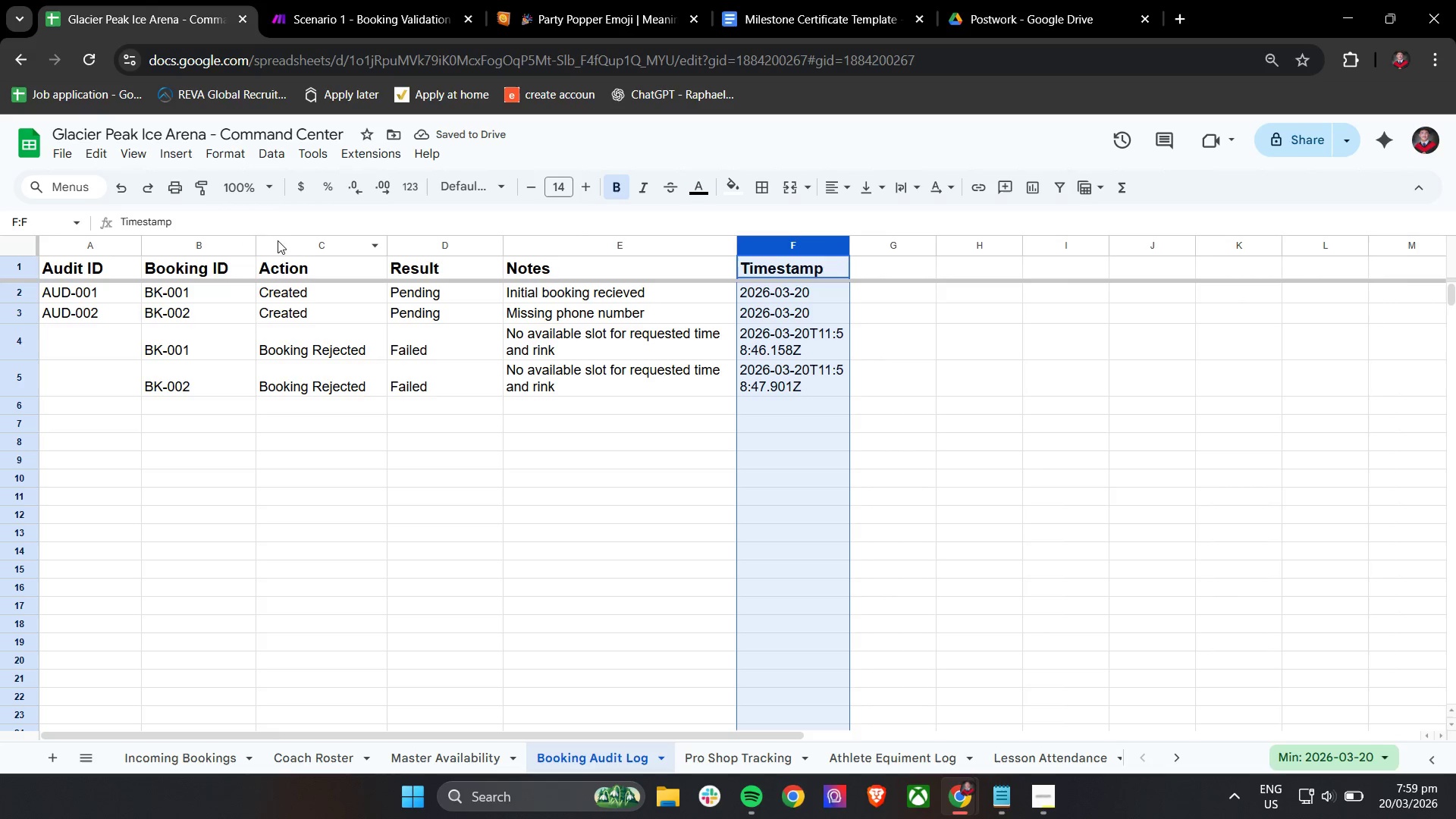 
left_click([235, 160])
 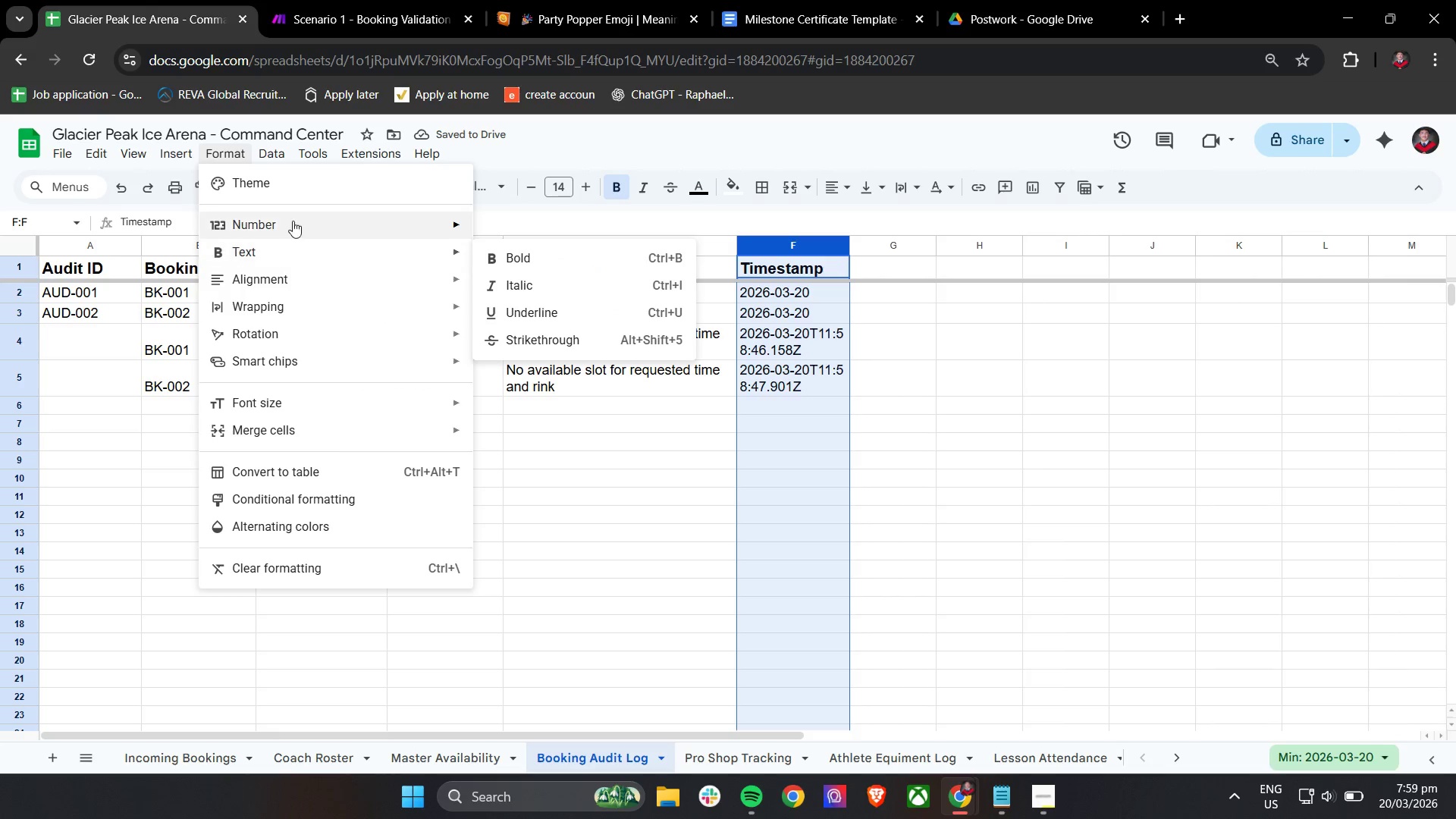 
mouse_move([312, 224])
 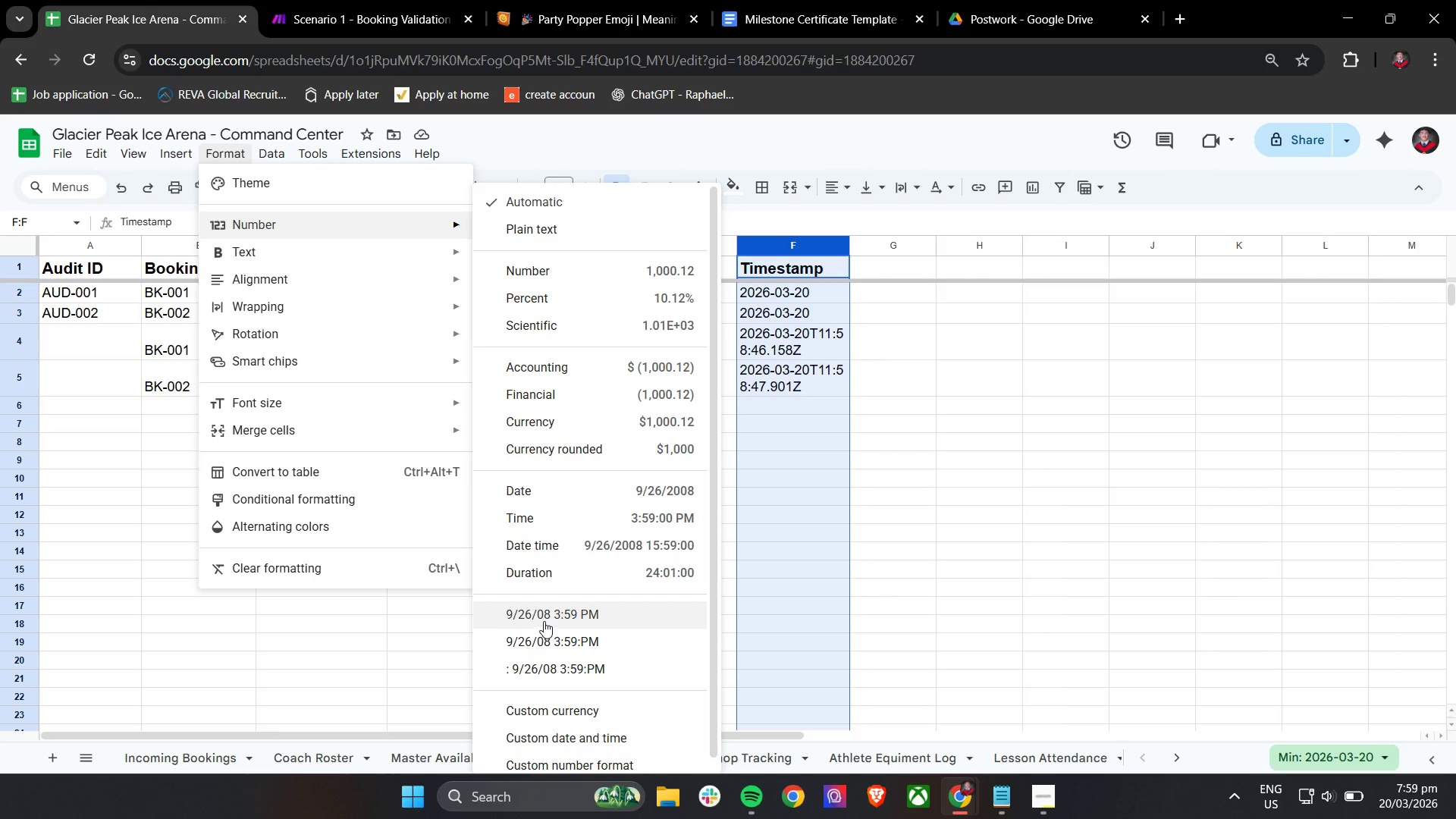 
left_click([544, 621])
 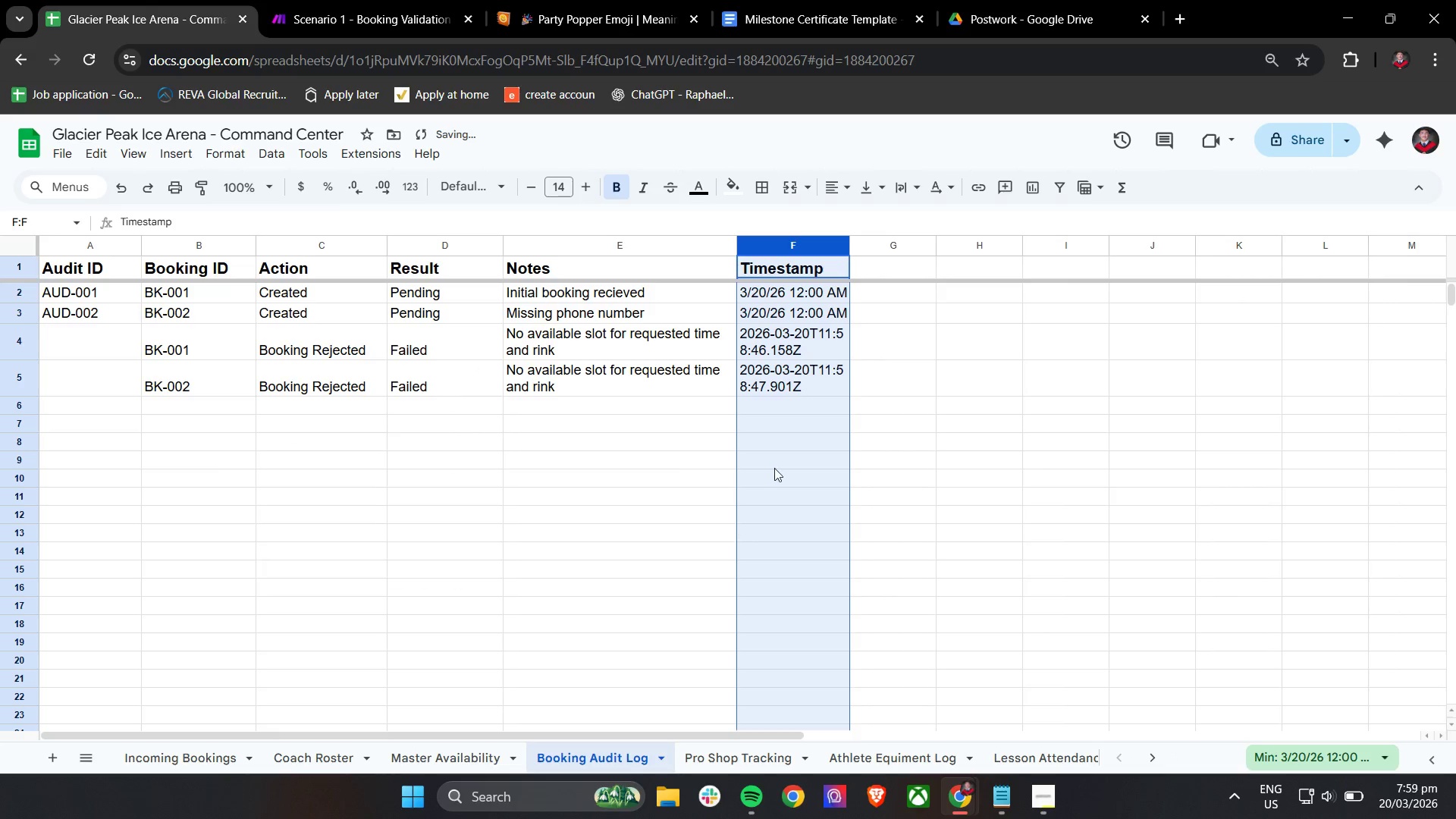 
left_click([802, 396])
 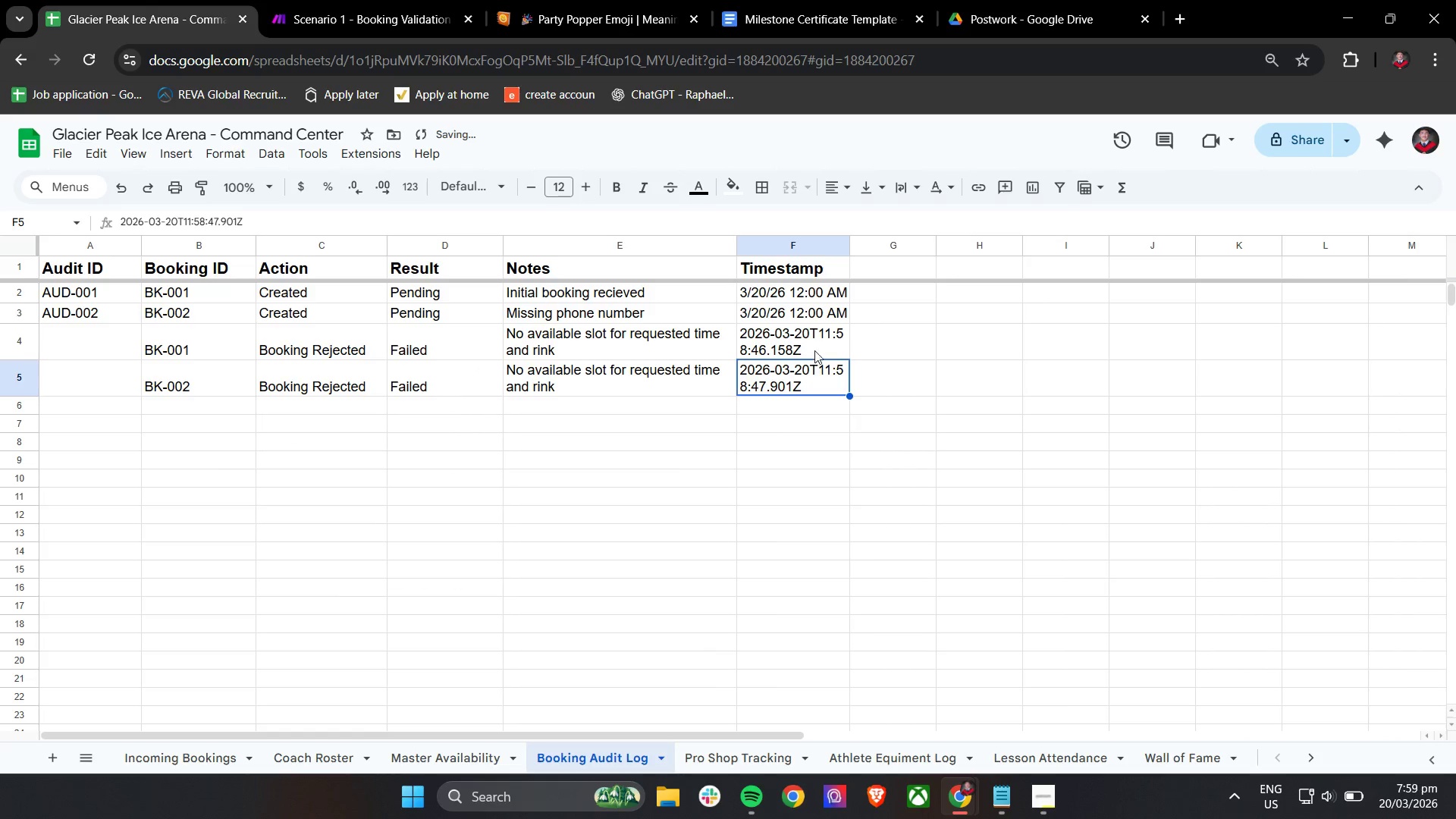 
left_click([815, 349])
 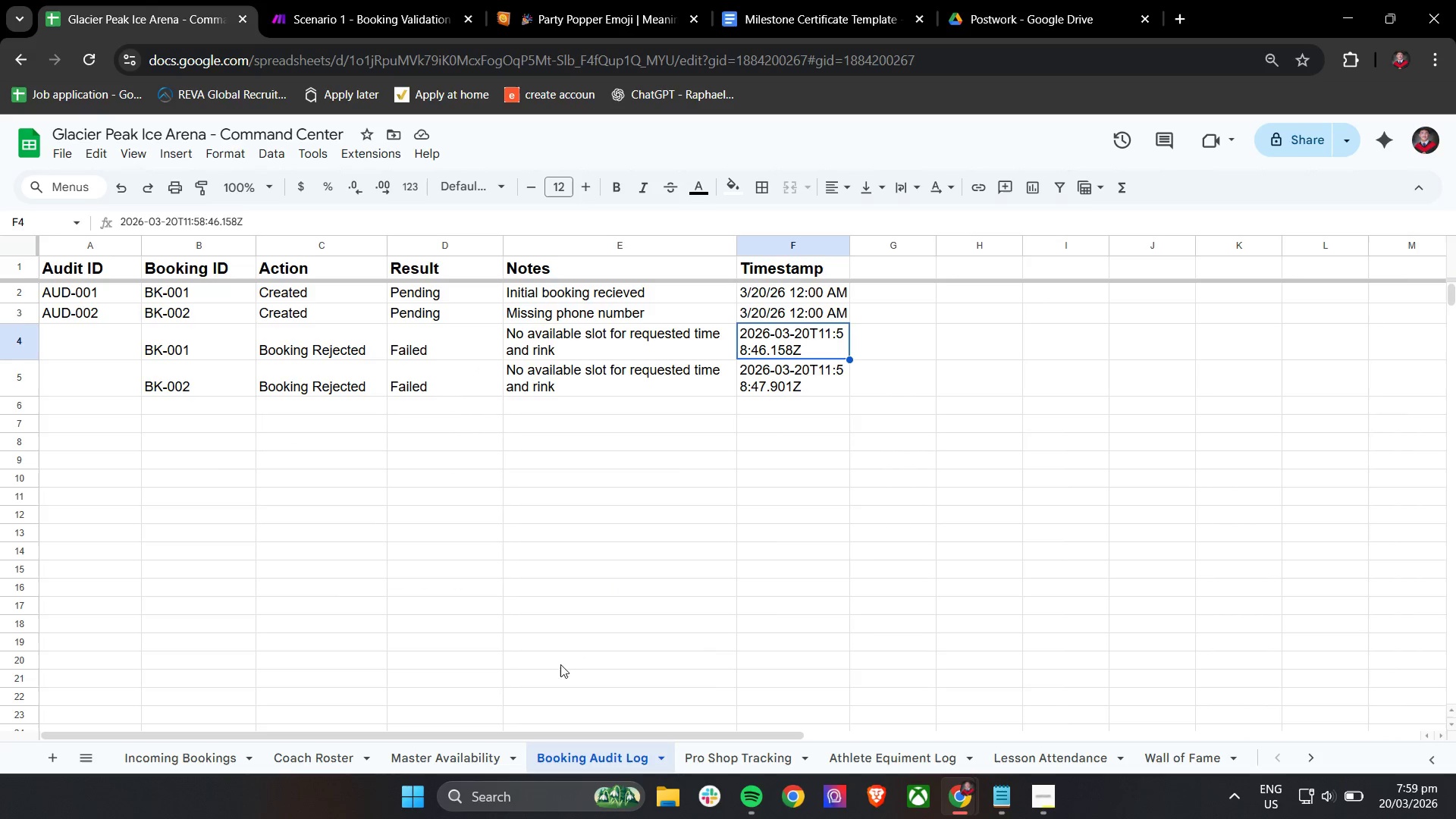 
wait(5.86)
 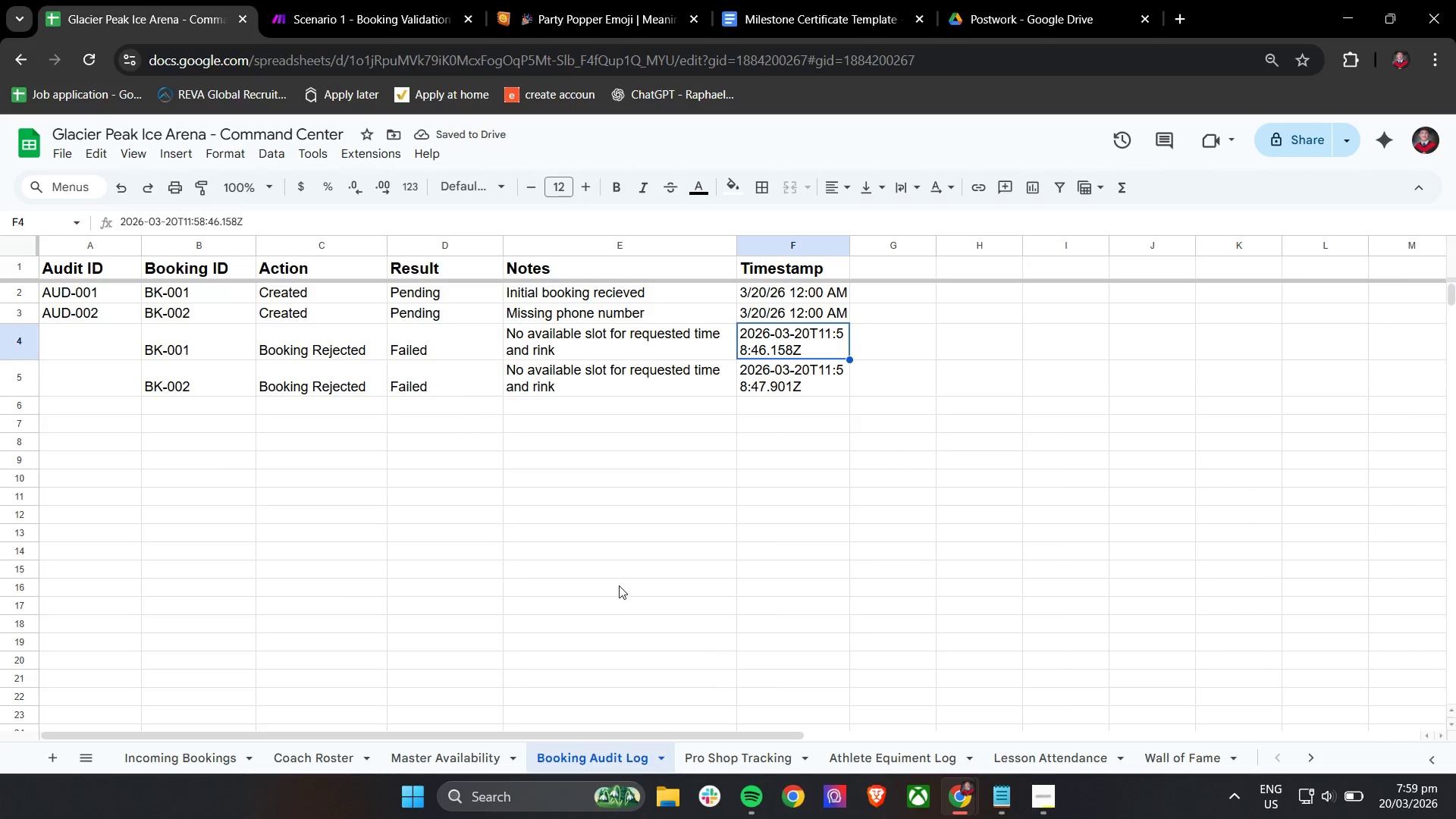 
left_click_drag(start_coordinate=[326, 740], to_coordinate=[264, 739])
 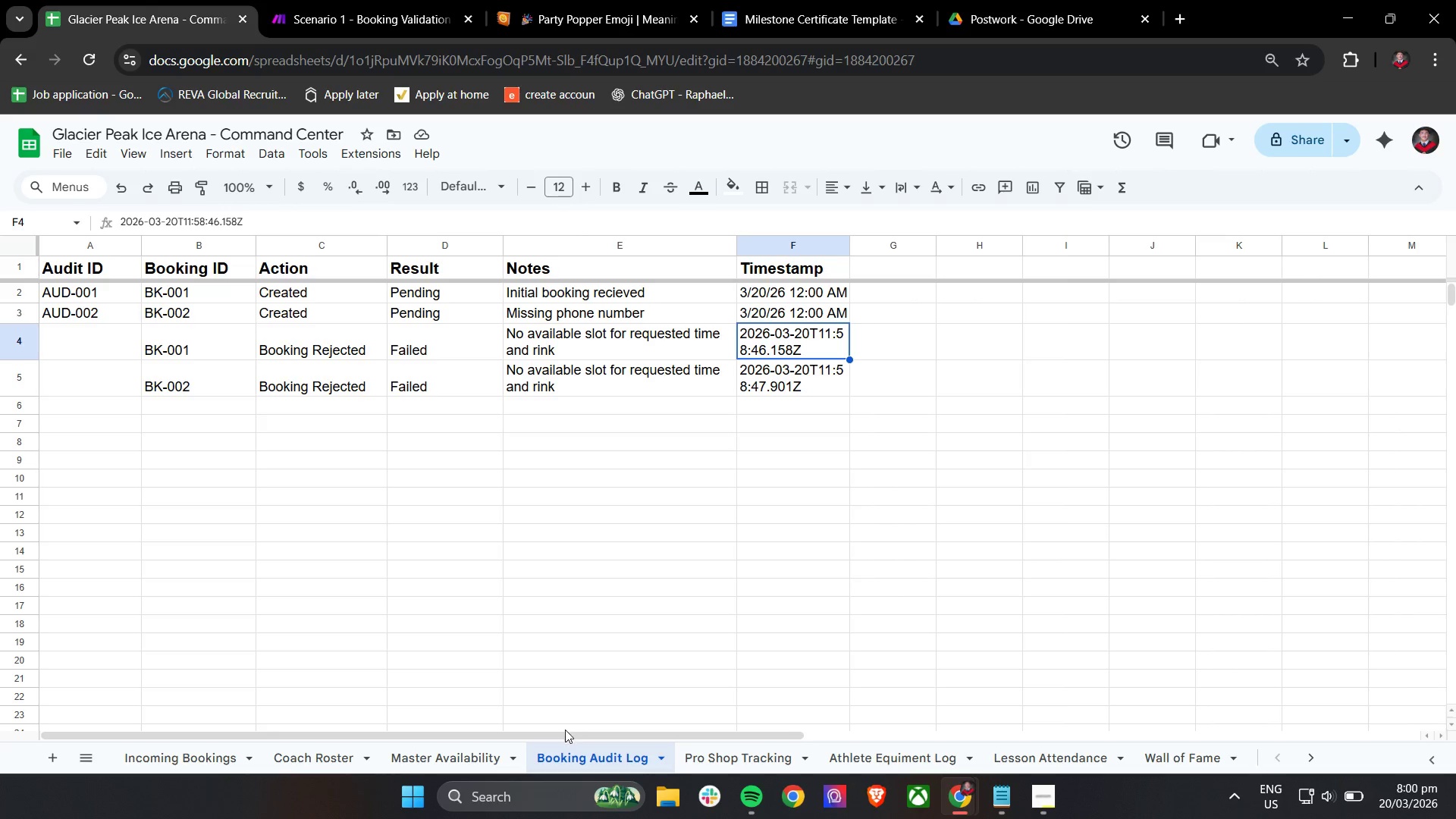 
wait(6.19)
 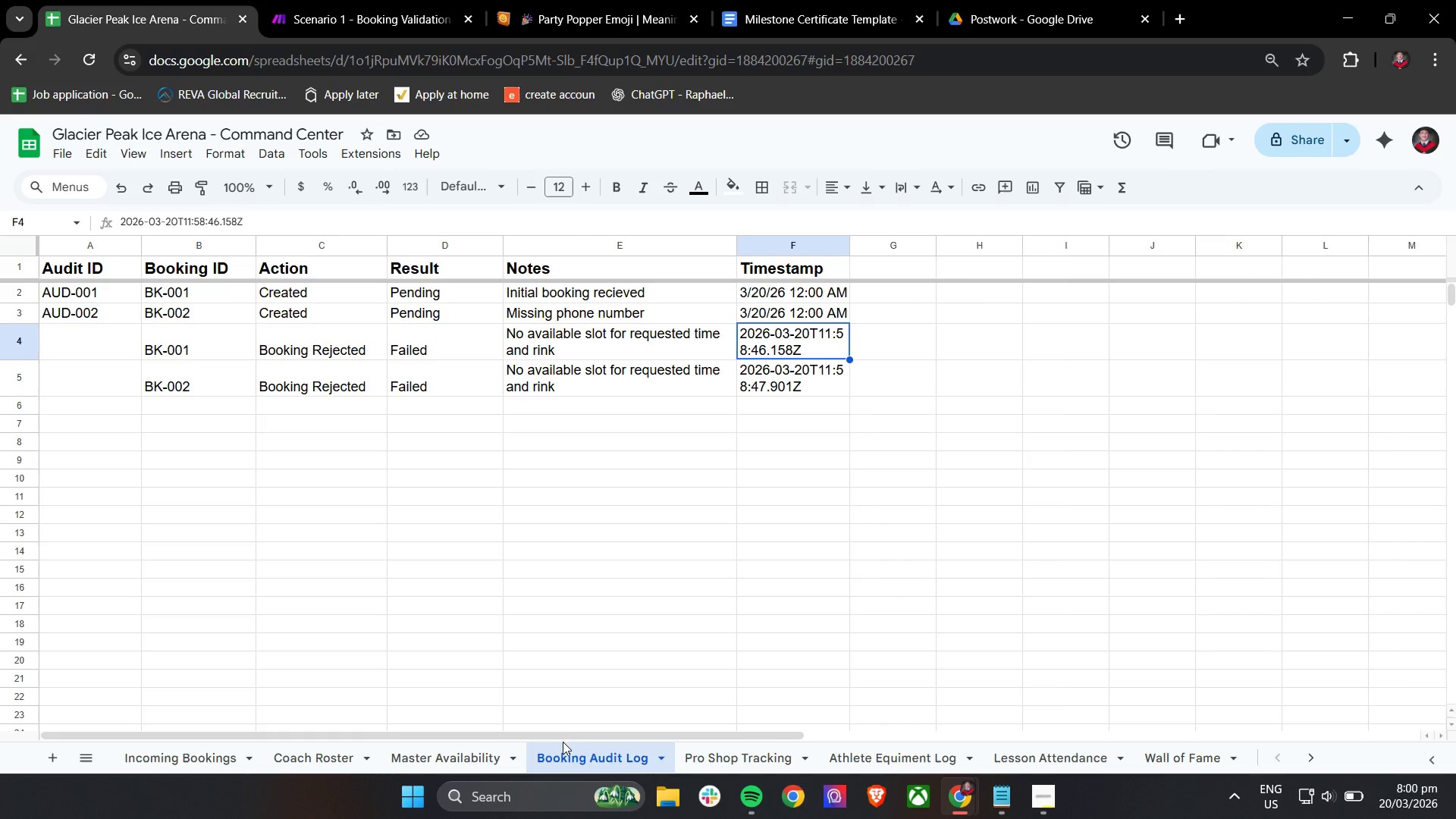 
left_click([347, 0])
 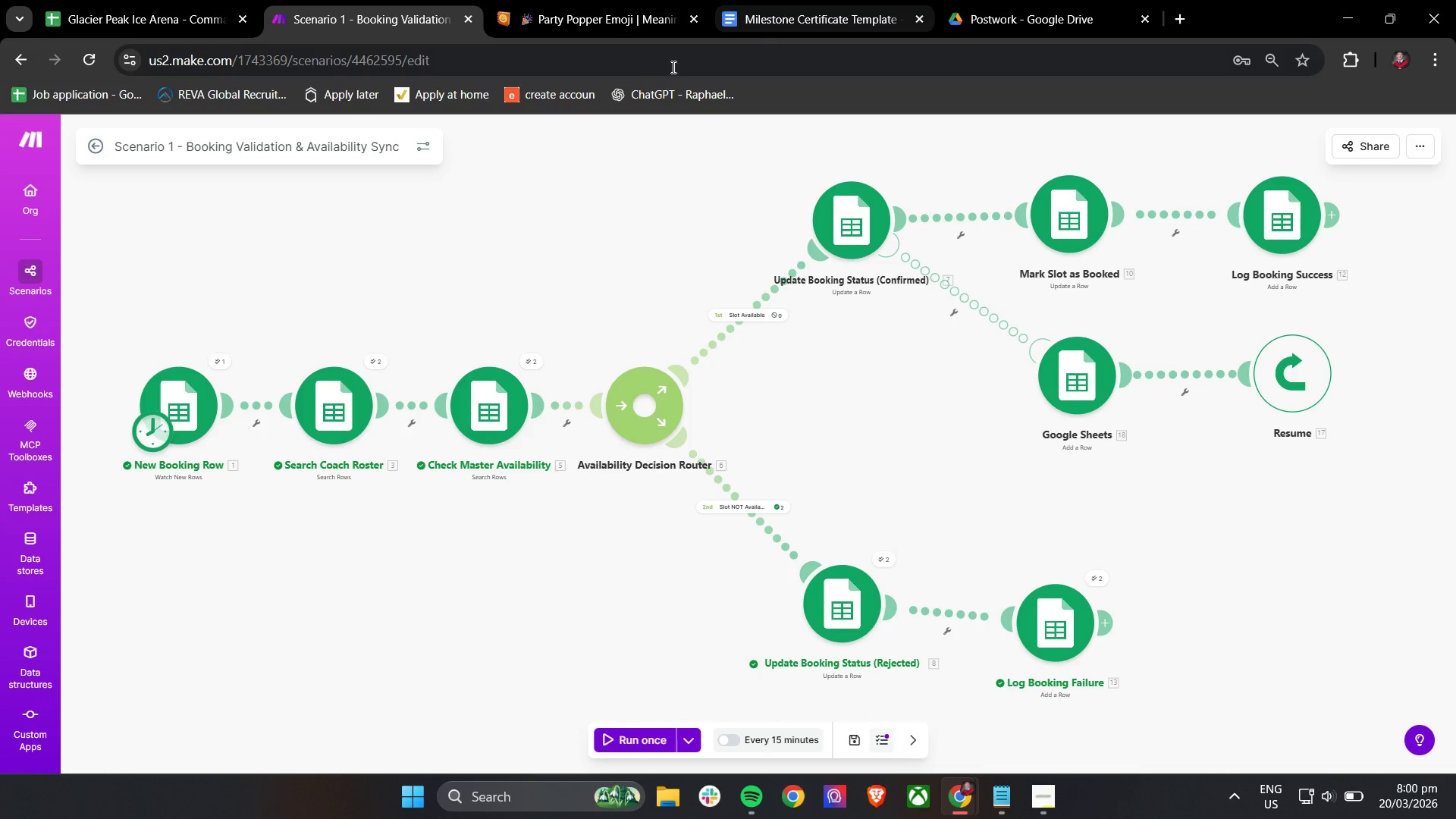 
left_click([165, 0])
 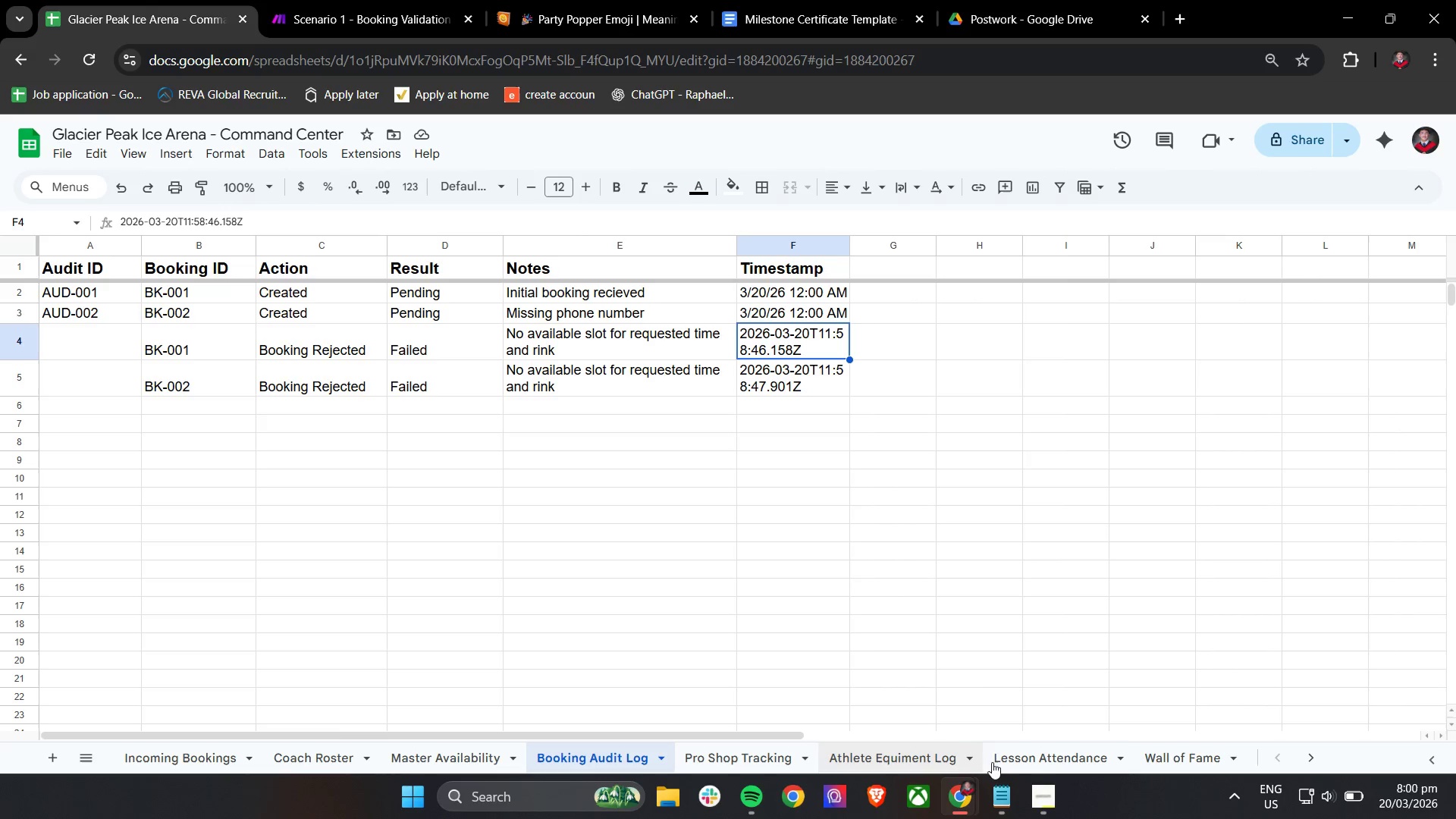 
scroll: coordinate [1015, 763], scroll_direction: down, amount: 3.0
 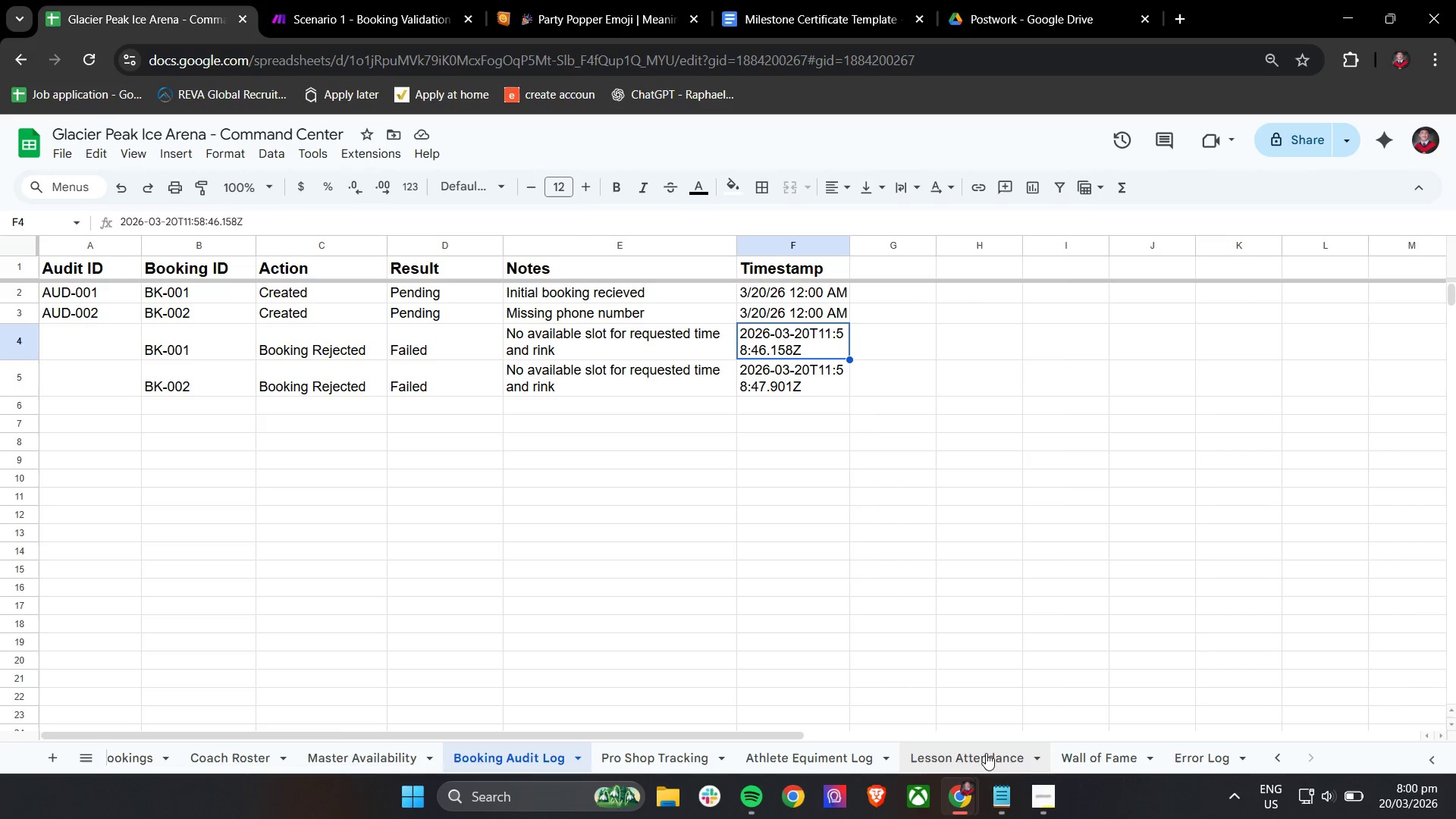 
scroll: coordinate [745, 747], scroll_direction: up, amount: 3.0
 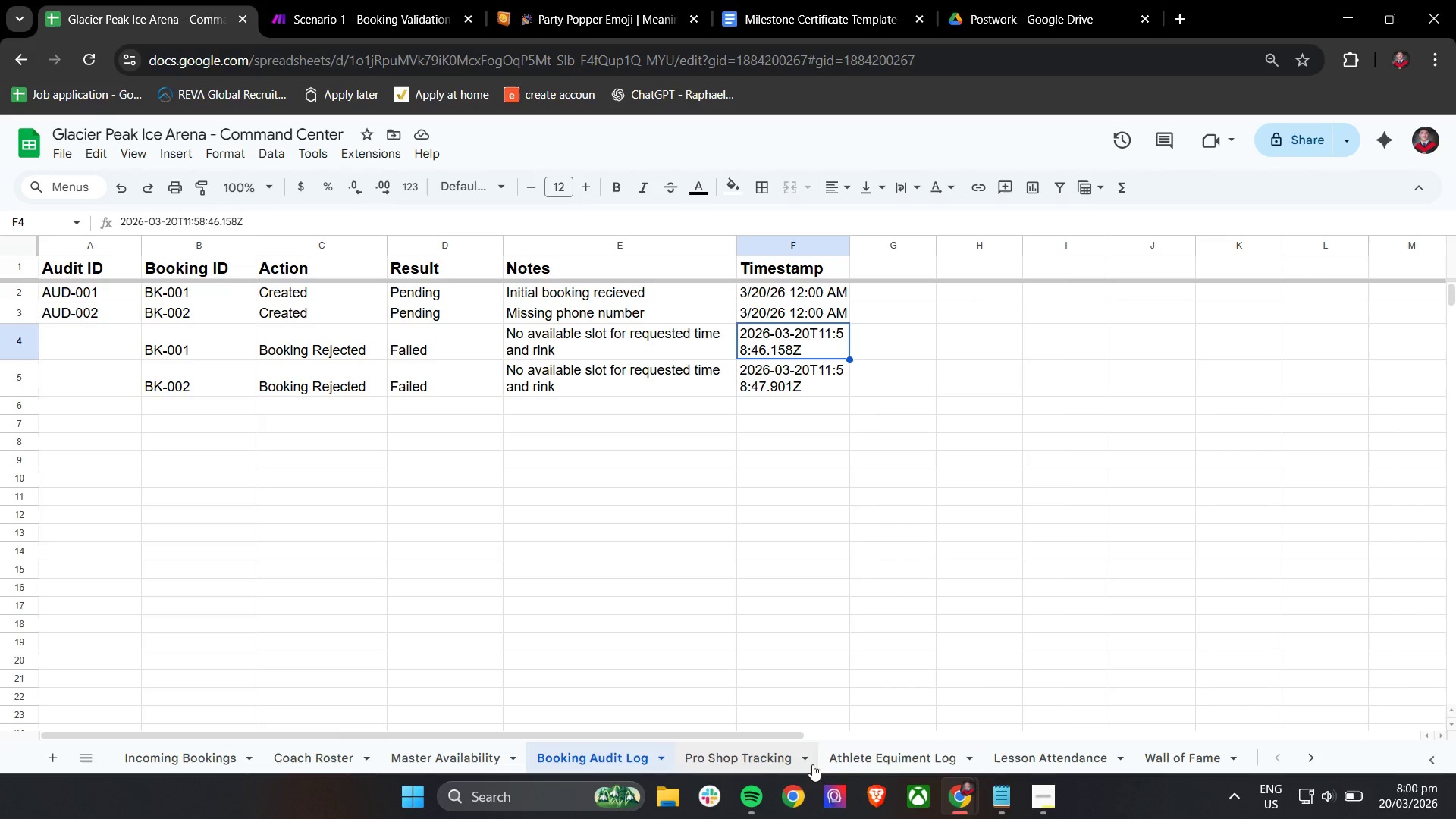 
left_click([865, 765])
 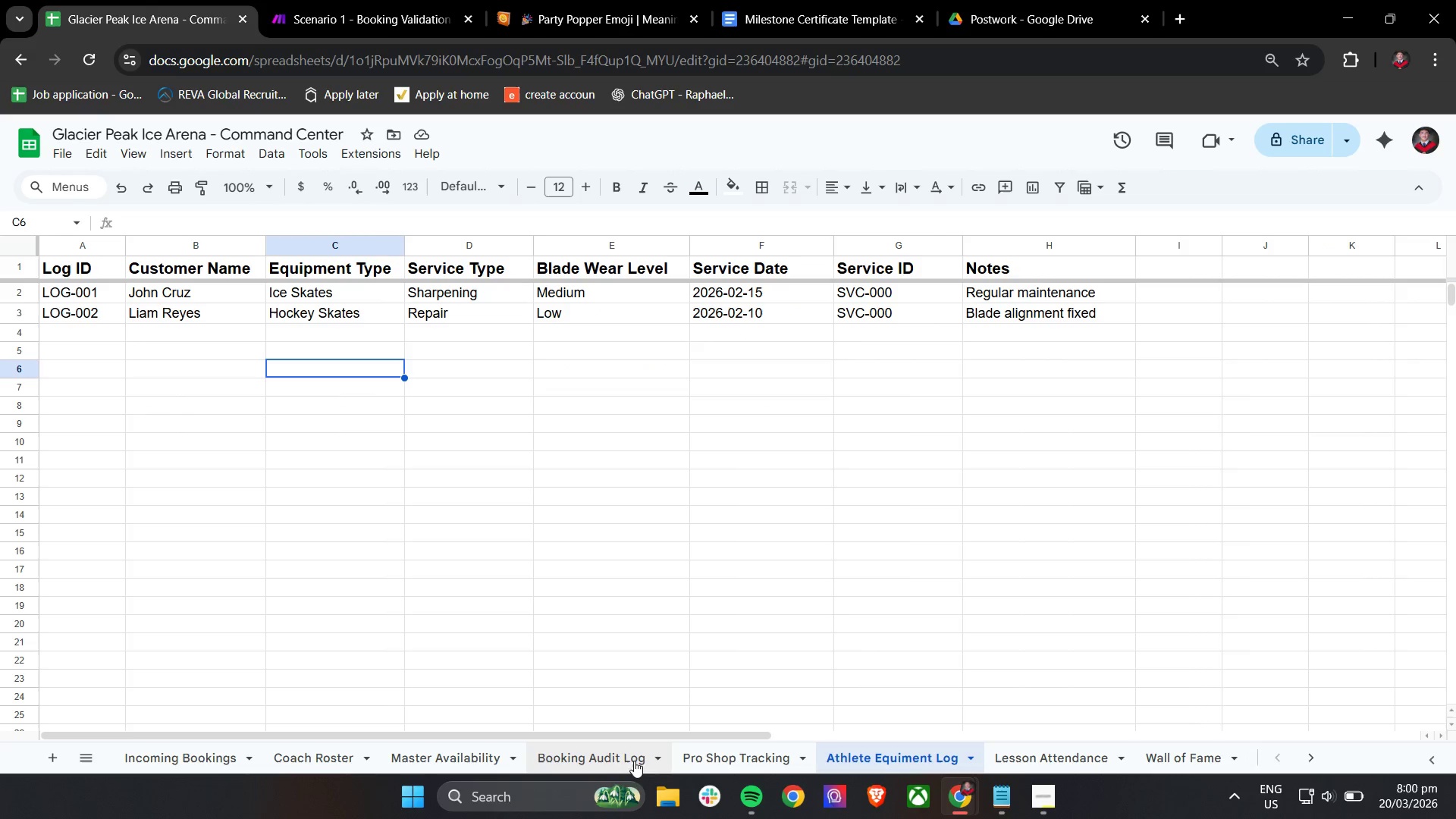 
left_click([589, 759])
 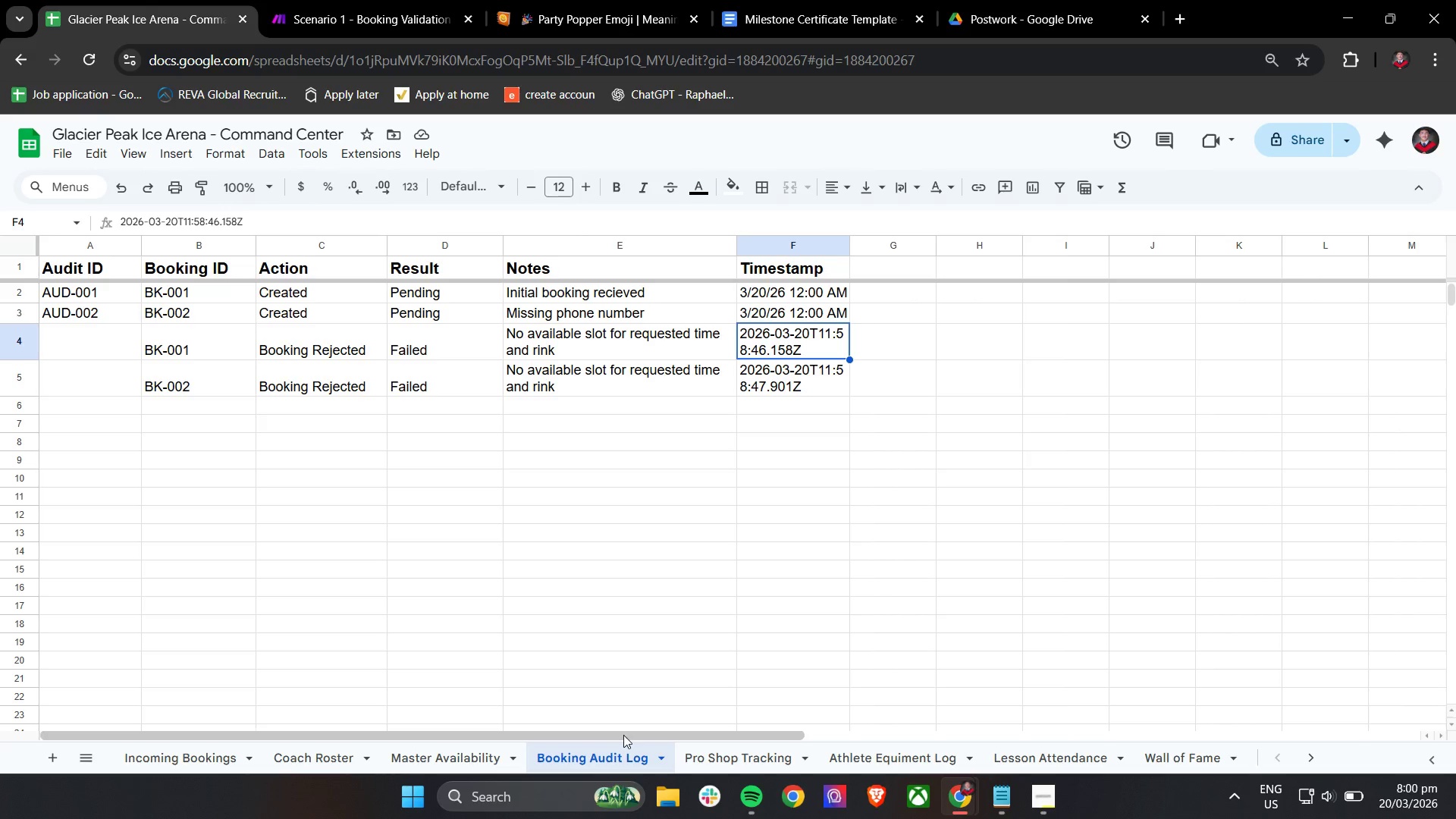 
left_click([384, 0])
 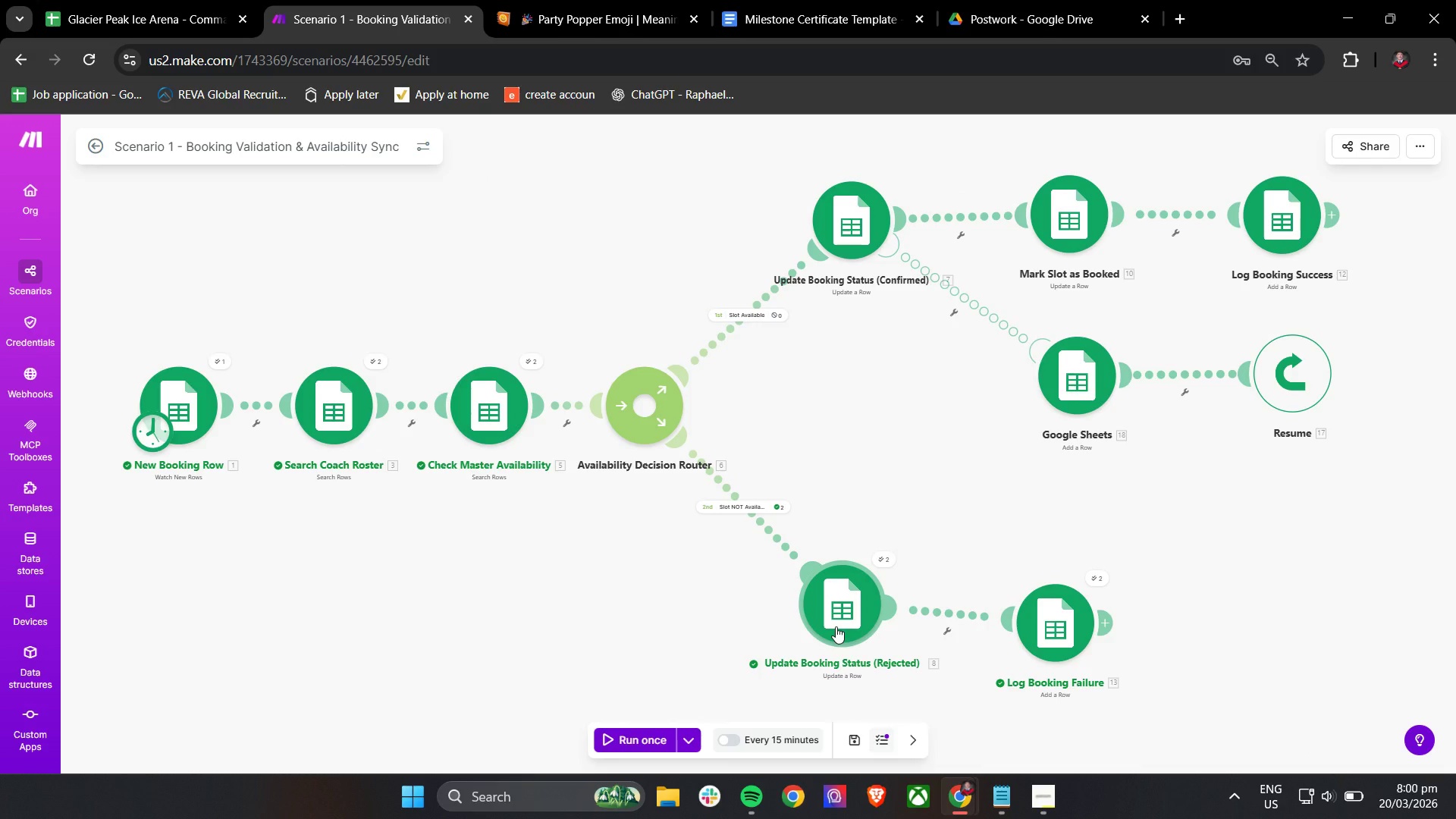 
left_click([836, 626])
 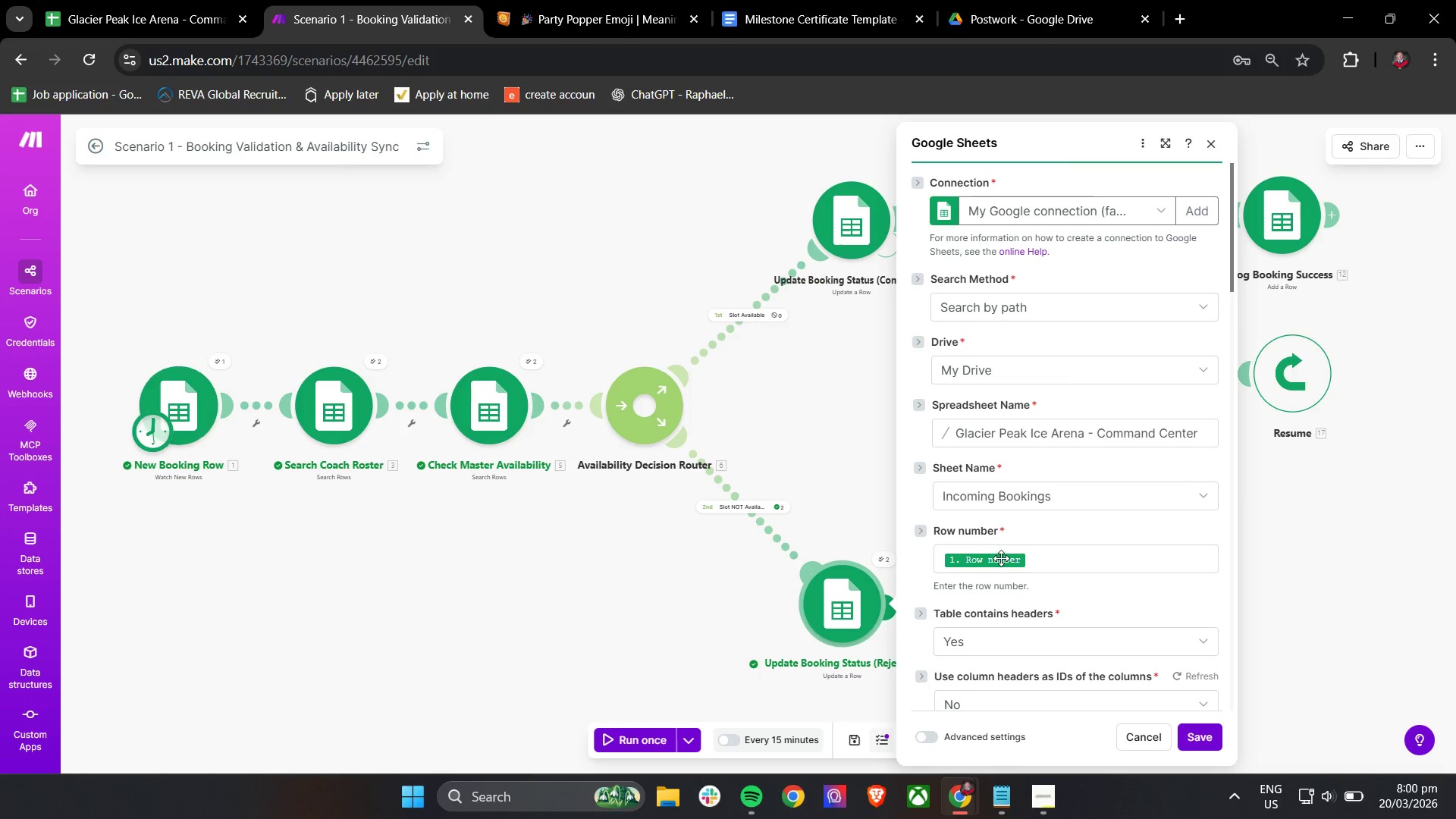 
scroll: coordinate [1068, 554], scroll_direction: down, amount: 4.0
 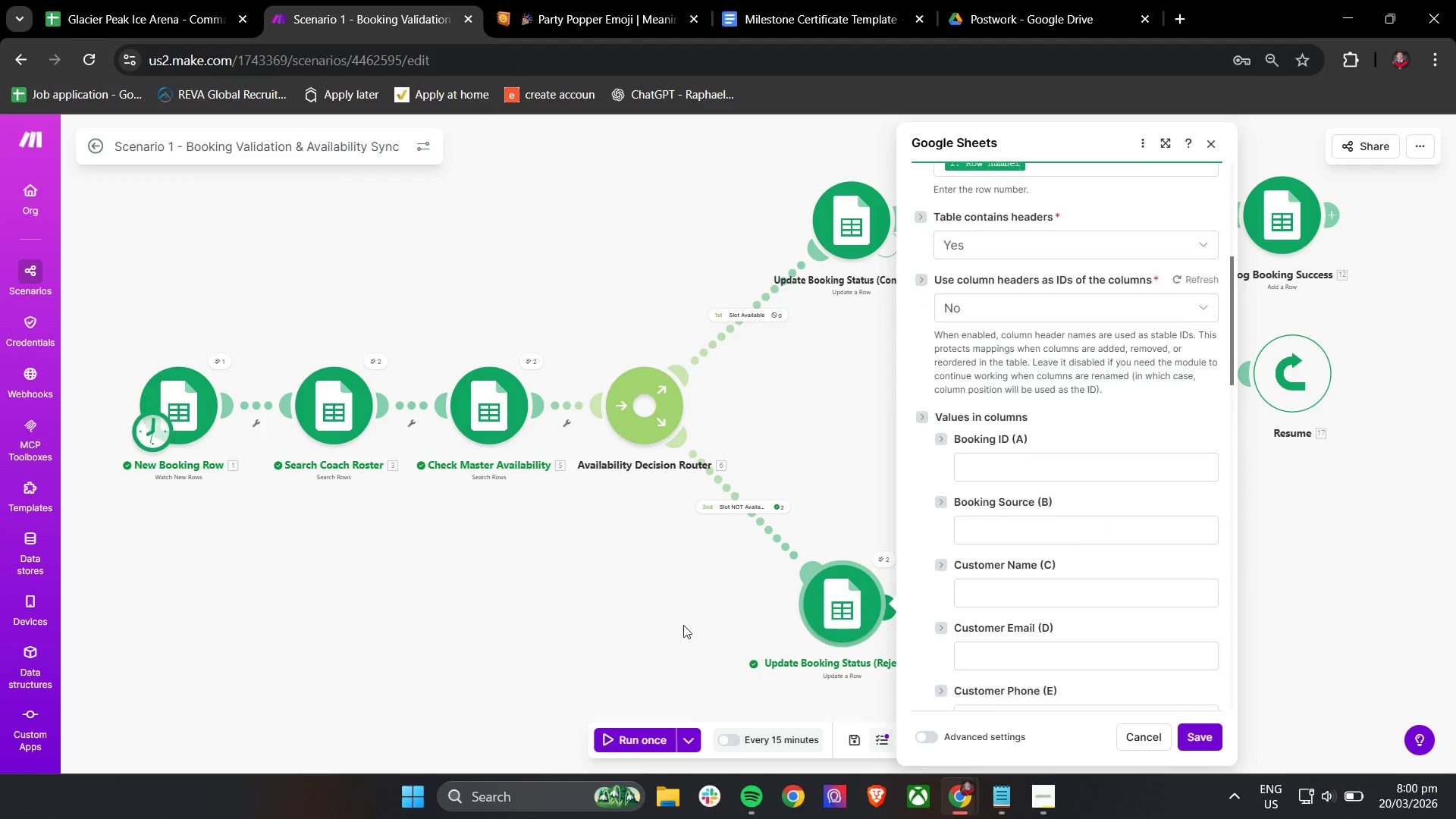 
left_click([631, 635])
 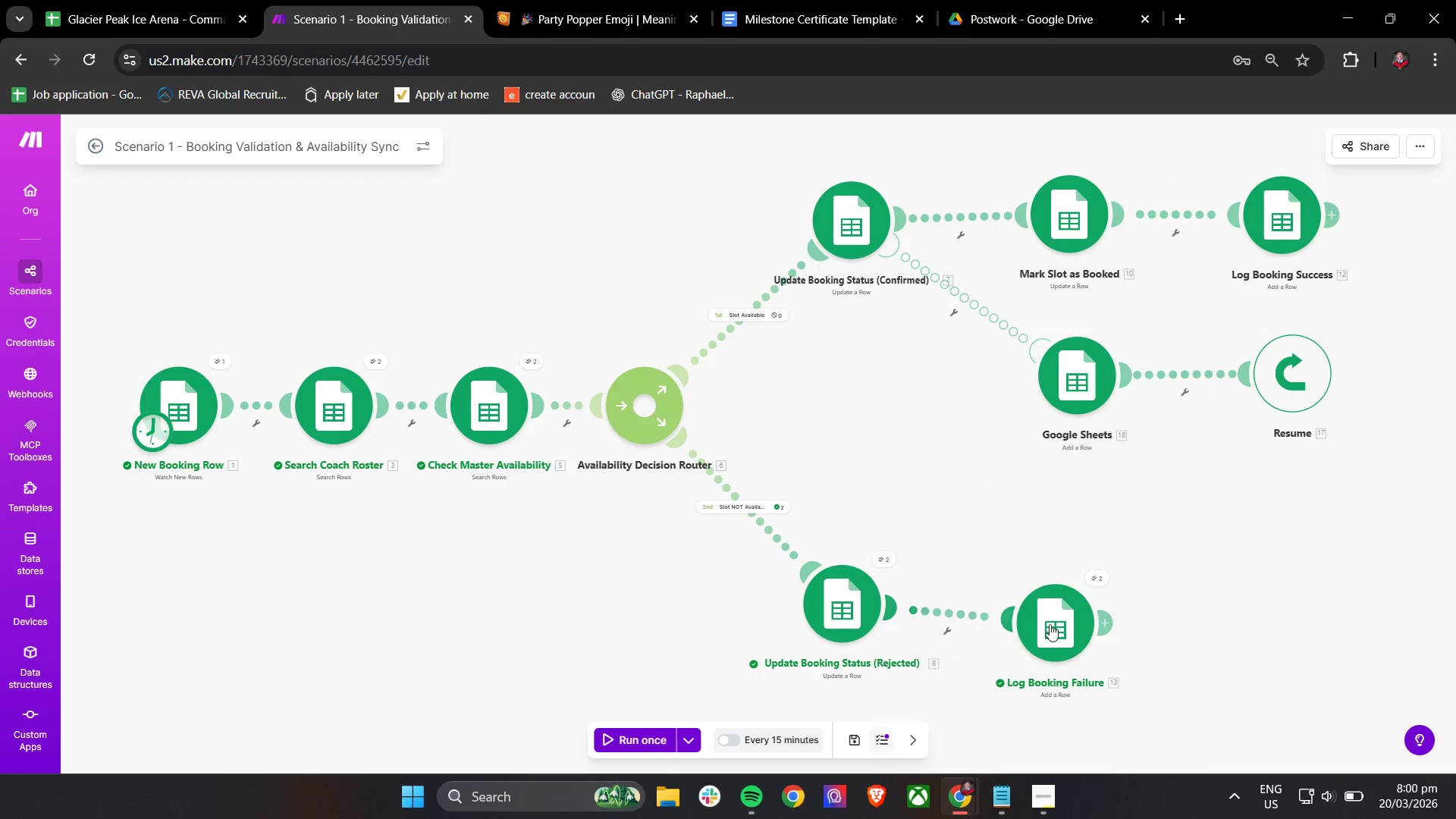 
left_click([1063, 625])
 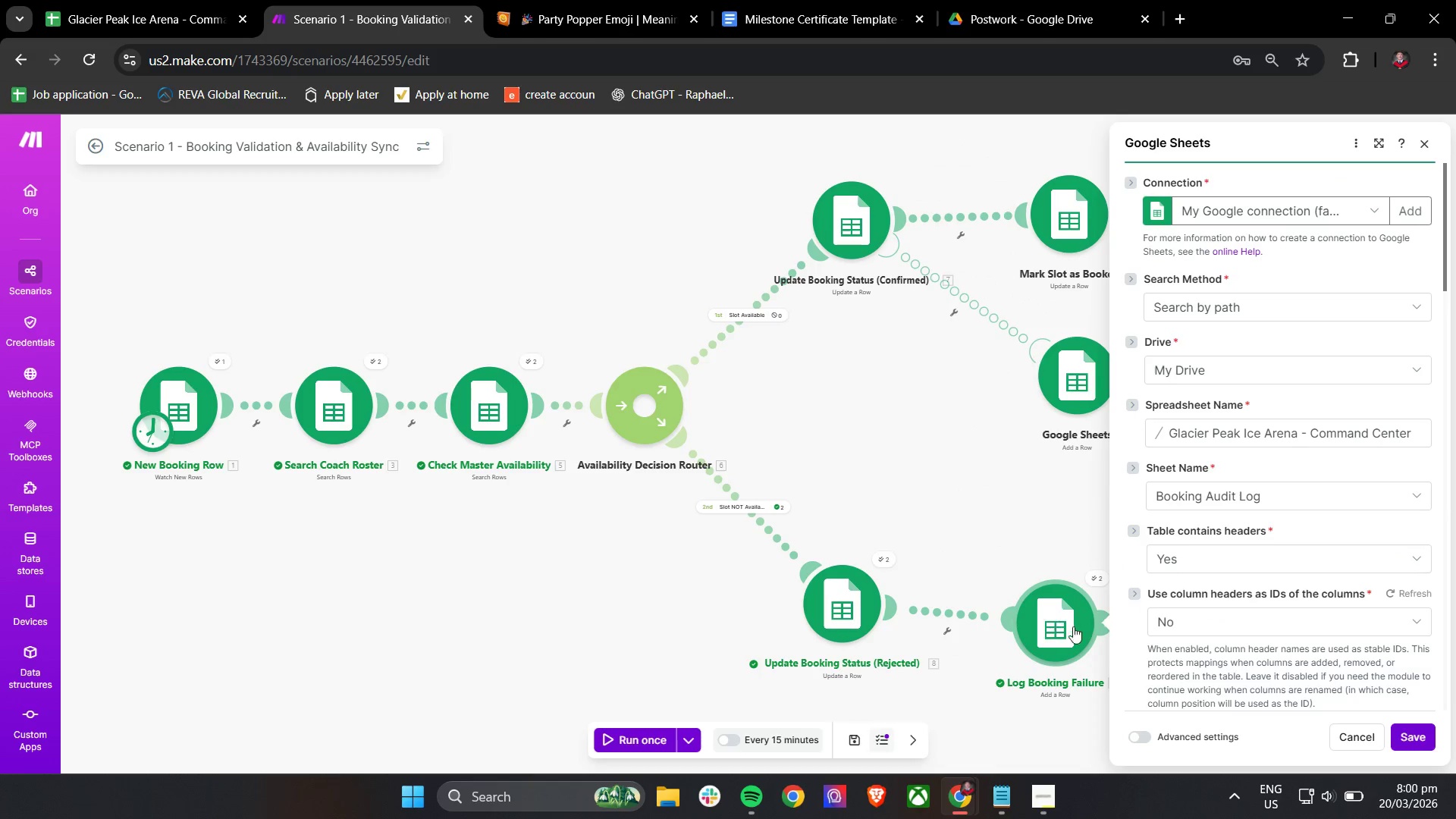 
scroll: coordinate [1241, 509], scroll_direction: down, amount: 7.0
 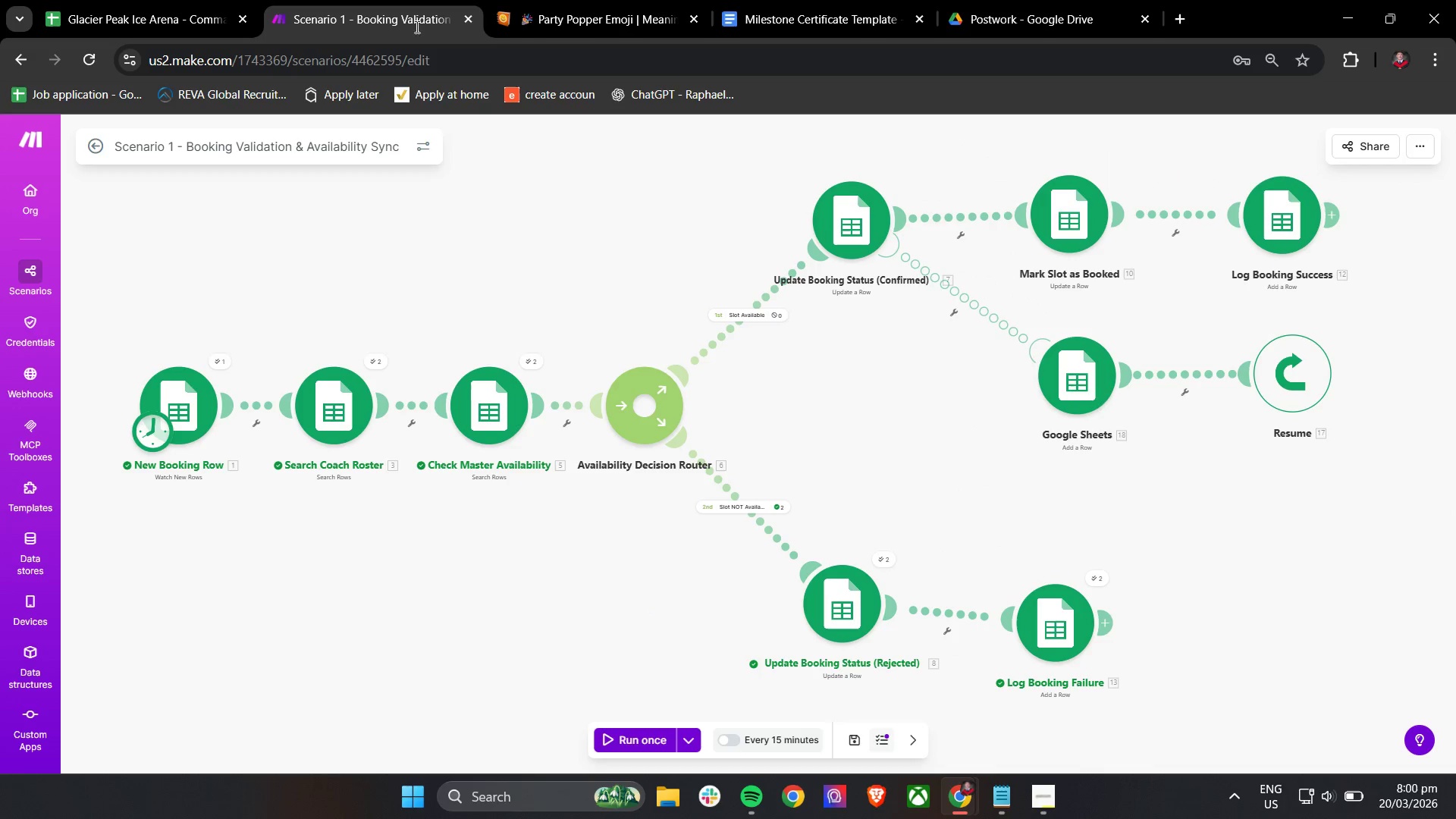 
left_click([569, 0])
 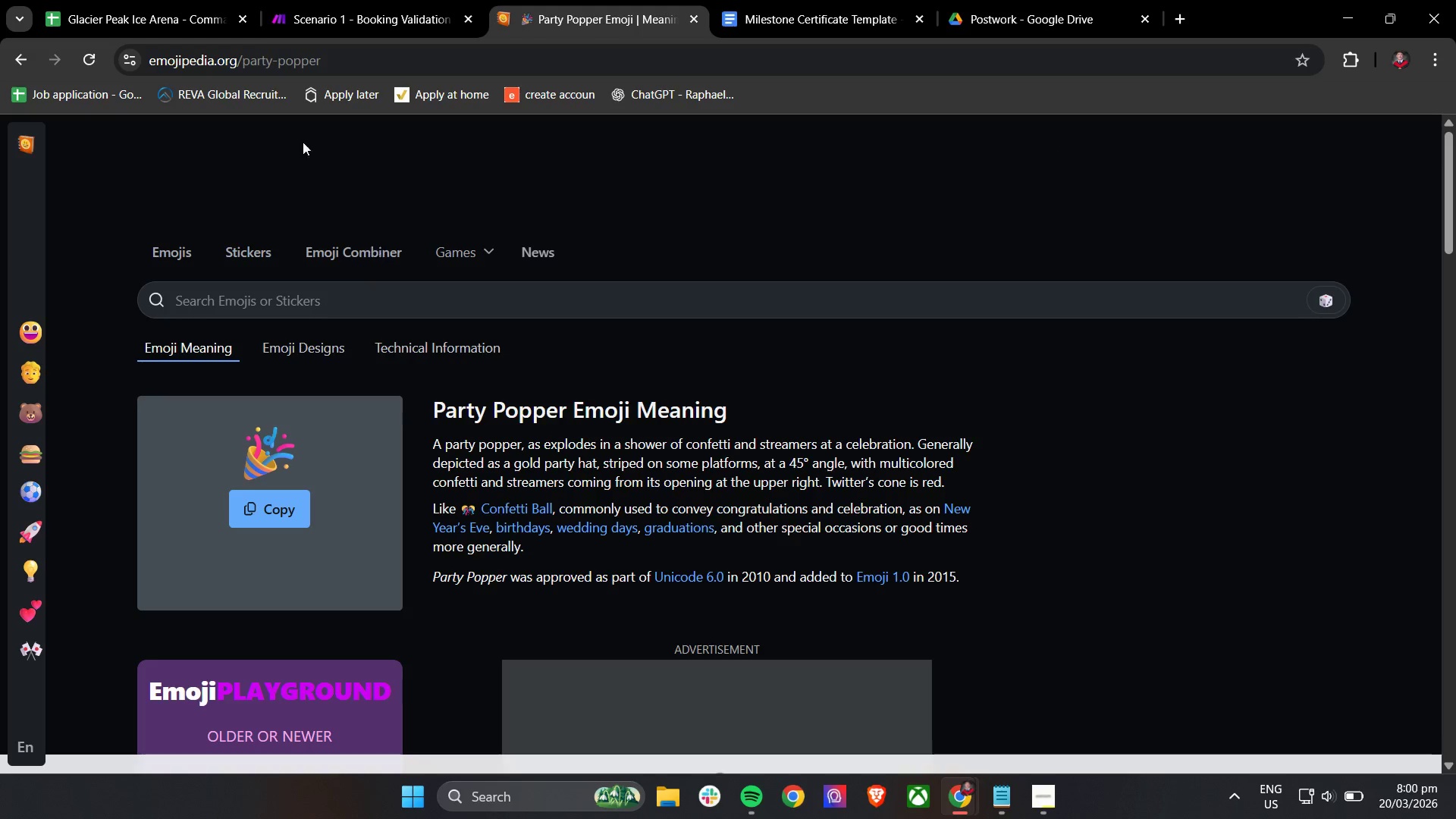 
double_click([132, 0])
 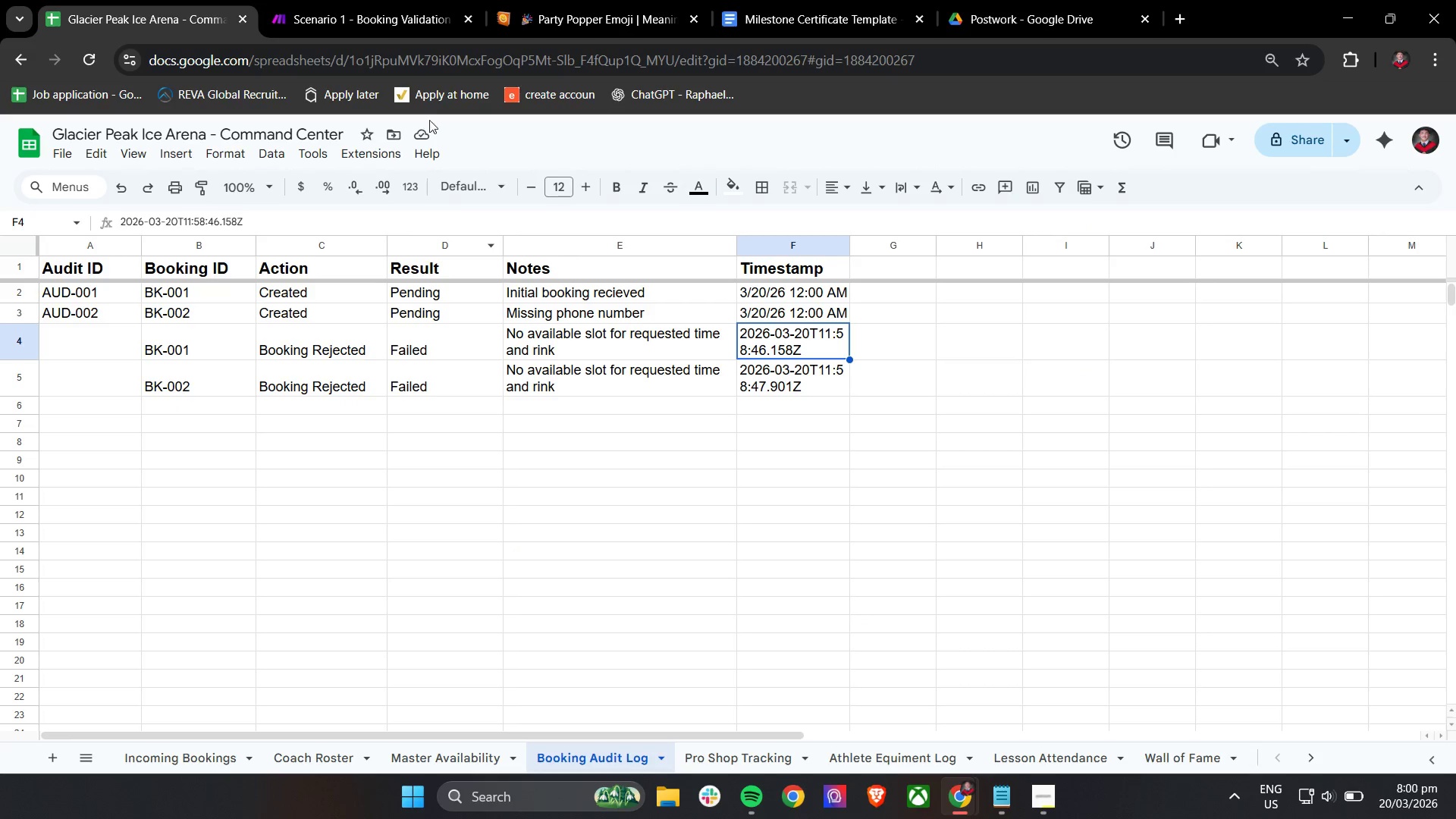 
wait(10.86)
 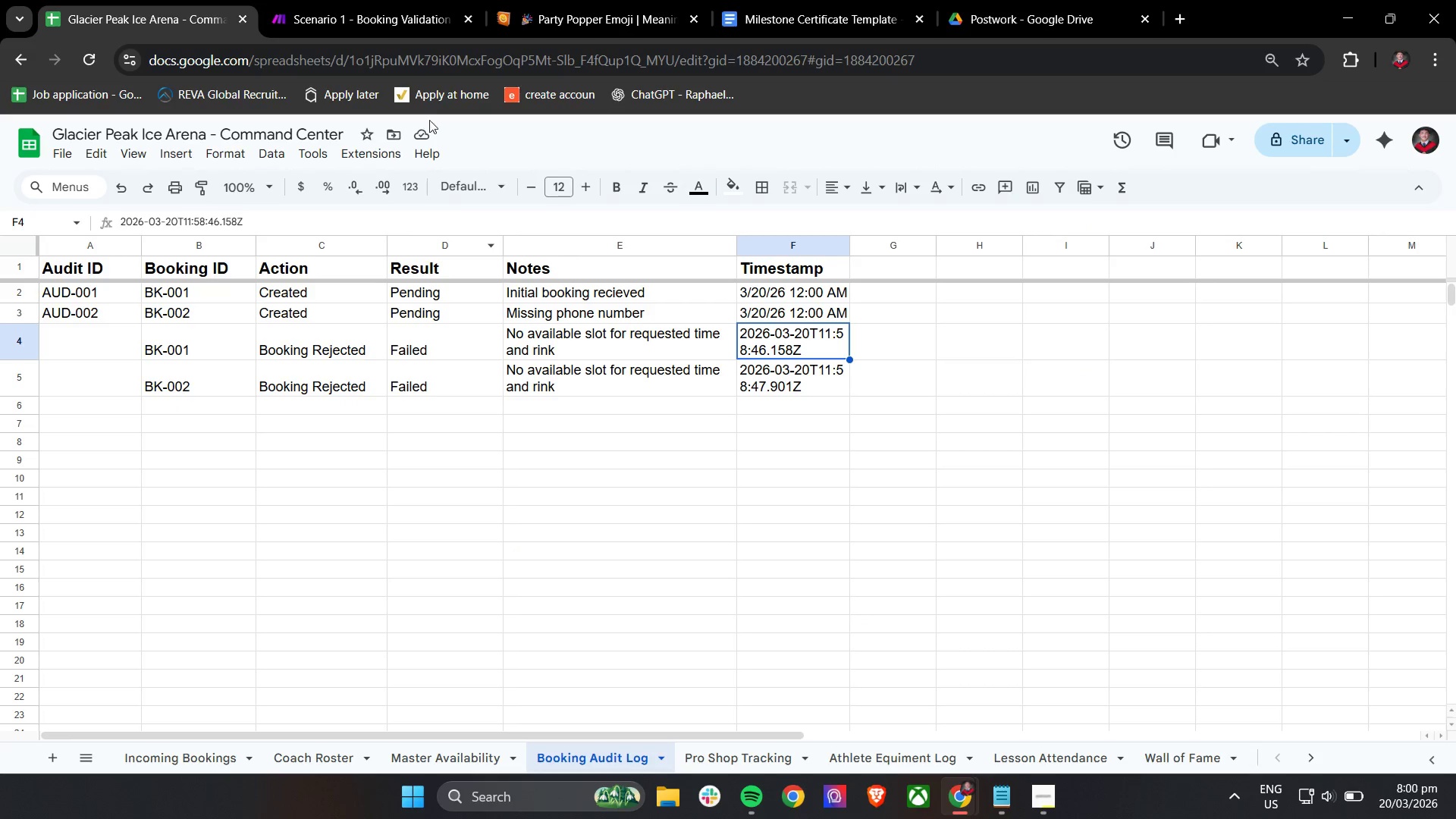 
left_click([187, 758])
 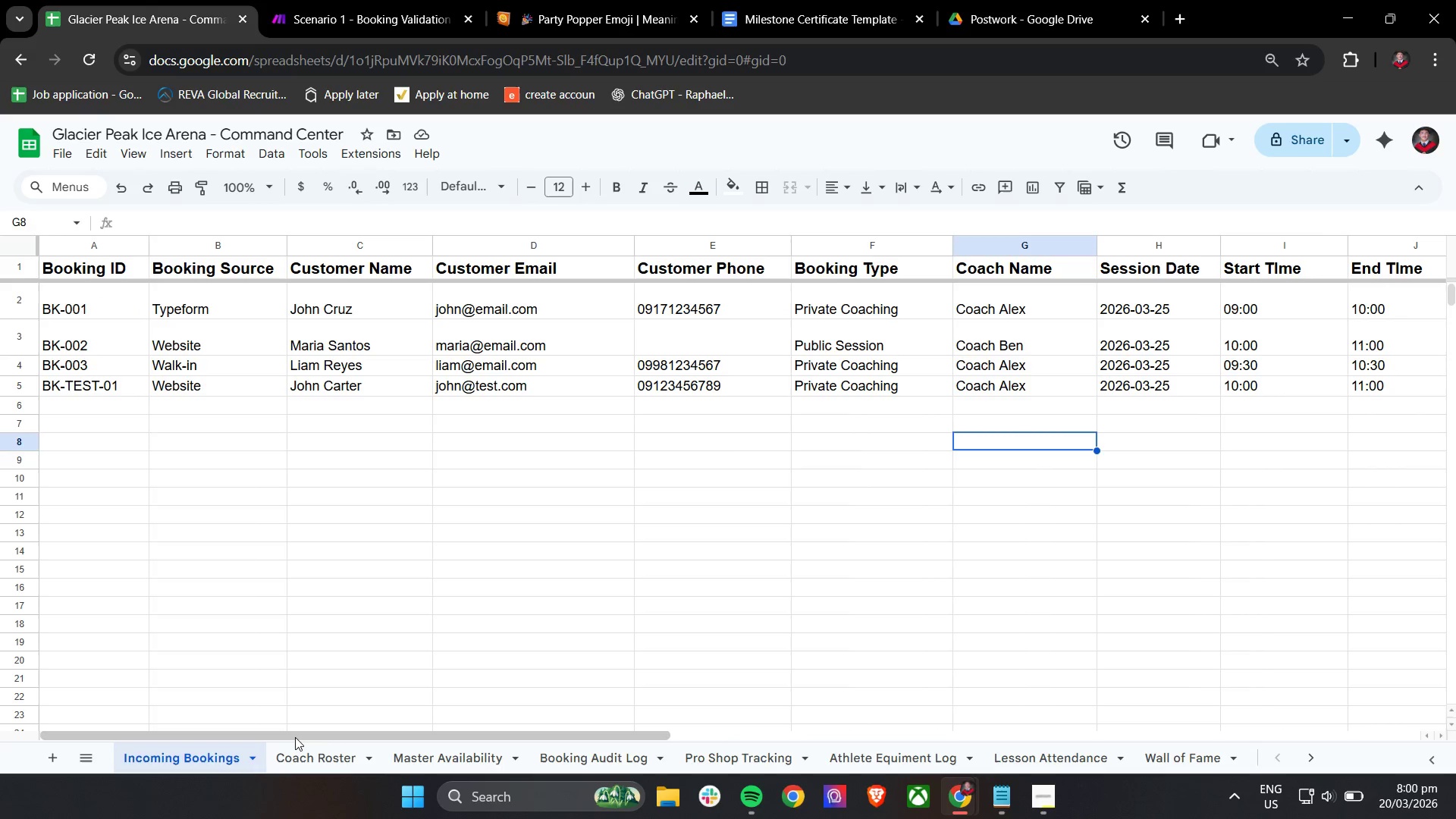 
left_click_drag(start_coordinate=[295, 738], to_coordinate=[213, 722])
 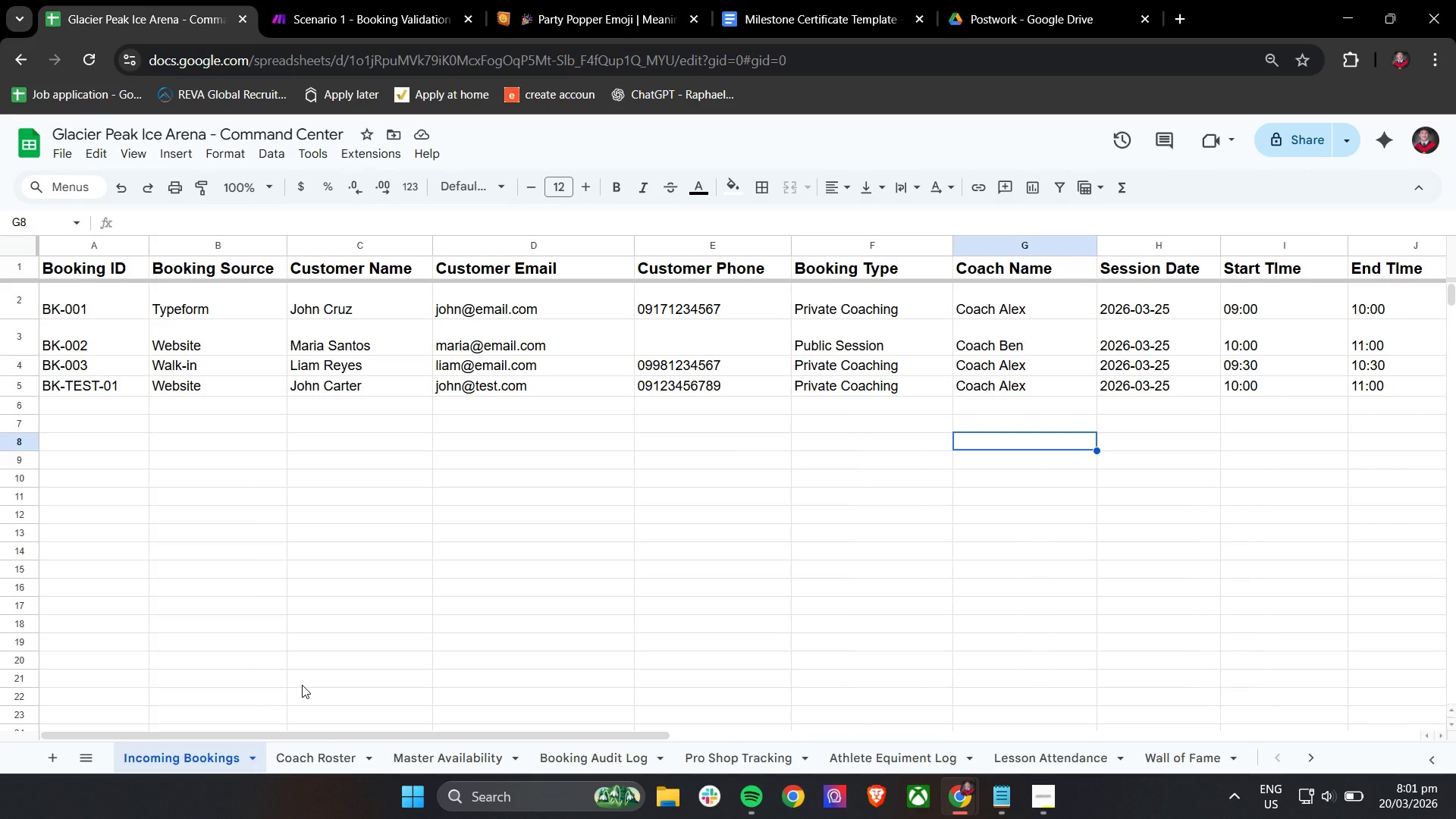 
wait(13.62)
 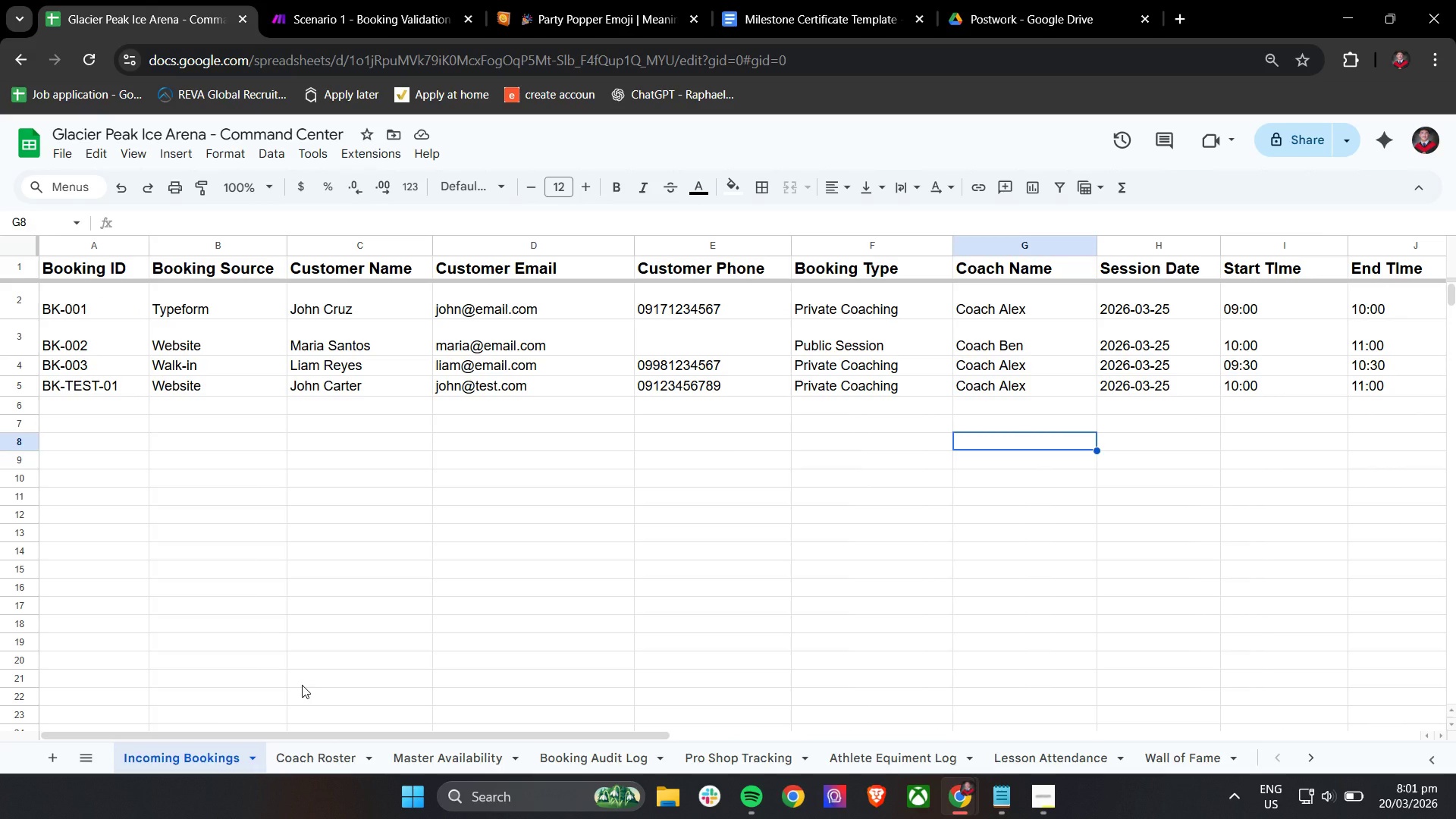 
left_click_drag(start_coordinate=[330, 732], to_coordinate=[651, 743])
 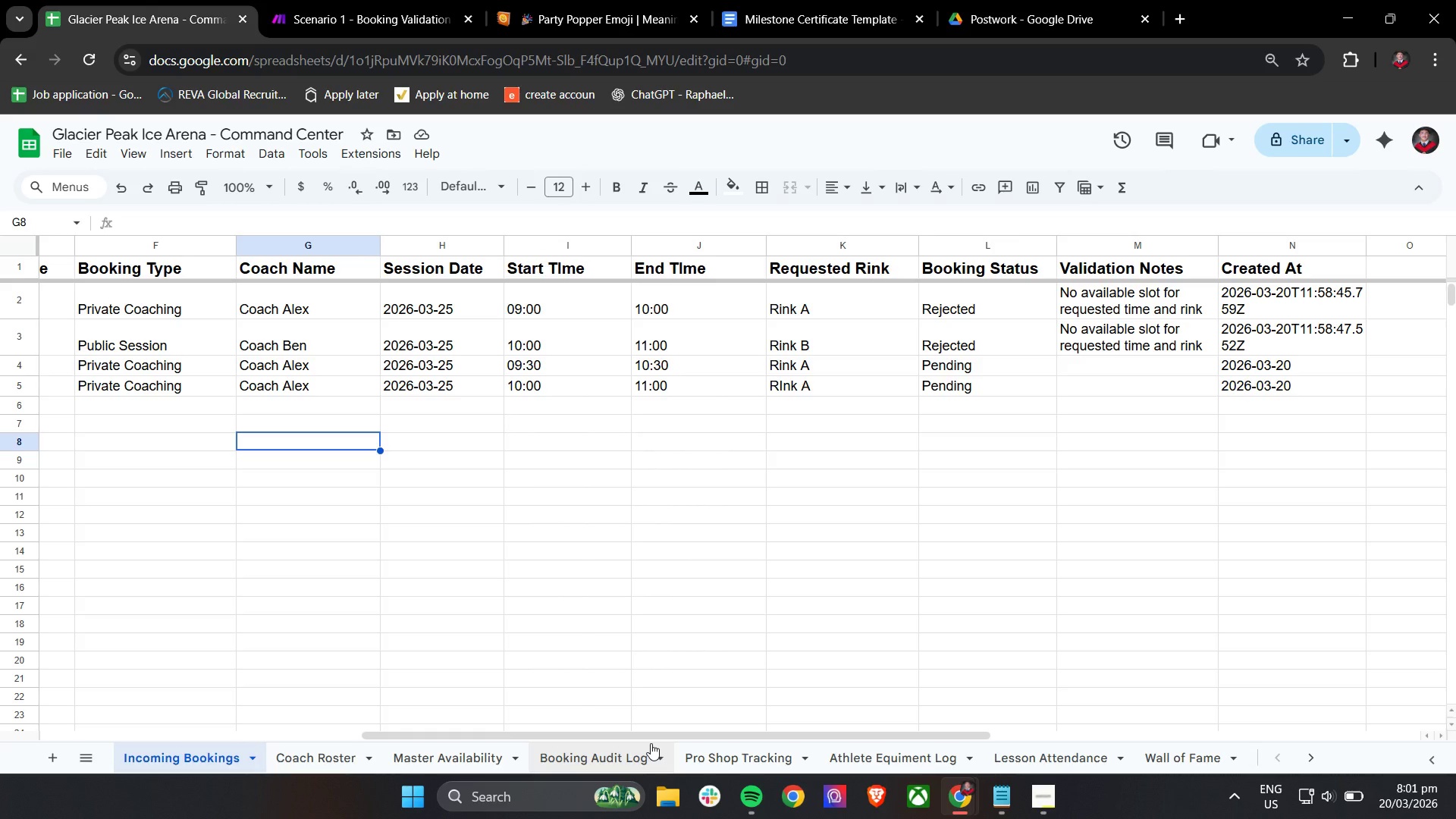 
wait(14.67)
 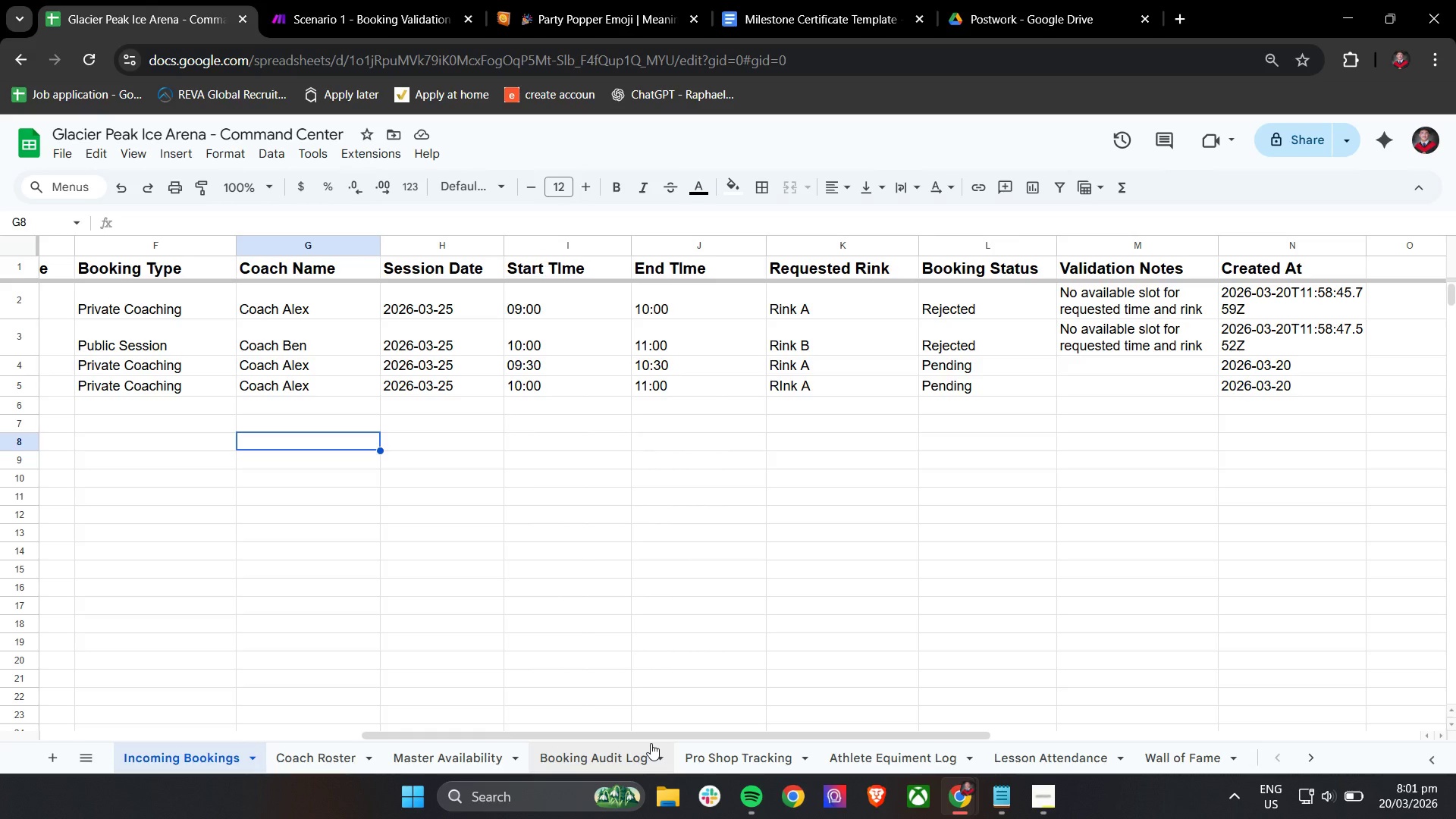 
left_click([572, 757])
 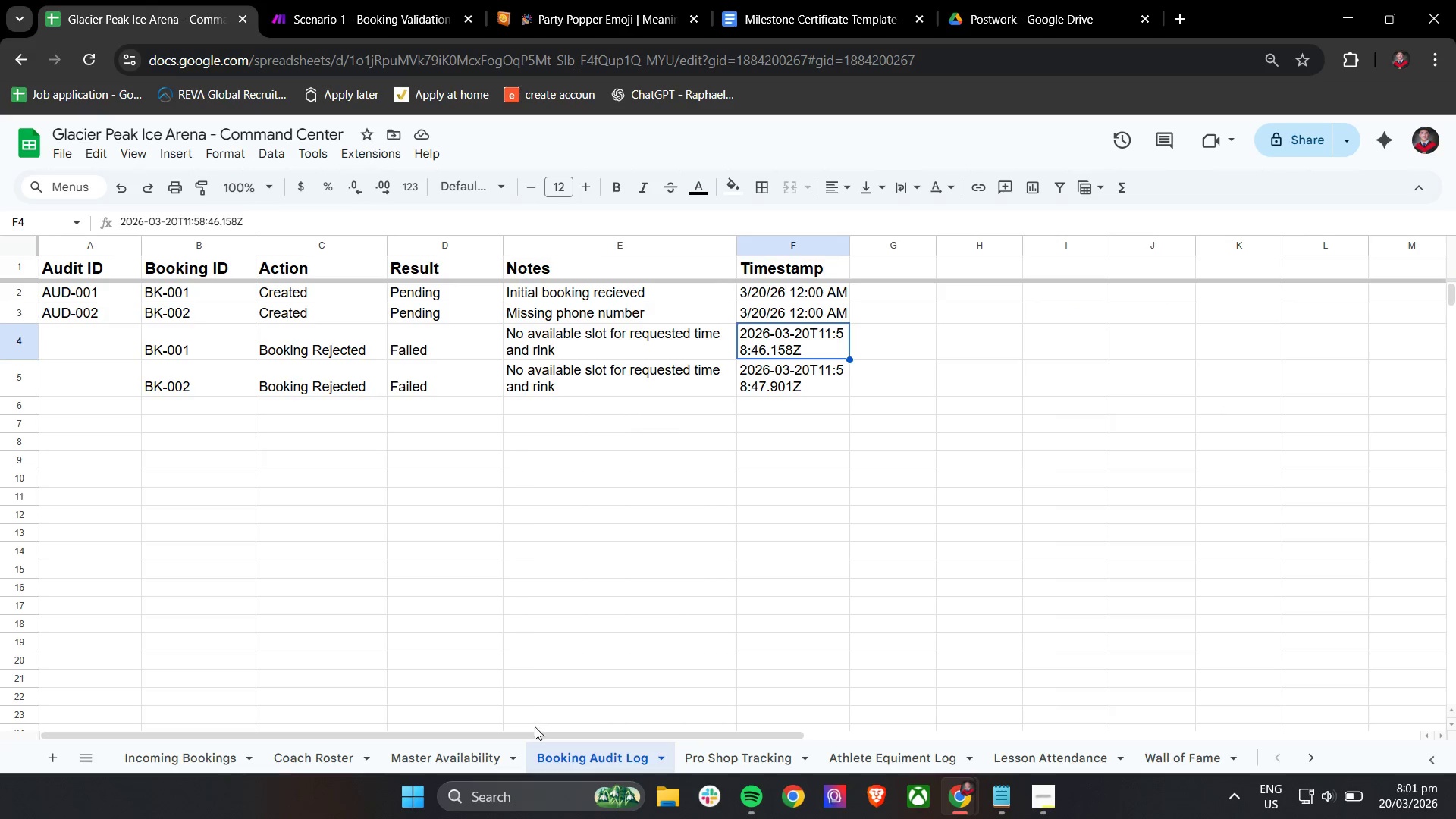 
left_click_drag(start_coordinate=[534, 734], to_coordinate=[490, 732])
 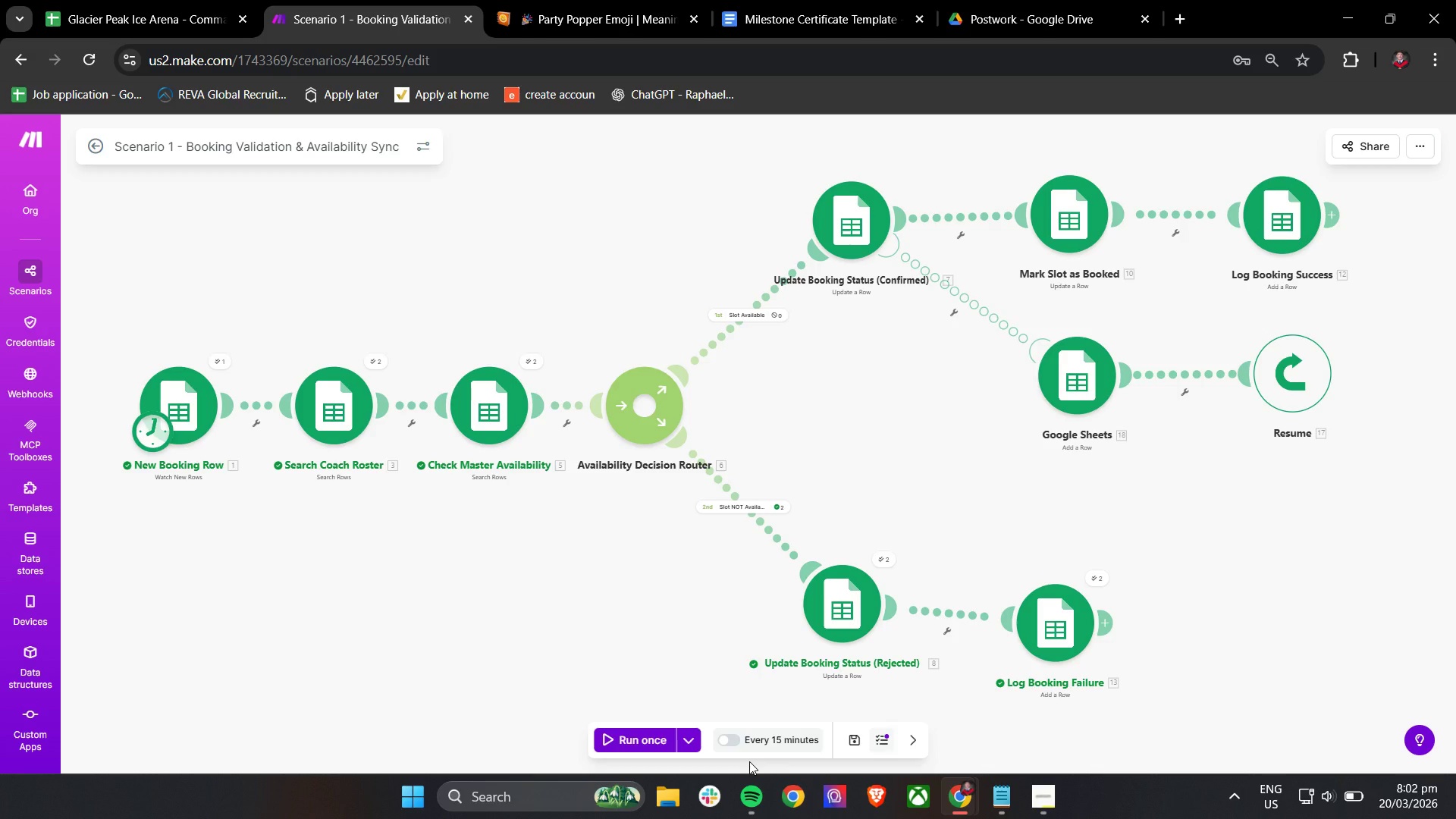 
wait(36.22)
 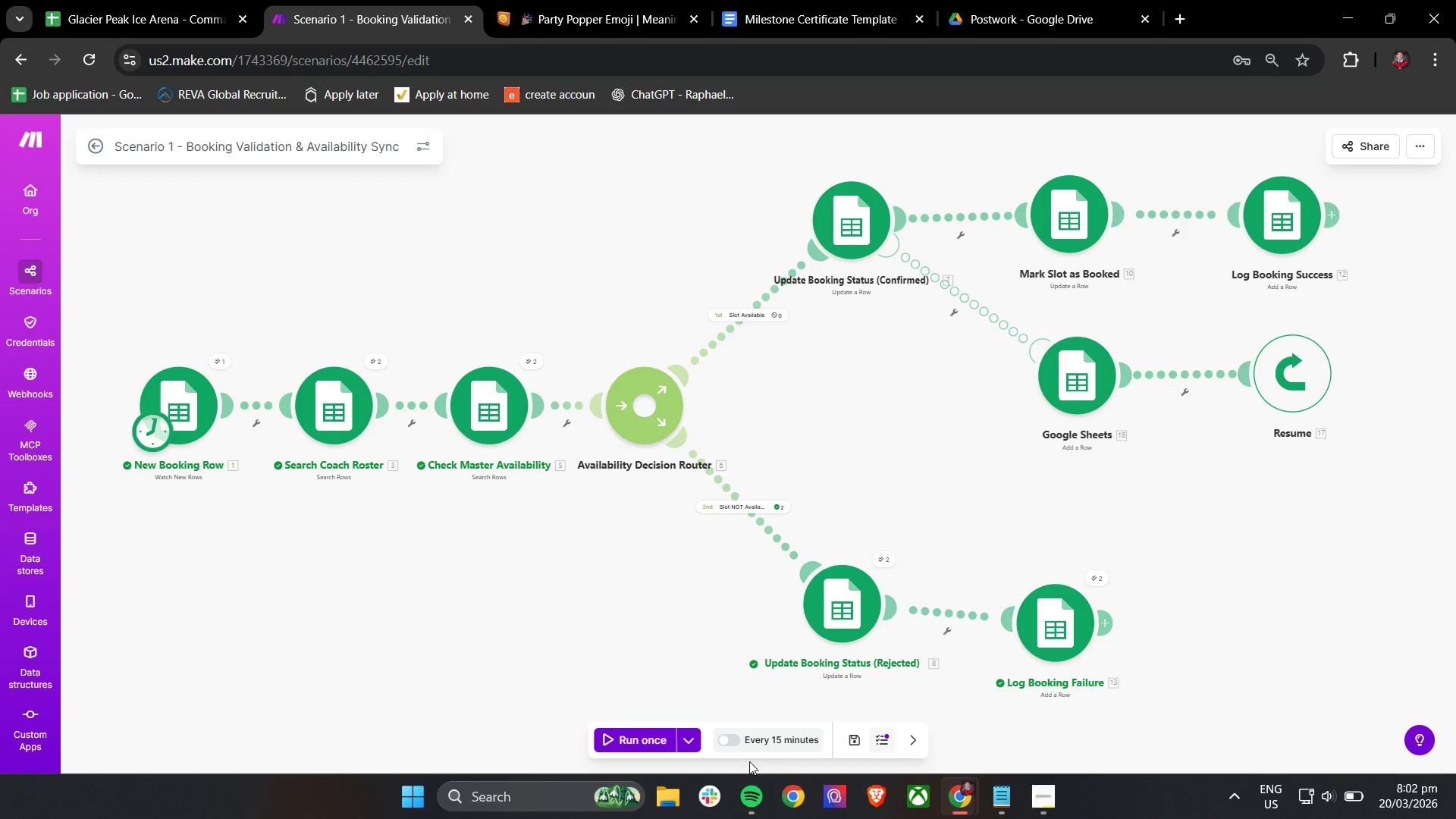 
left_click([180, 0])
 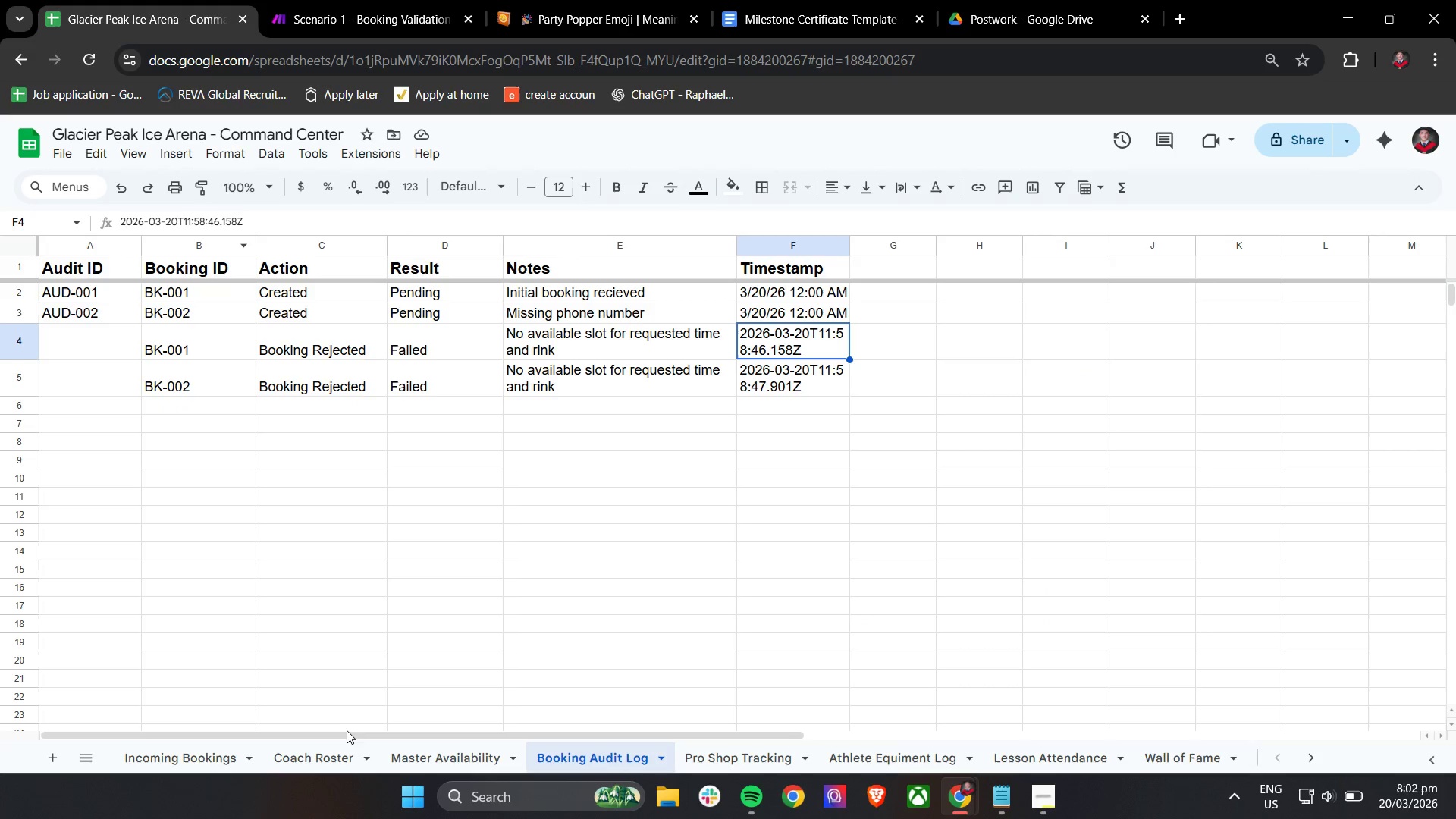 
left_click_drag(start_coordinate=[346, 736], to_coordinate=[329, 739])
 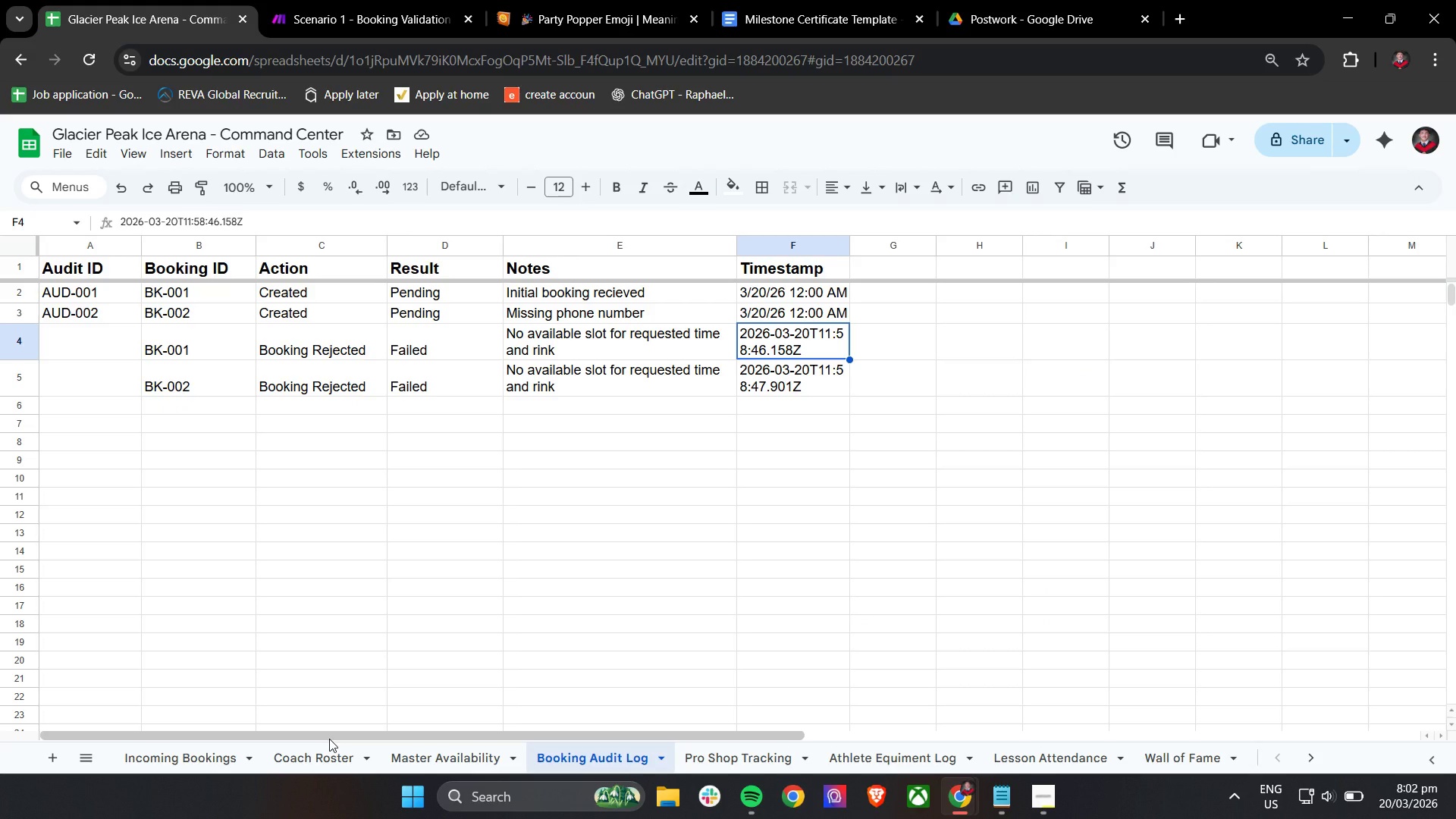 
wait(31.09)
 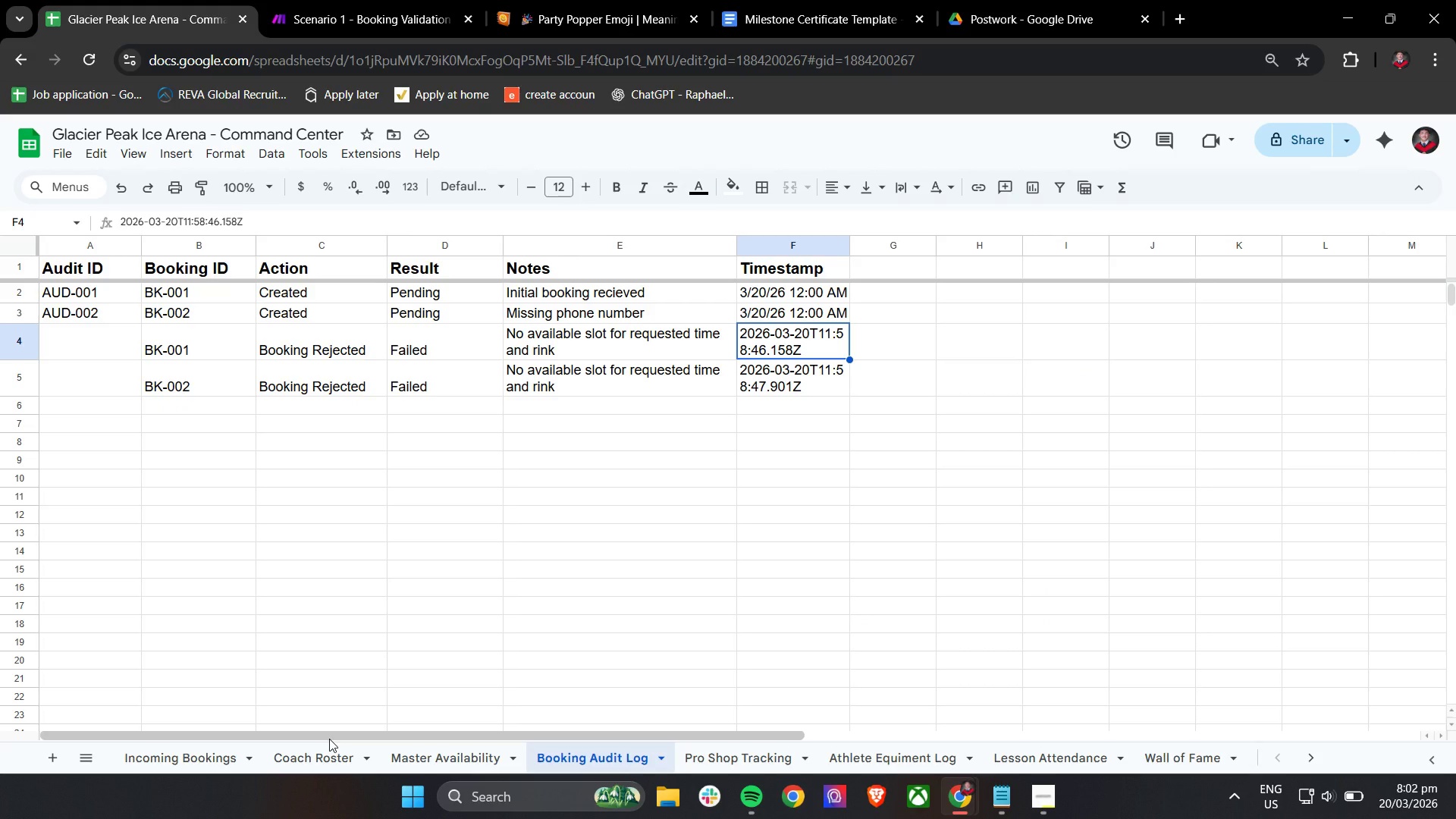 
left_click([359, 0])
 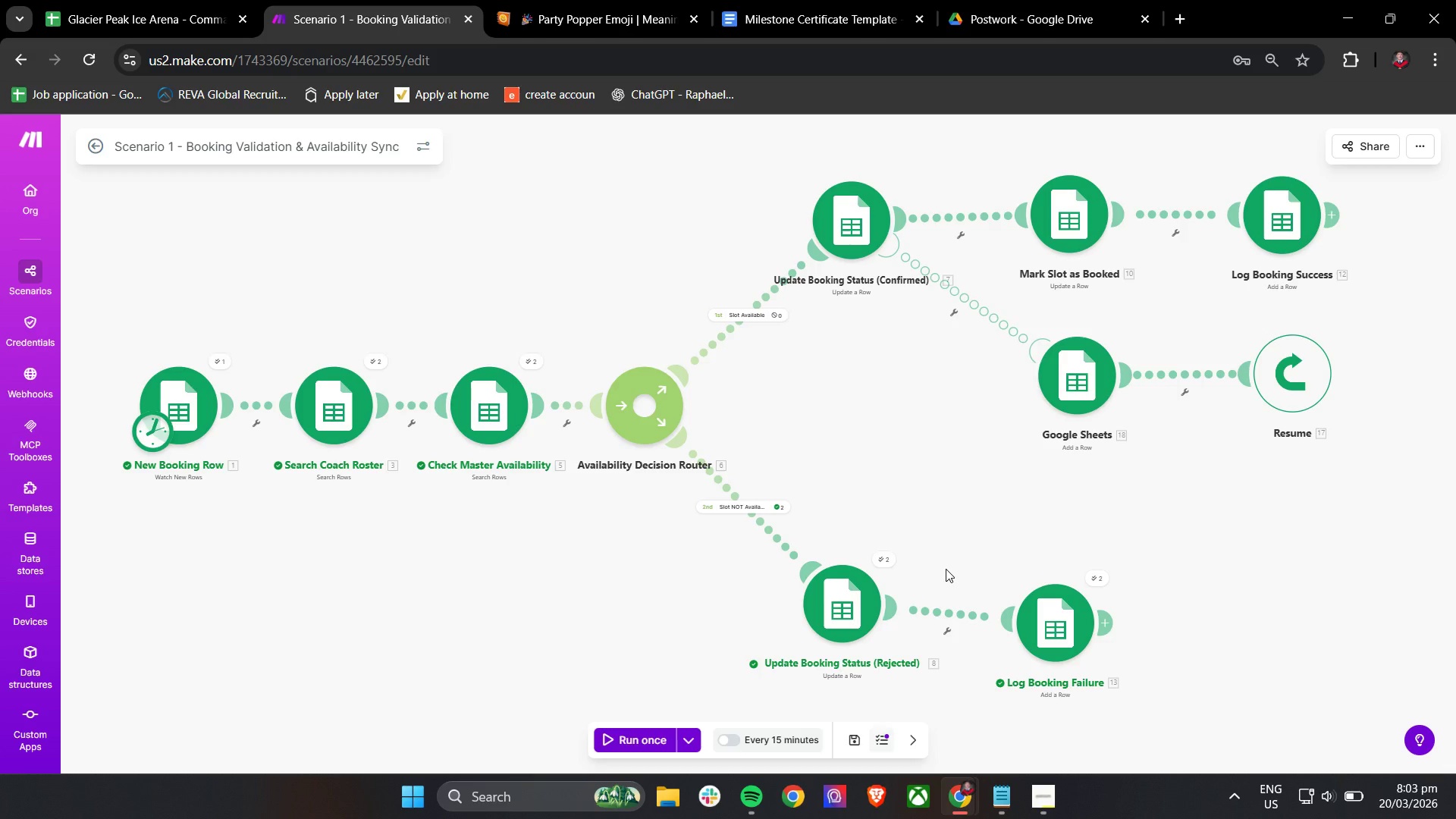 
wait(37.61)
 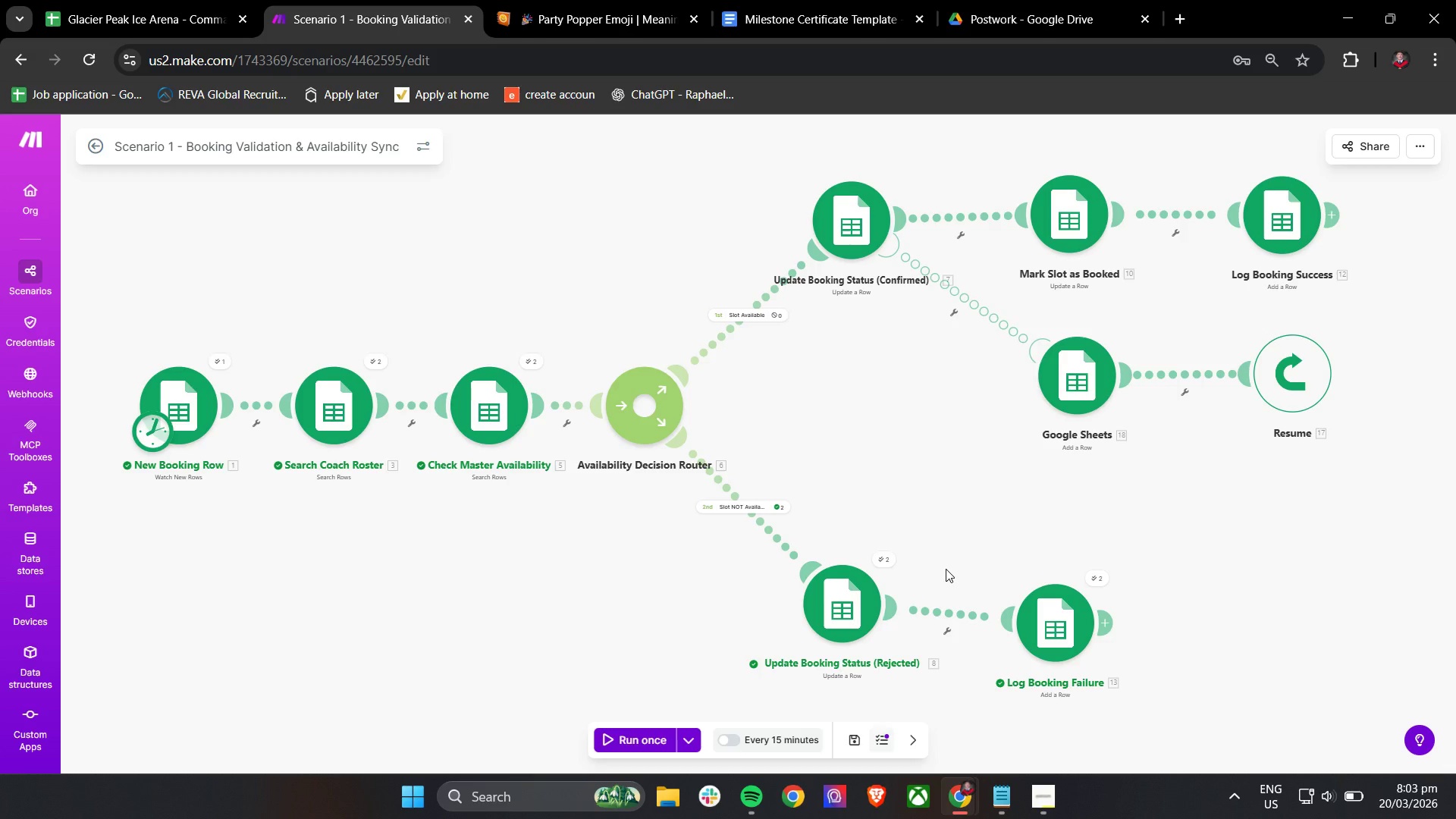 
left_click([202, 422])
 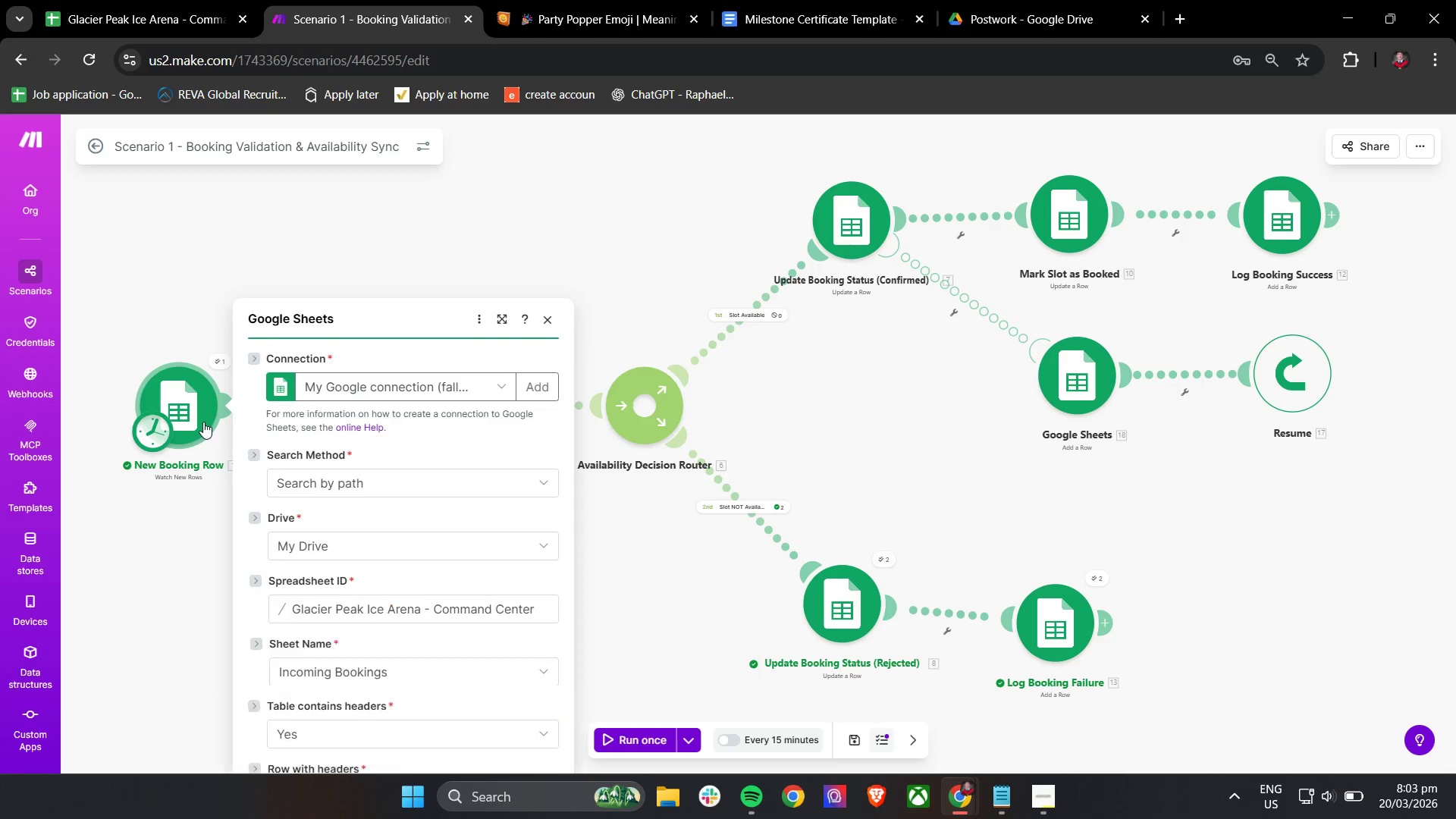 
scroll: coordinate [398, 514], scroll_direction: down, amount: 3.0
 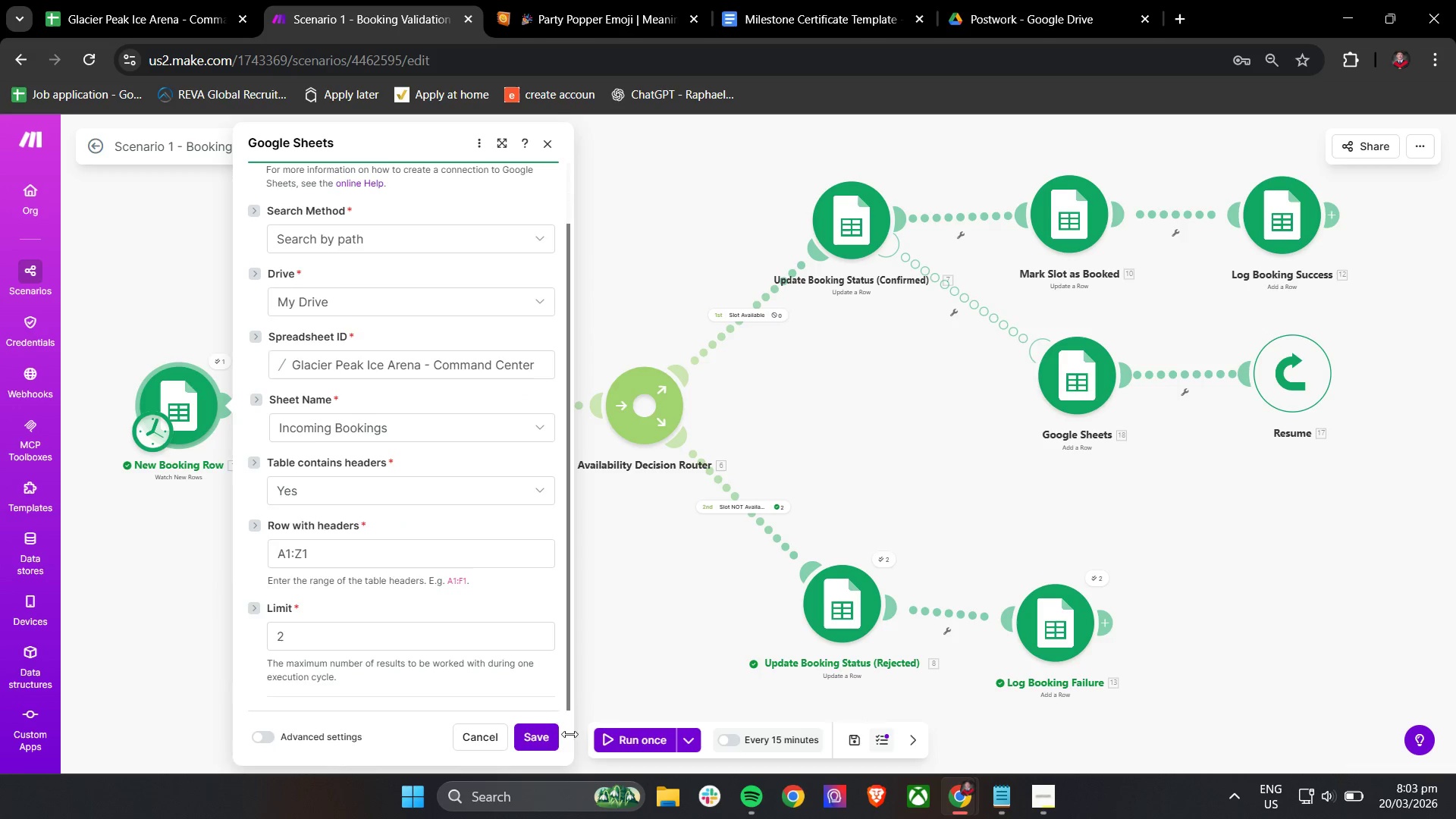 
mouse_move([633, 713])
 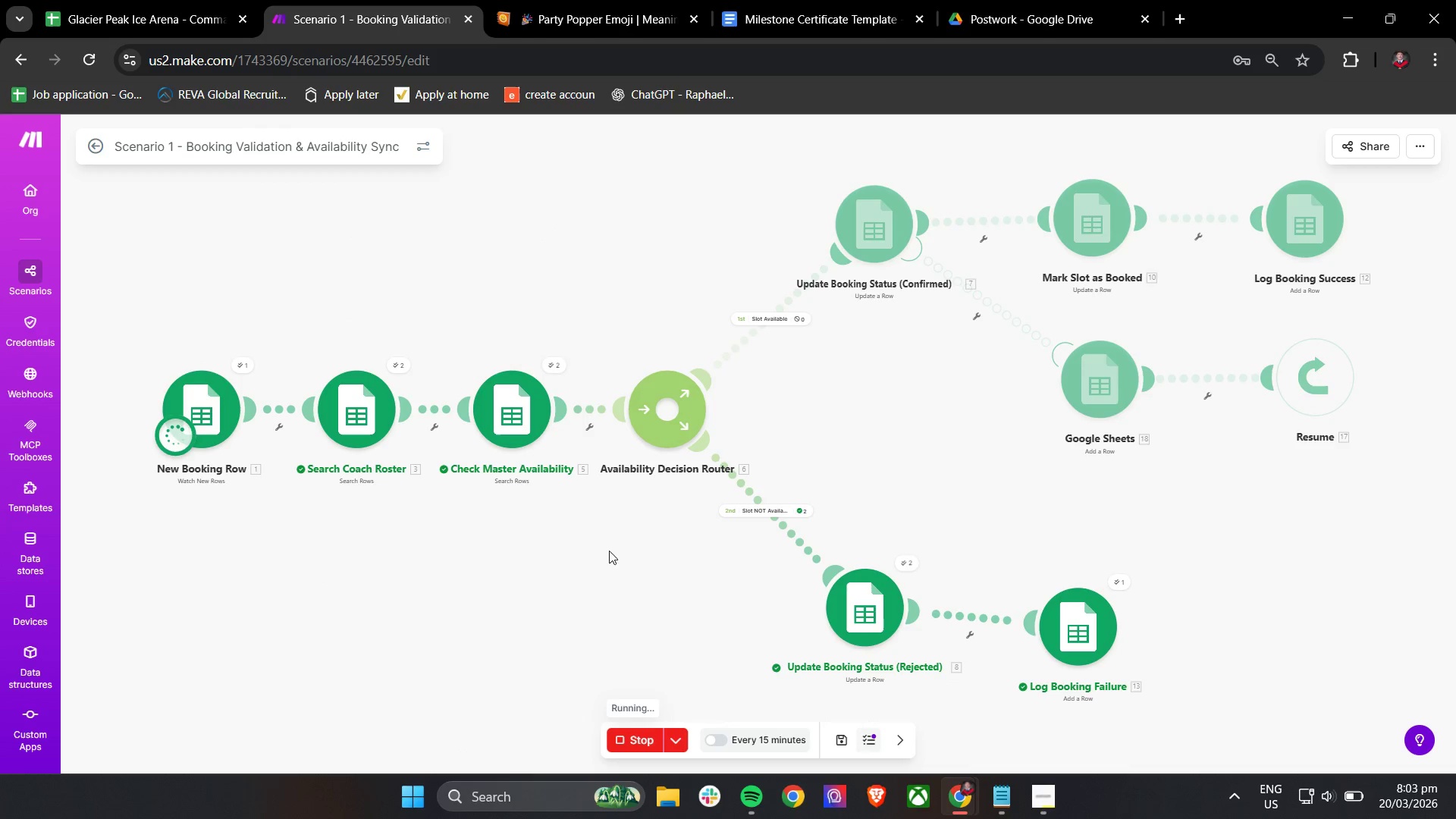 
left_click([146, 0])
 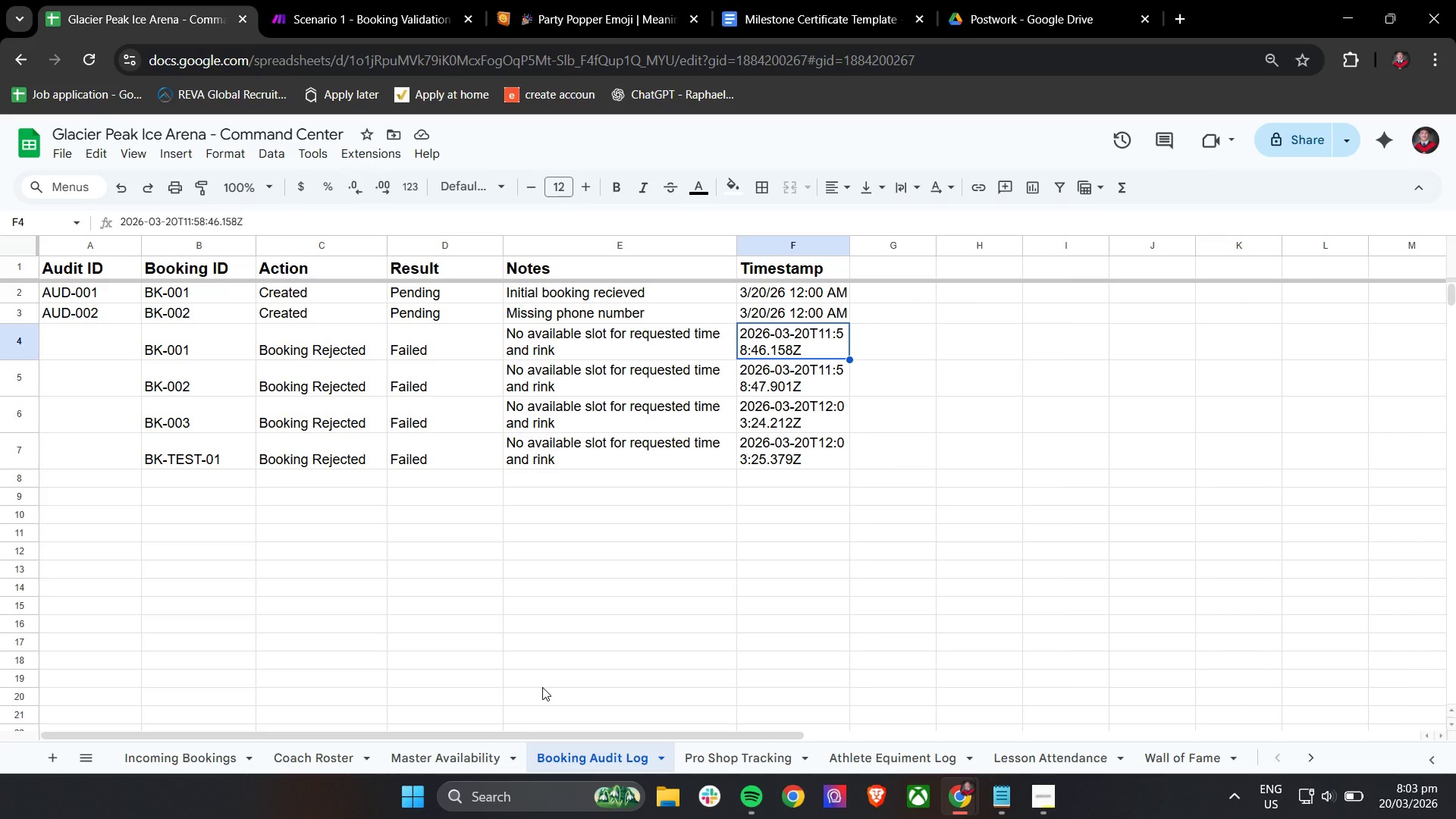 
wait(16.36)
 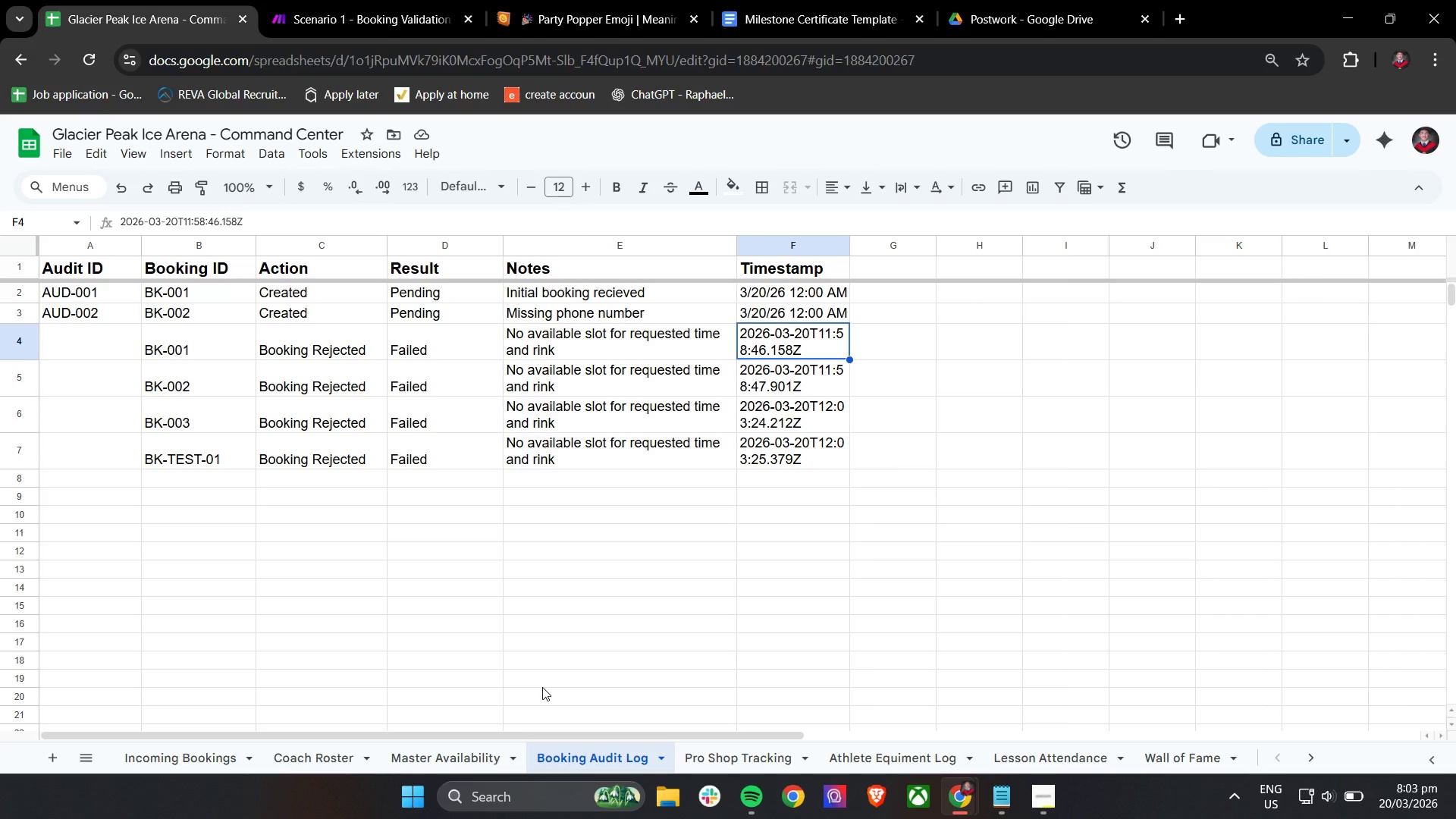 
left_click([322, 0])
 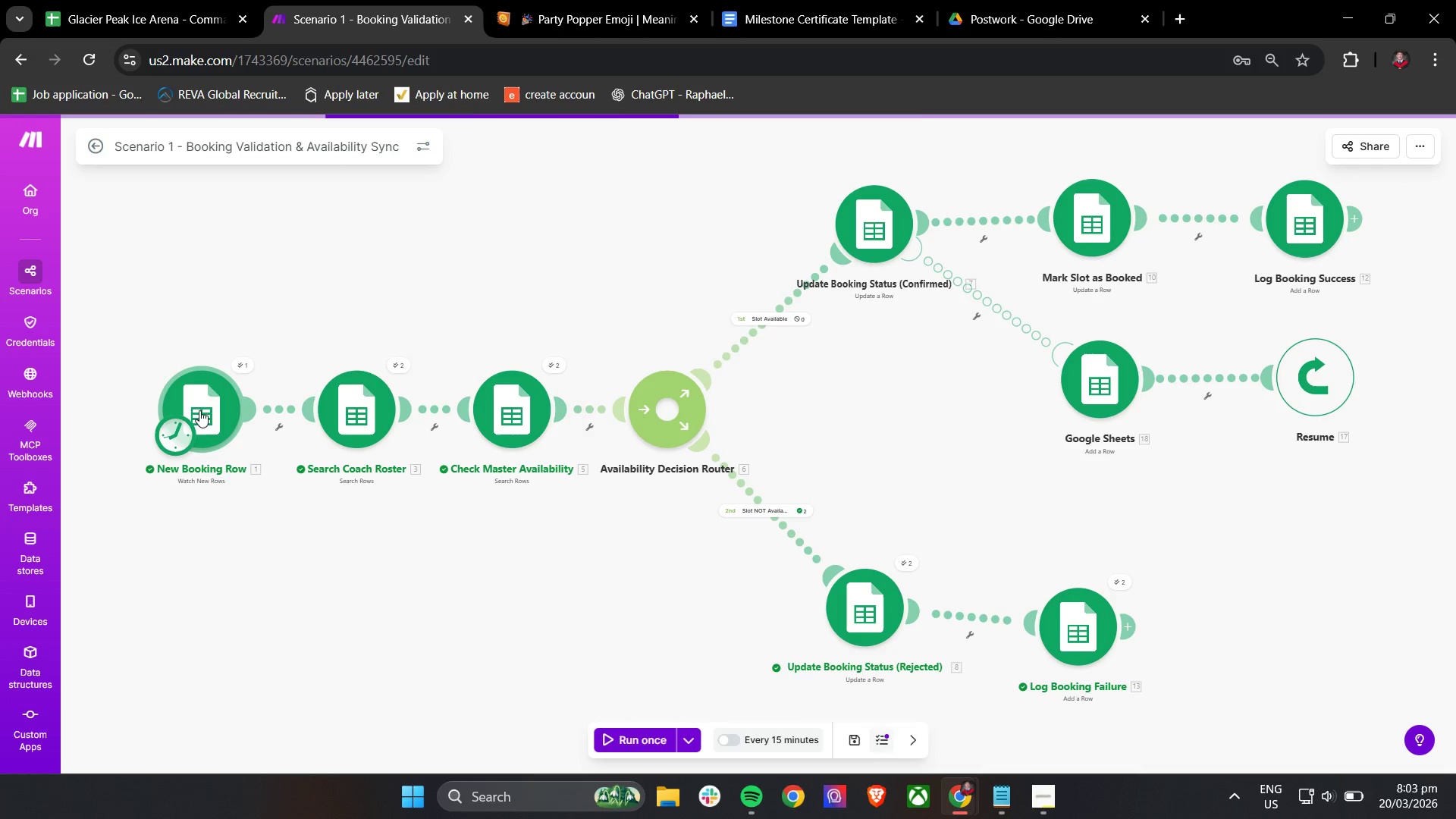 
left_click([197, 414])
 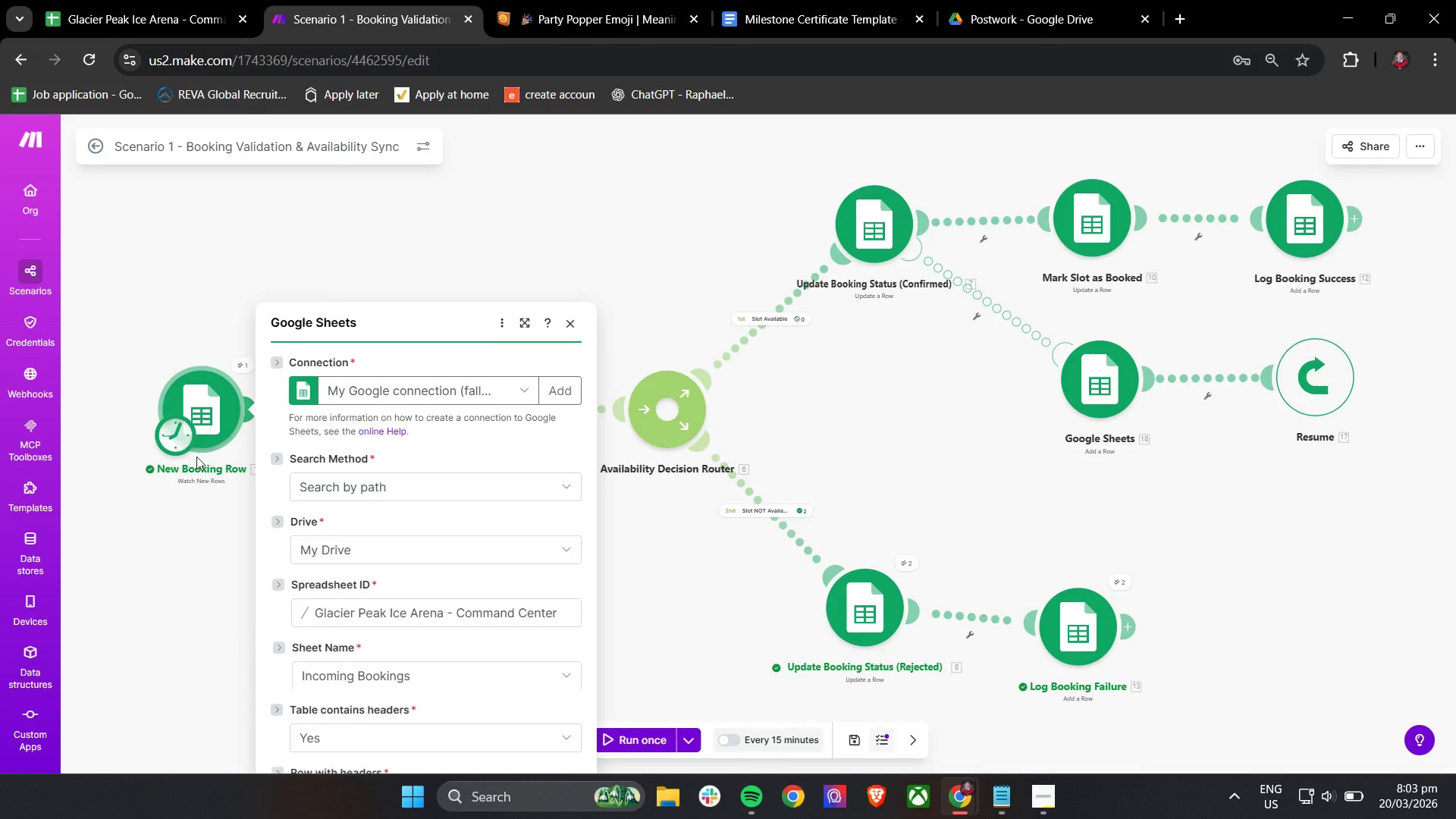 
scroll: coordinate [394, 564], scroll_direction: down, amount: 7.0
 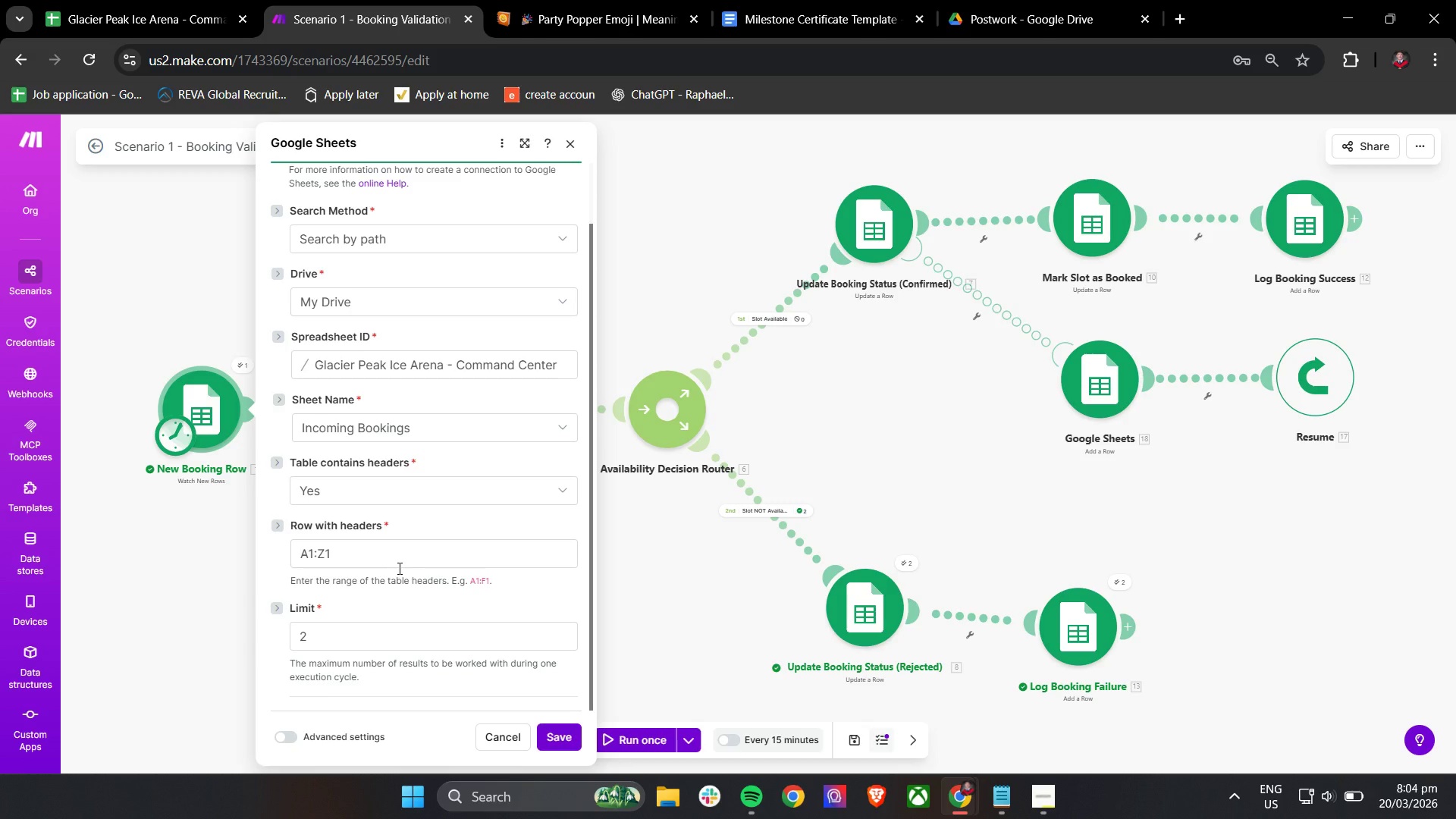 
wait(25.54)
 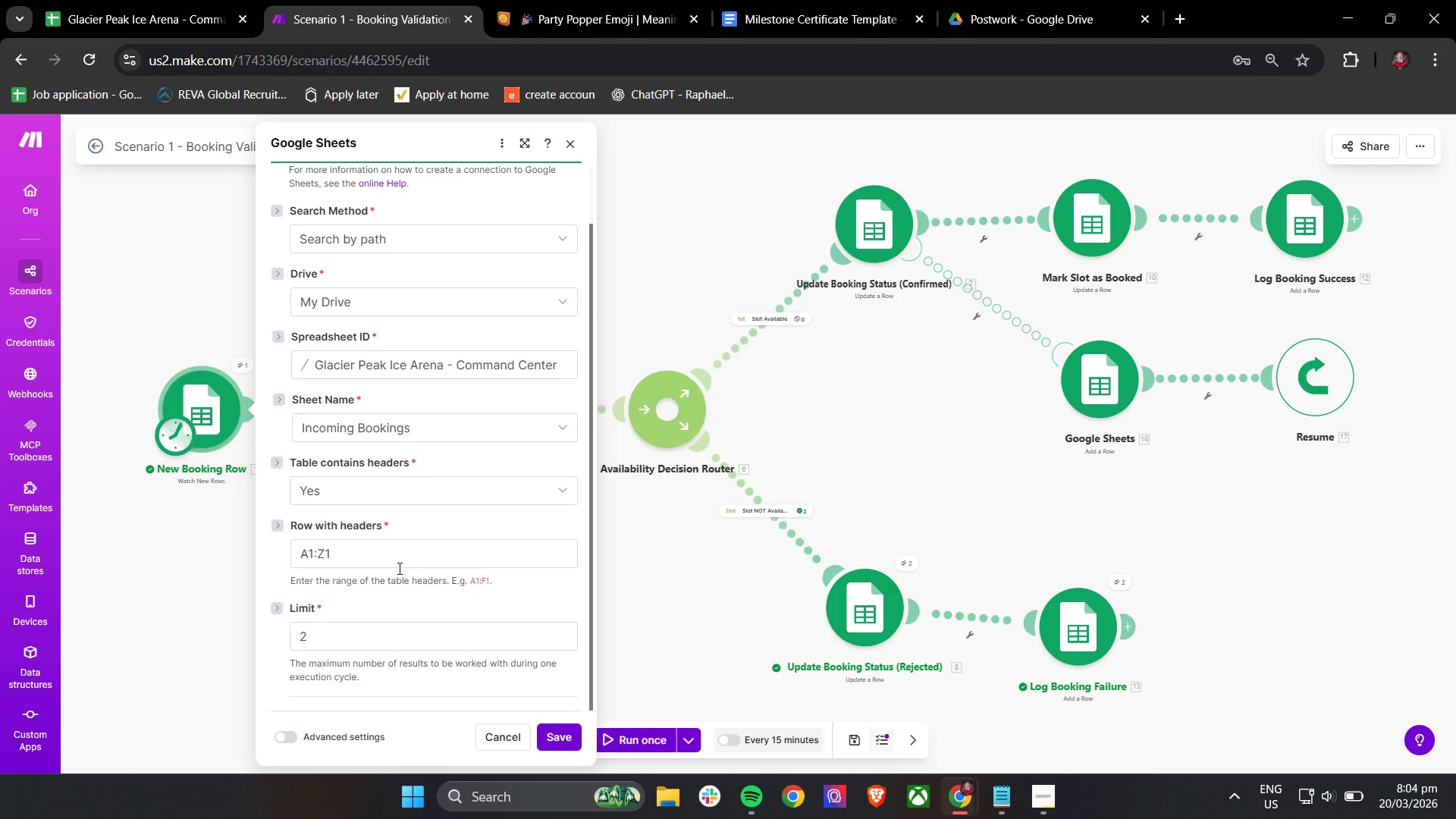 
left_click([556, 745])
 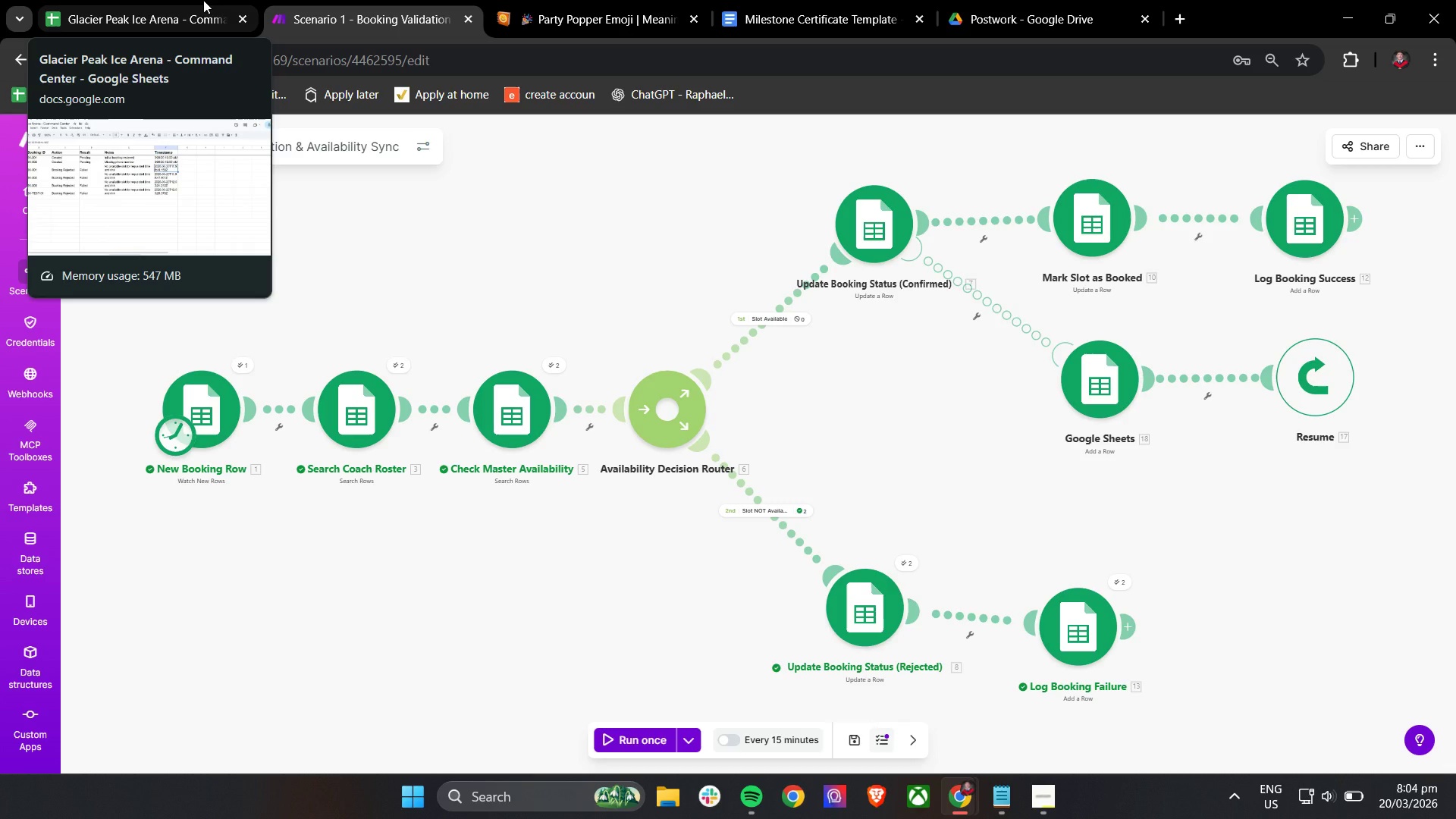 
wait(36.31)
 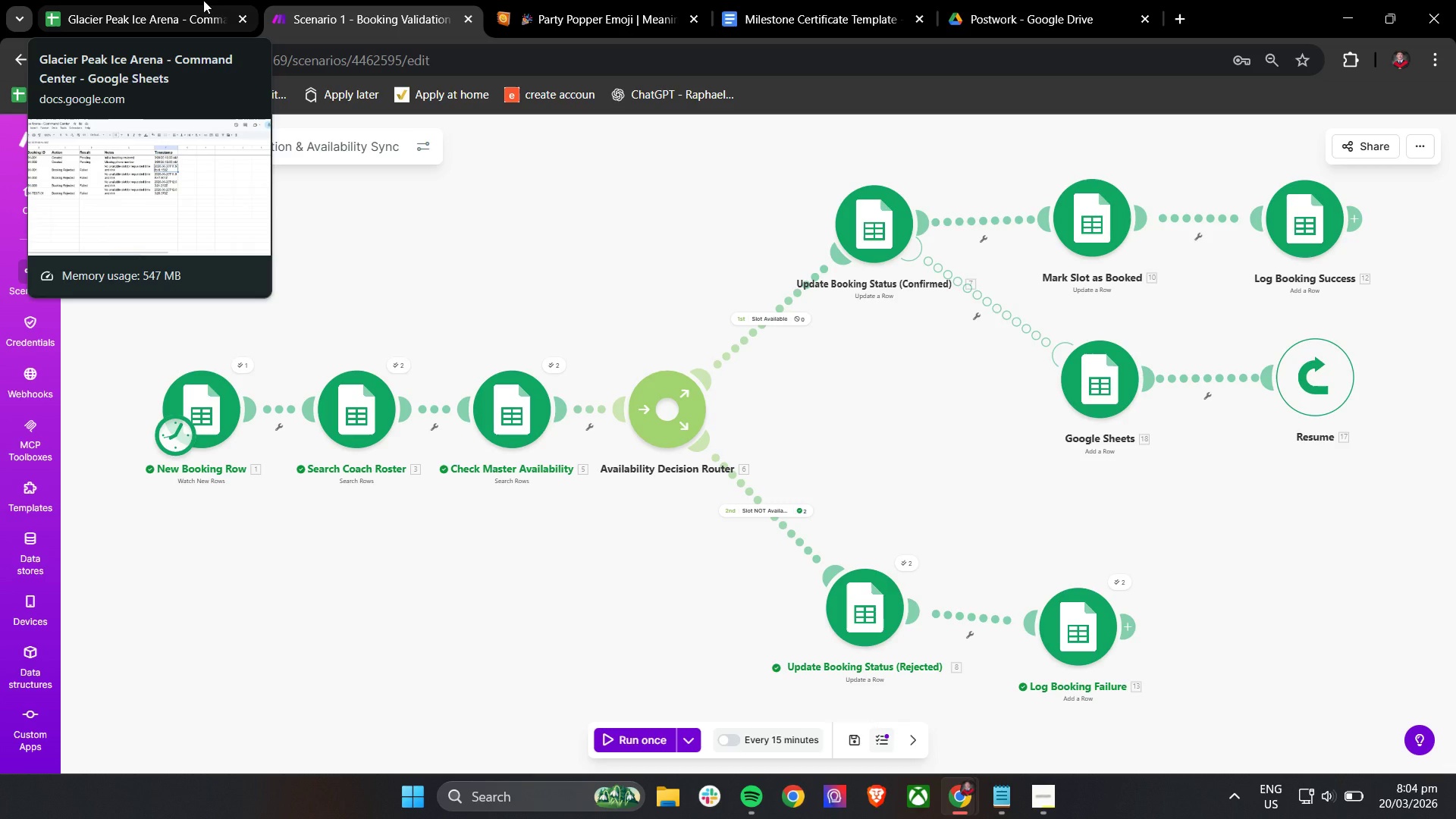 
left_click([202, 0])
 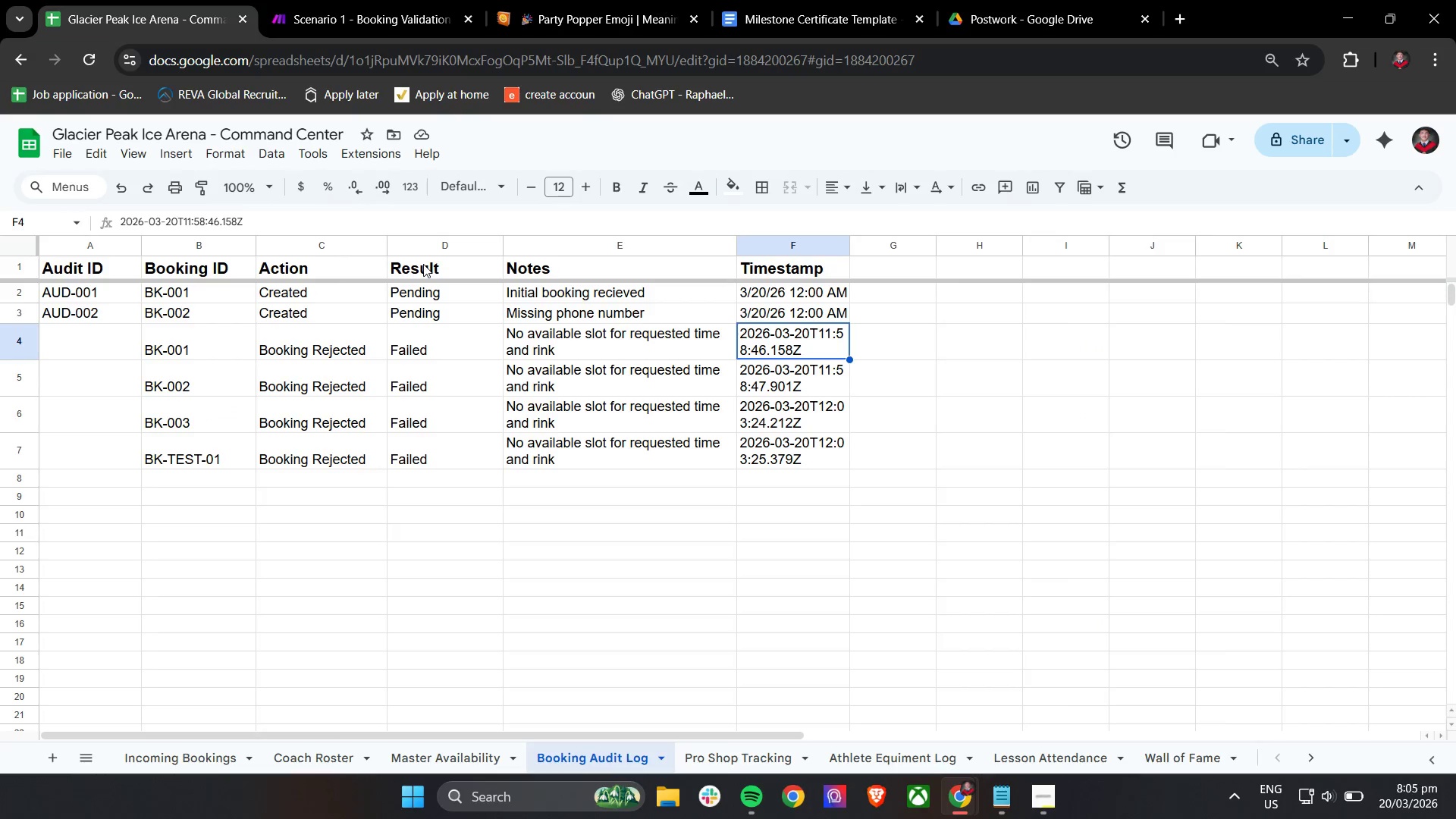 
wait(17.06)
 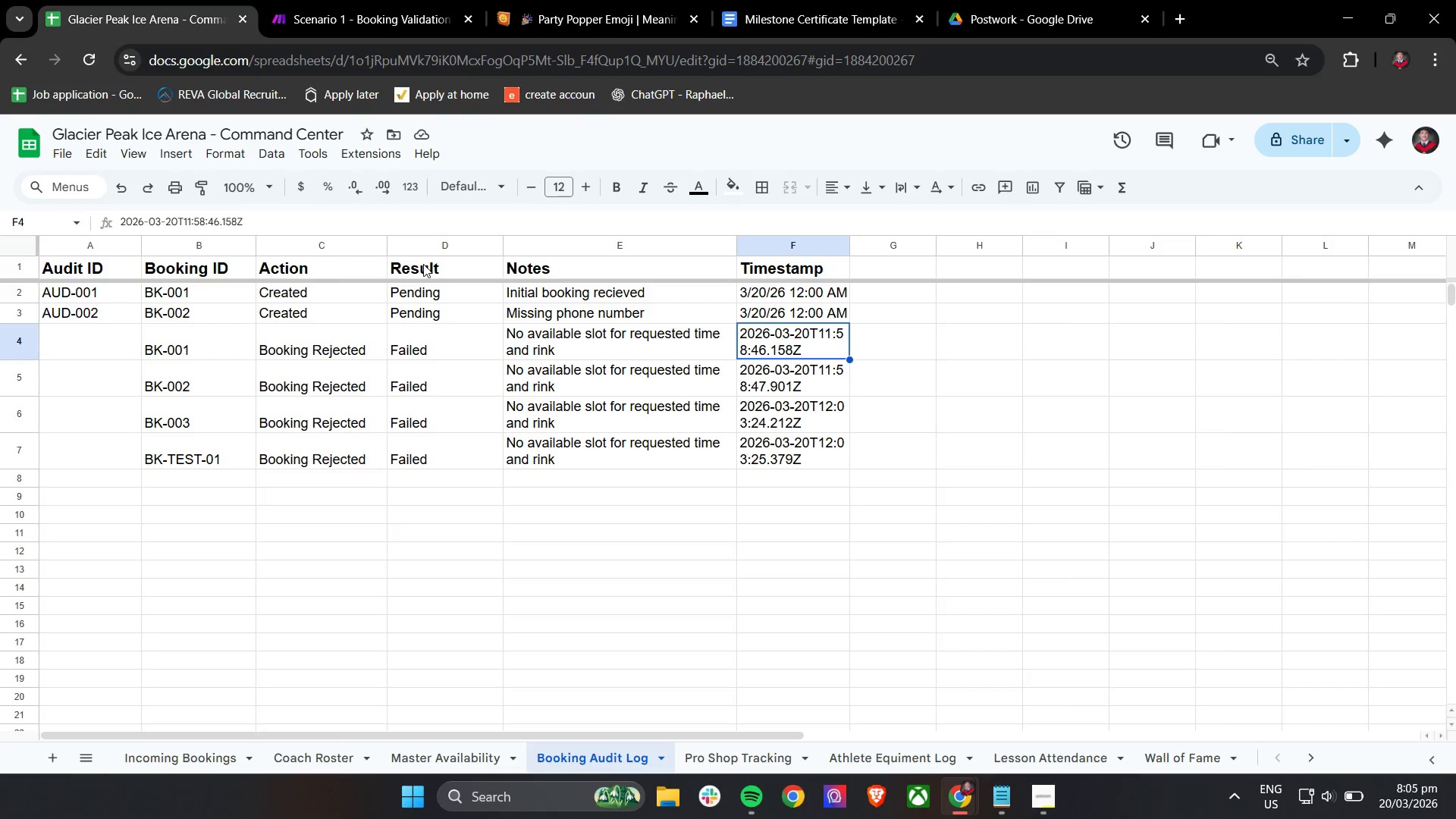 
left_click_drag(start_coordinate=[781, 736], to_coordinate=[491, 674])
 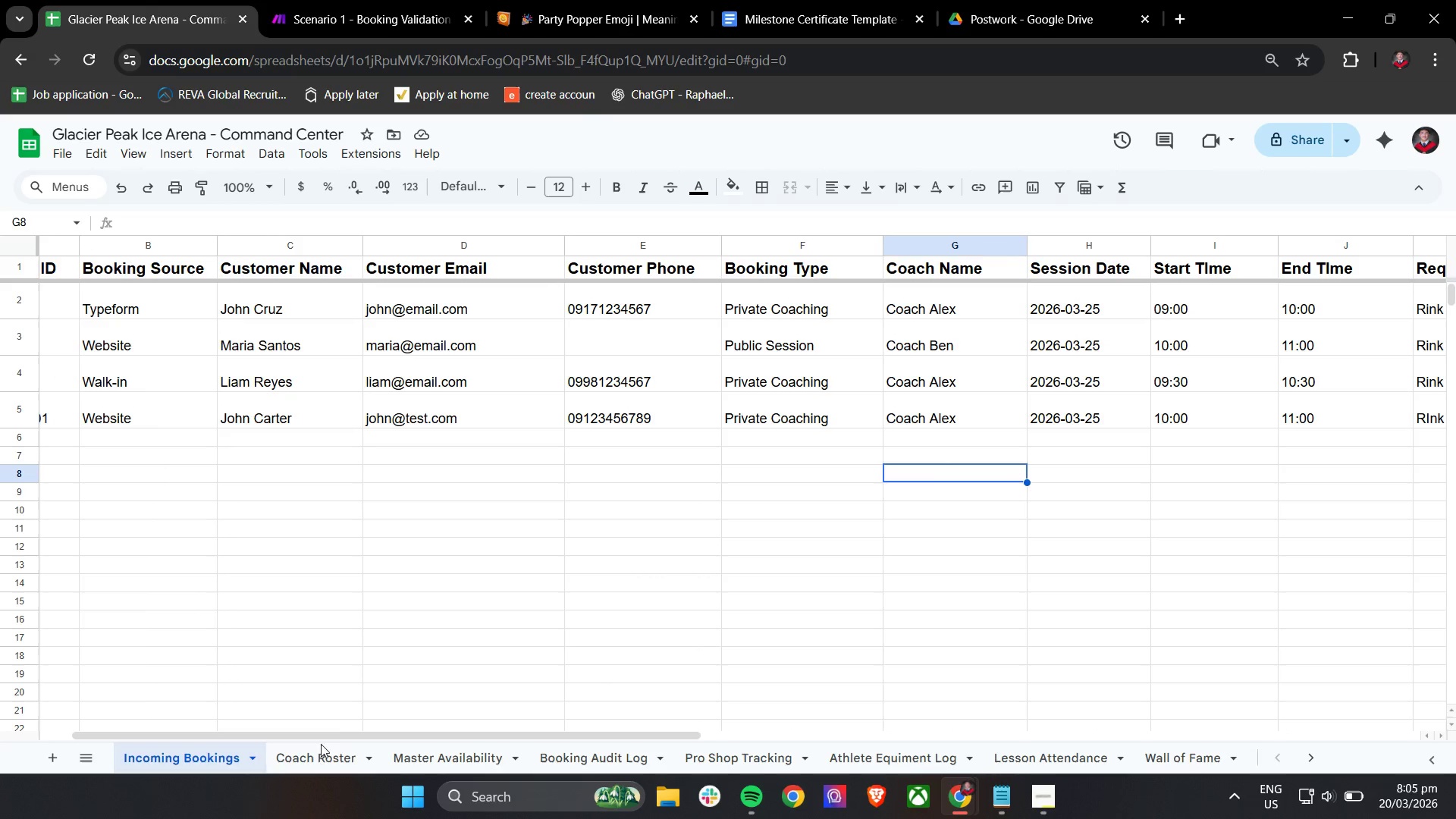 
left_click([315, 755])
 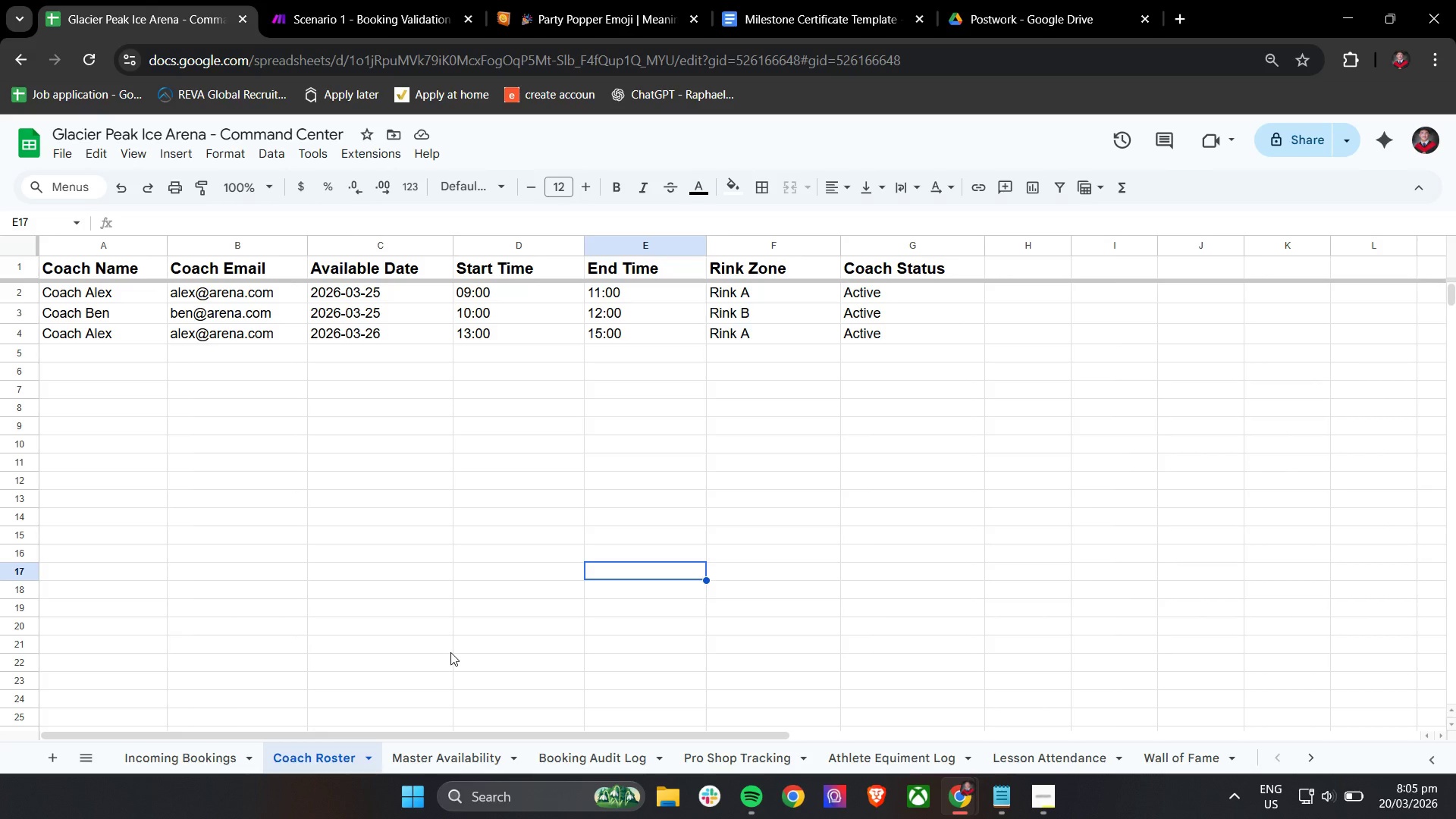 
wait(35.64)
 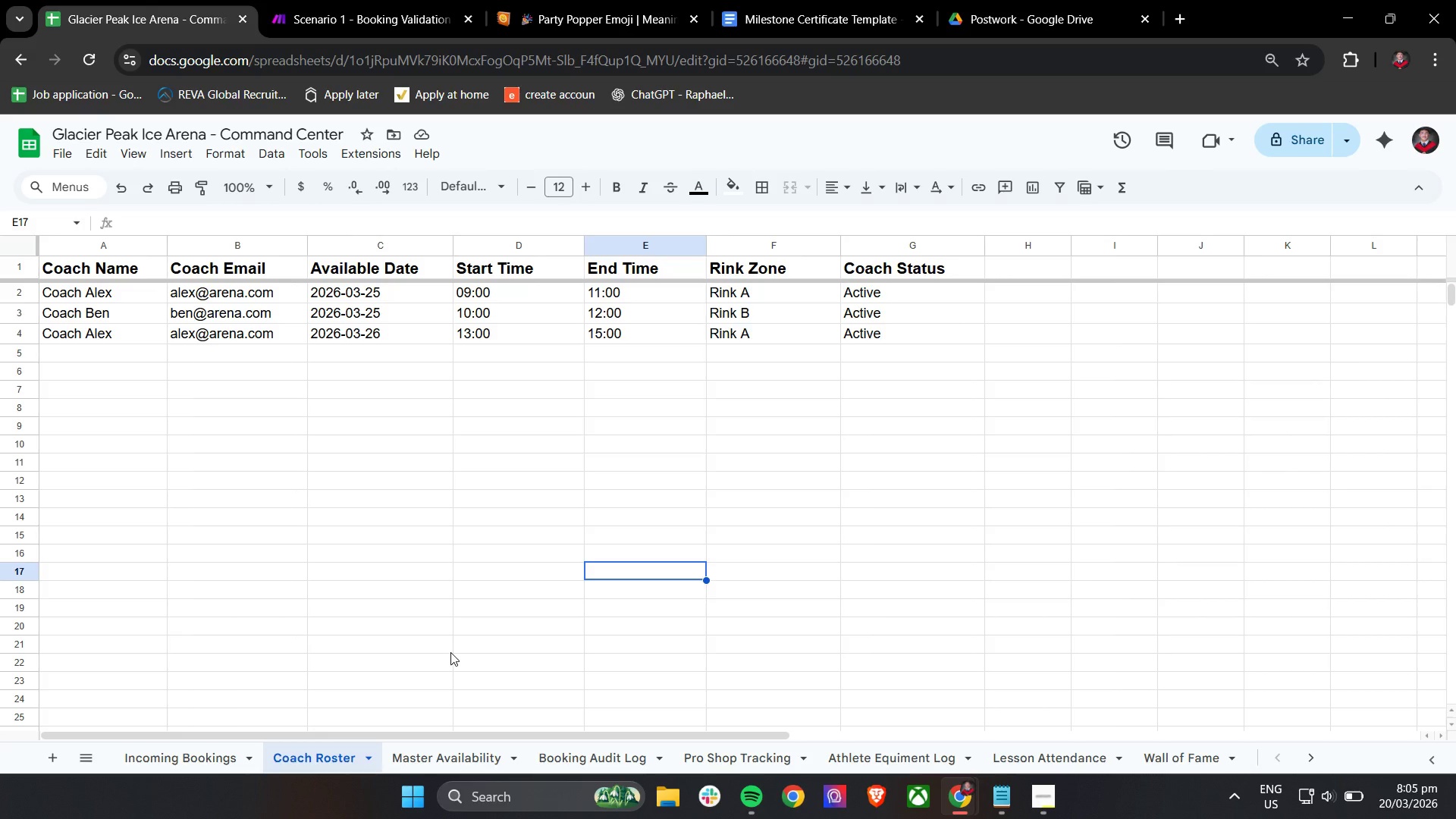 
left_click([451, 755])
 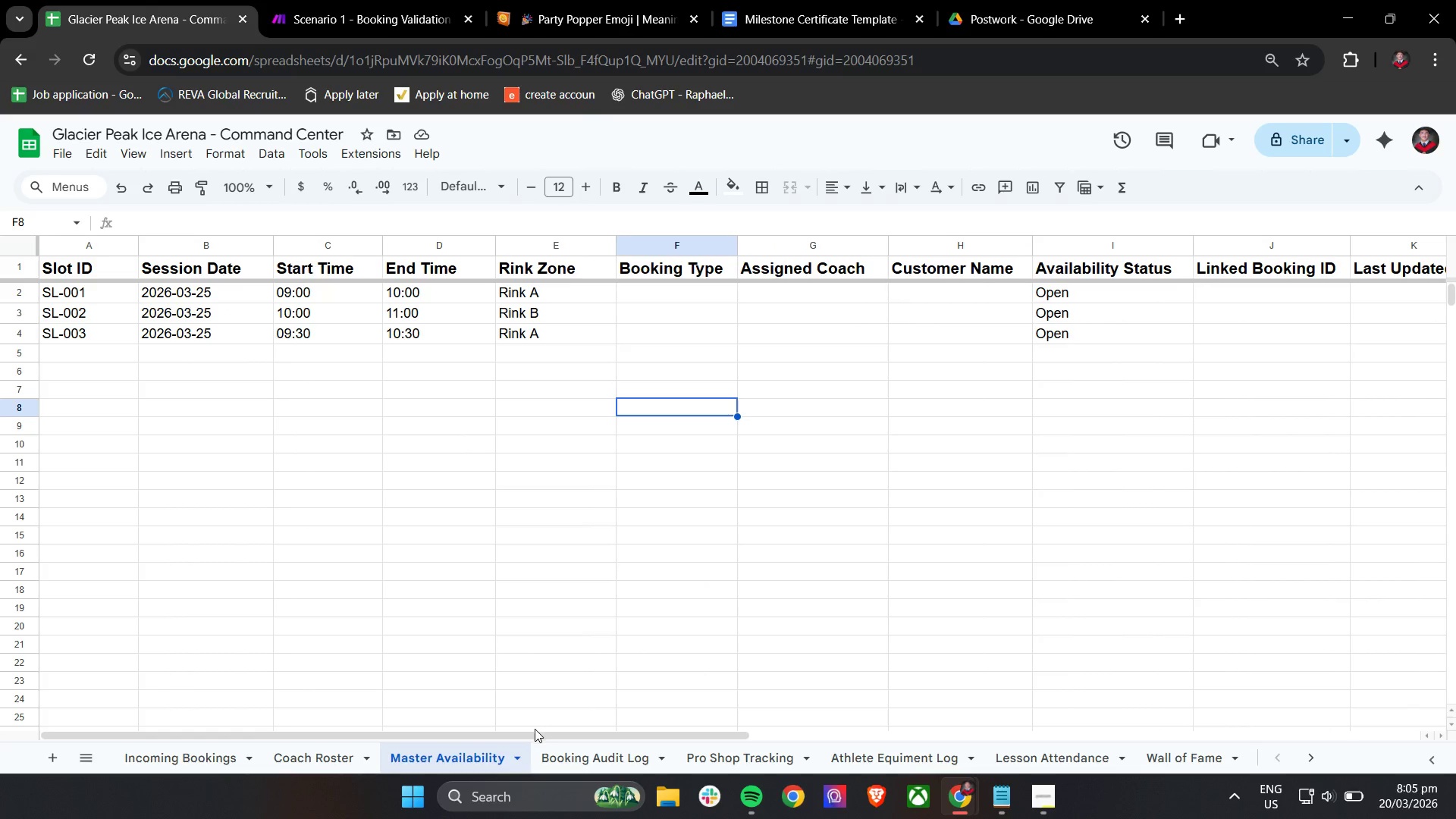 
left_click_drag(start_coordinate=[537, 734], to_coordinate=[456, 723])
 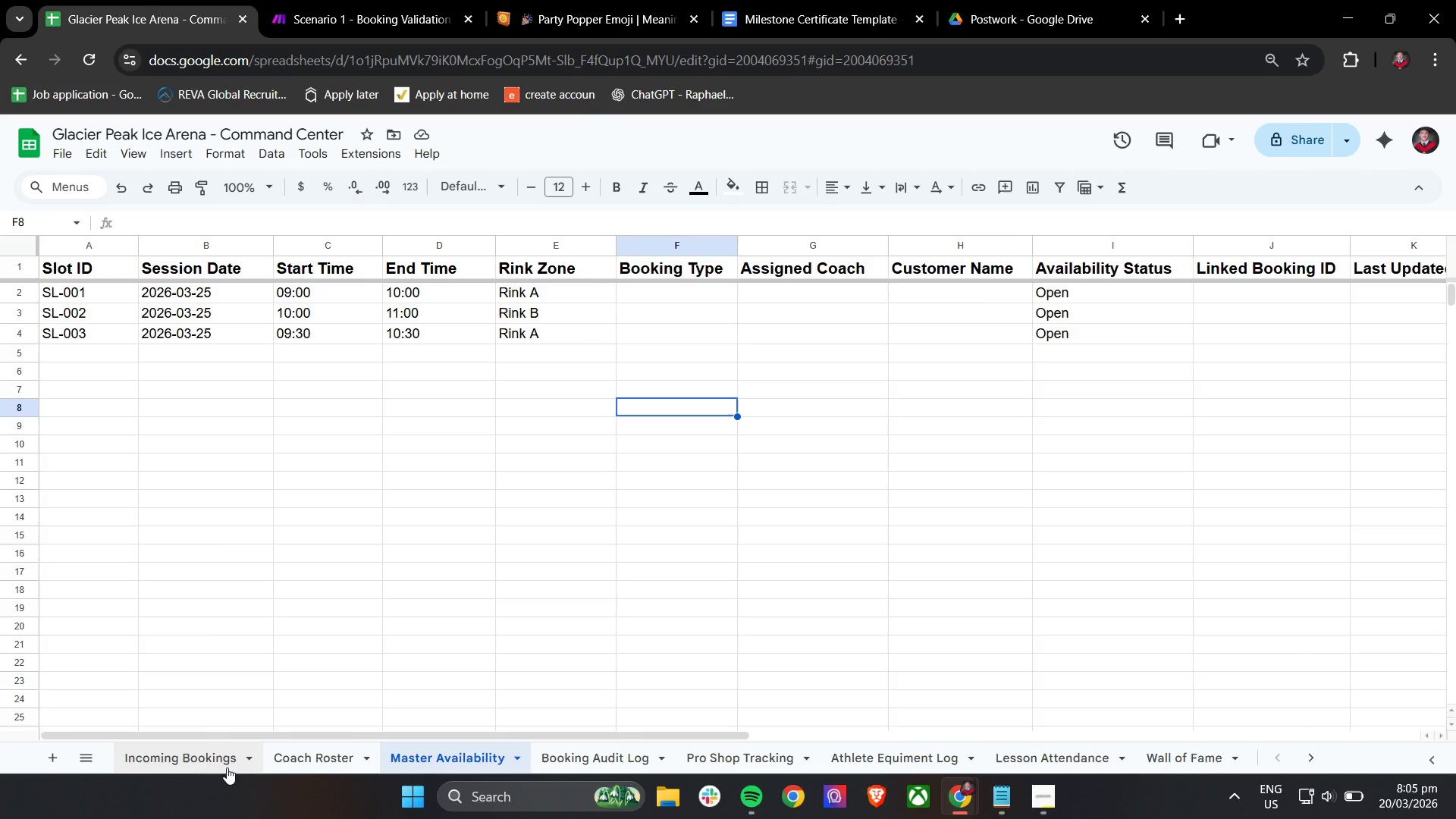 
left_click([211, 762])
 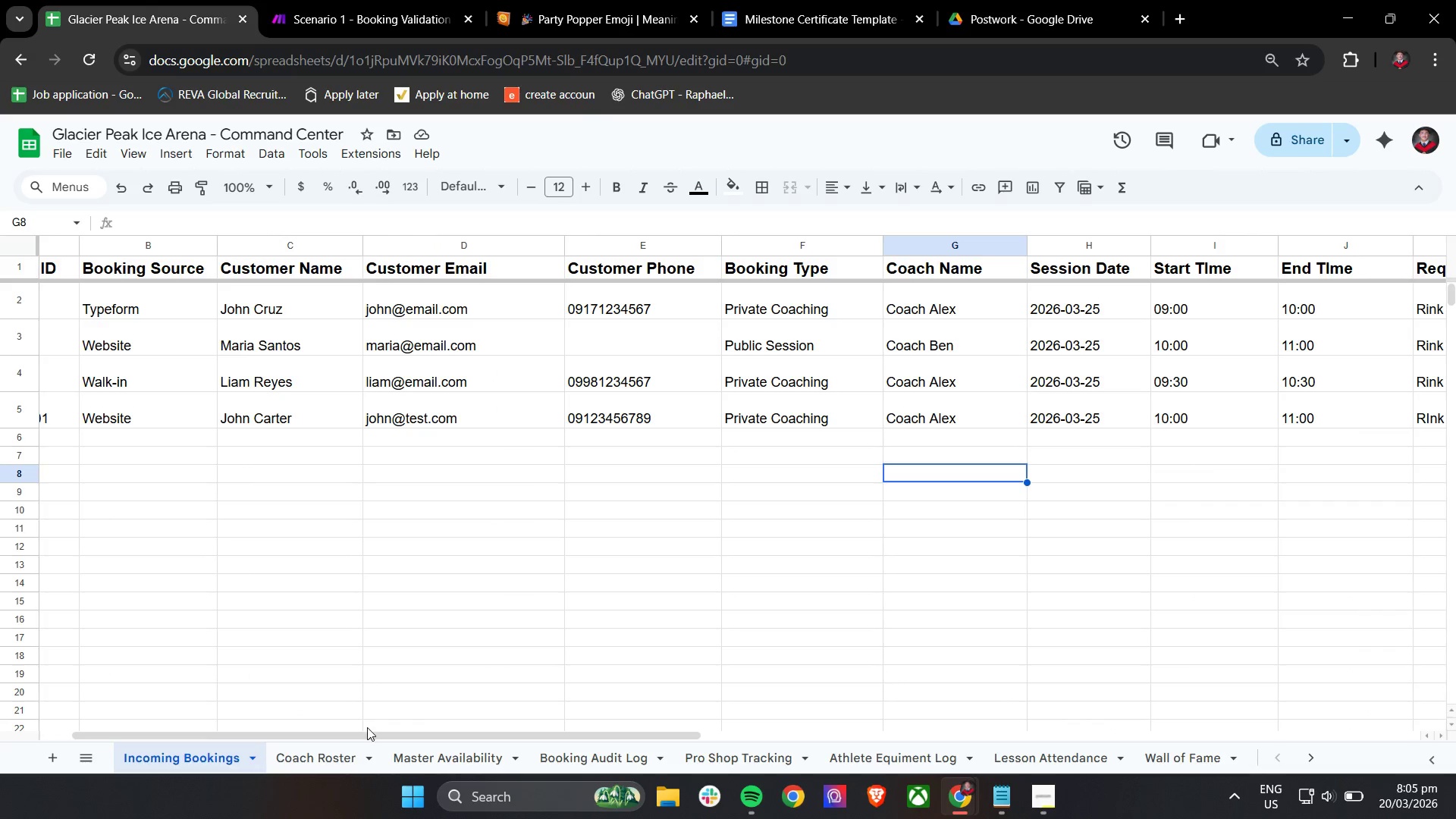 
left_click_drag(start_coordinate=[363, 739], to_coordinate=[366, 708])
 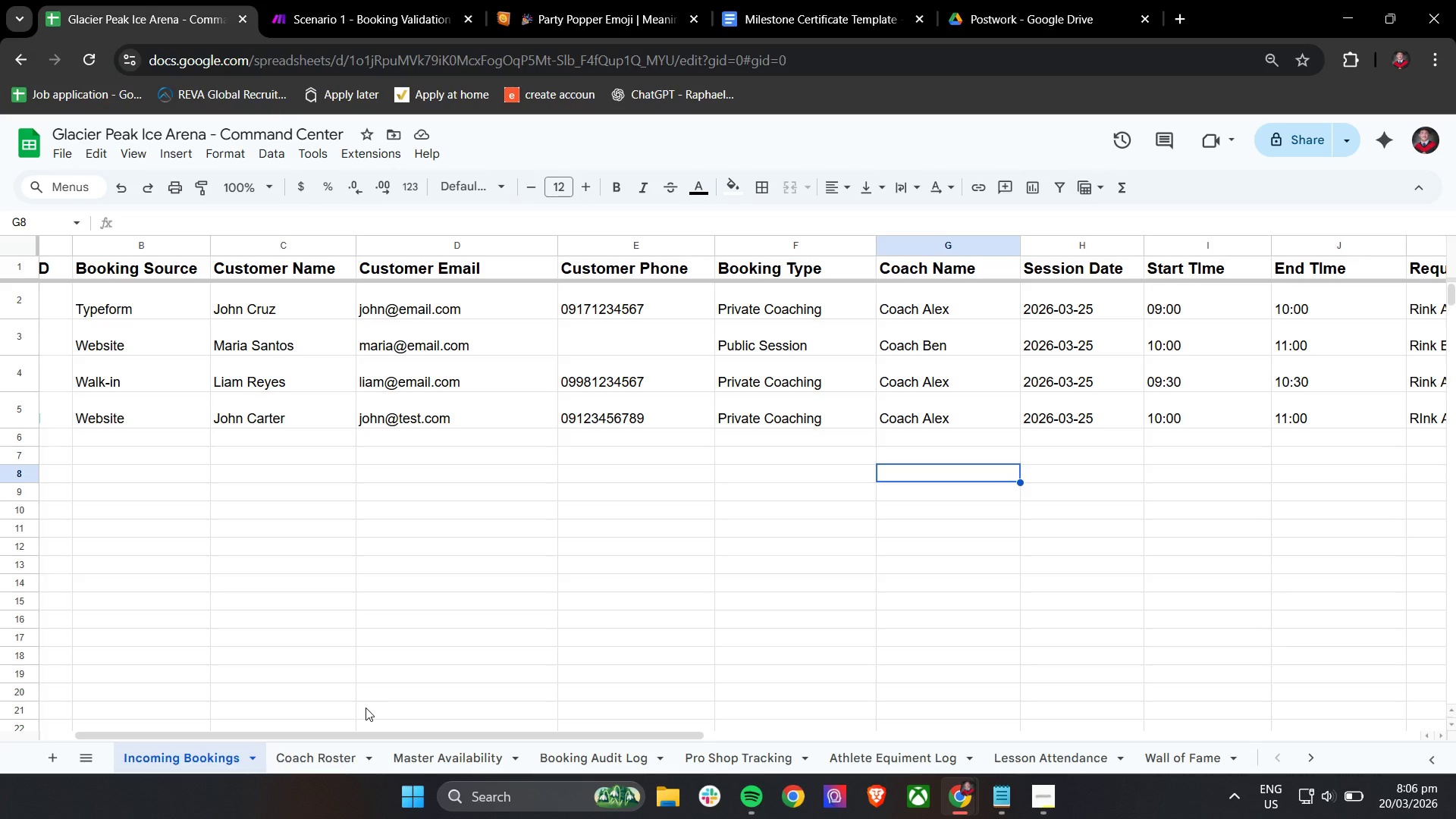 
wait(12.94)
 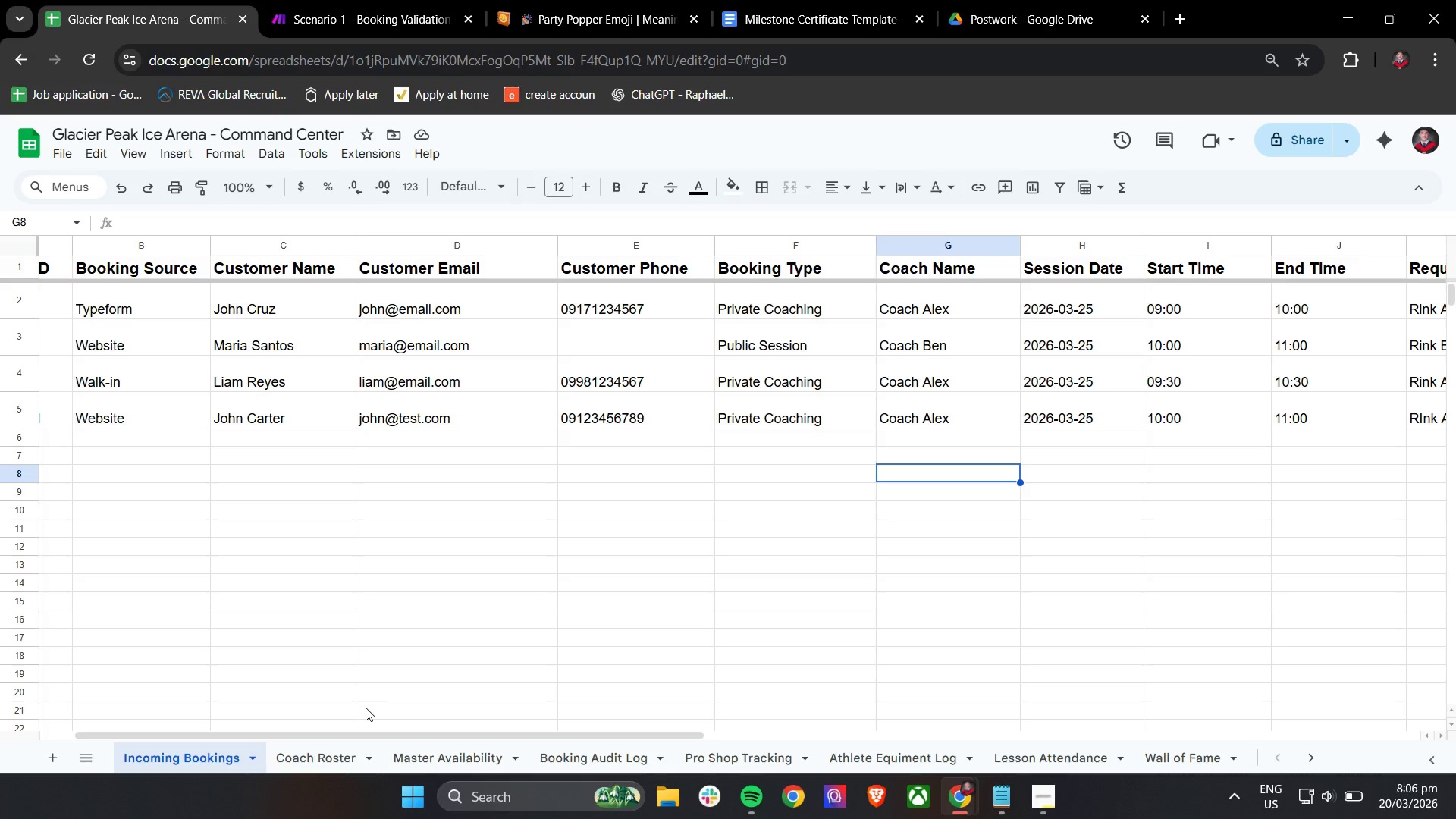 
left_click_drag(start_coordinate=[334, 739], to_coordinate=[528, 743])
 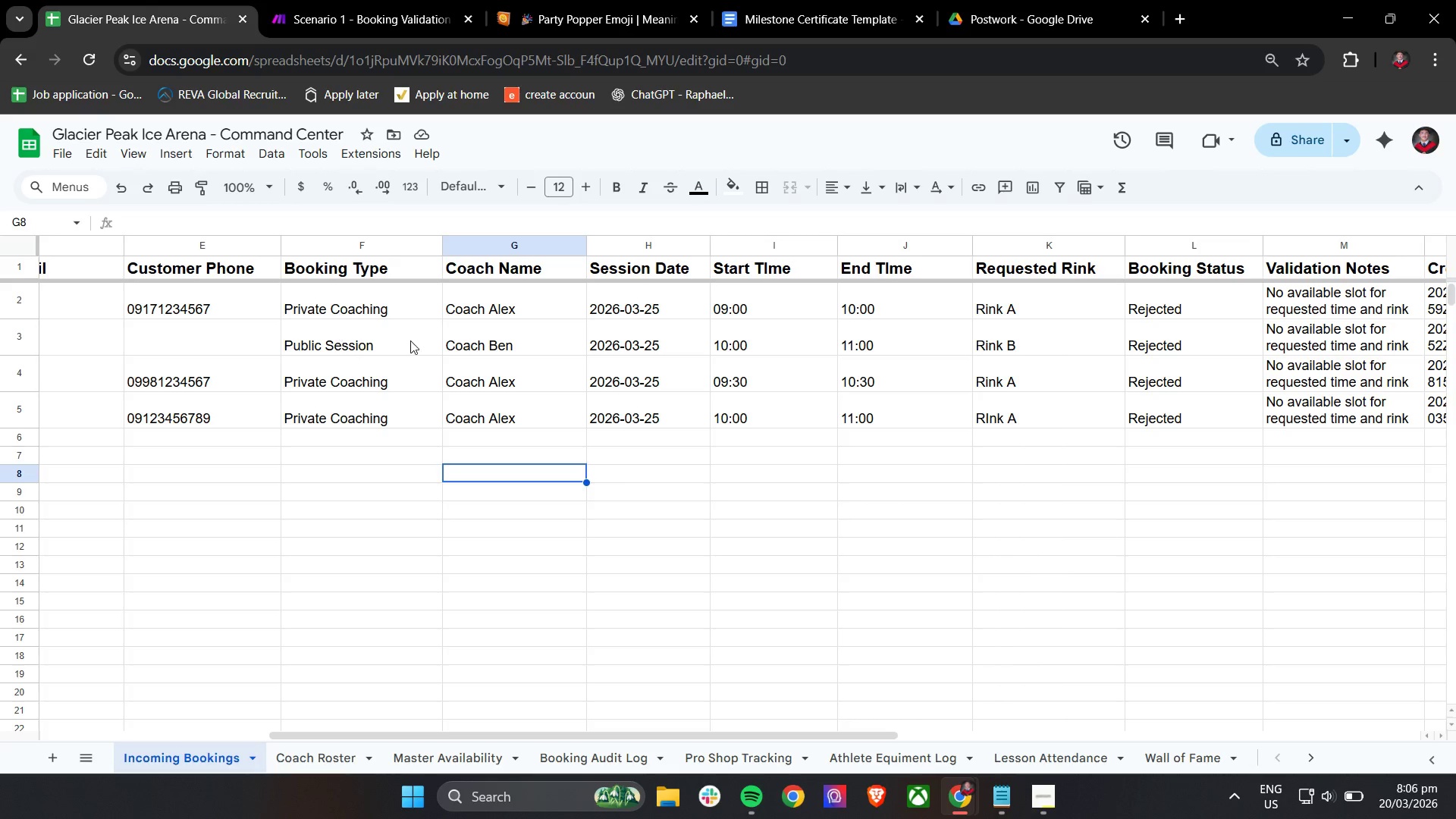 
wait(18.02)
 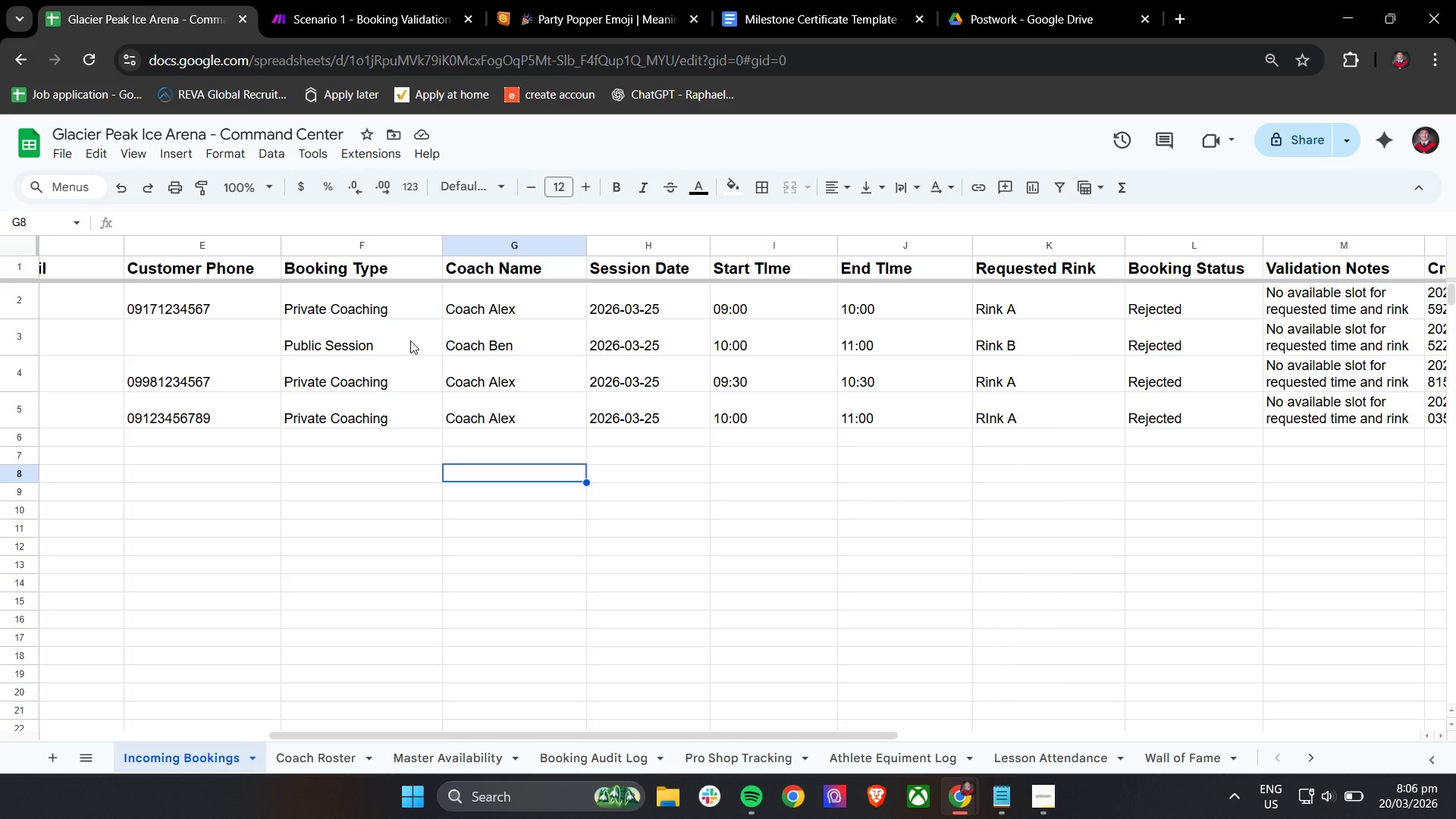 
left_click_drag(start_coordinate=[698, 735], to_coordinate=[399, 725])
 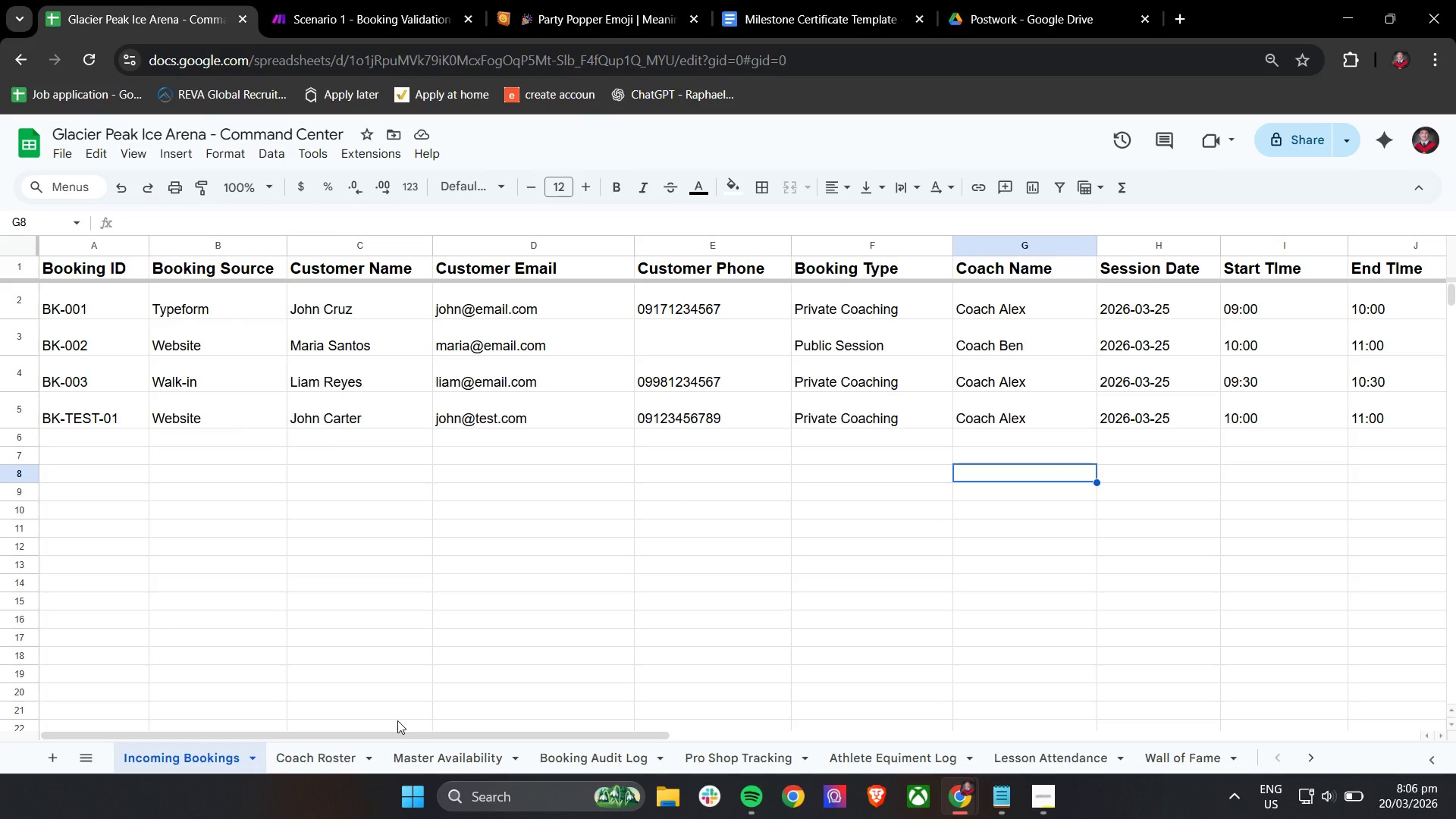 
wait(8.03)
 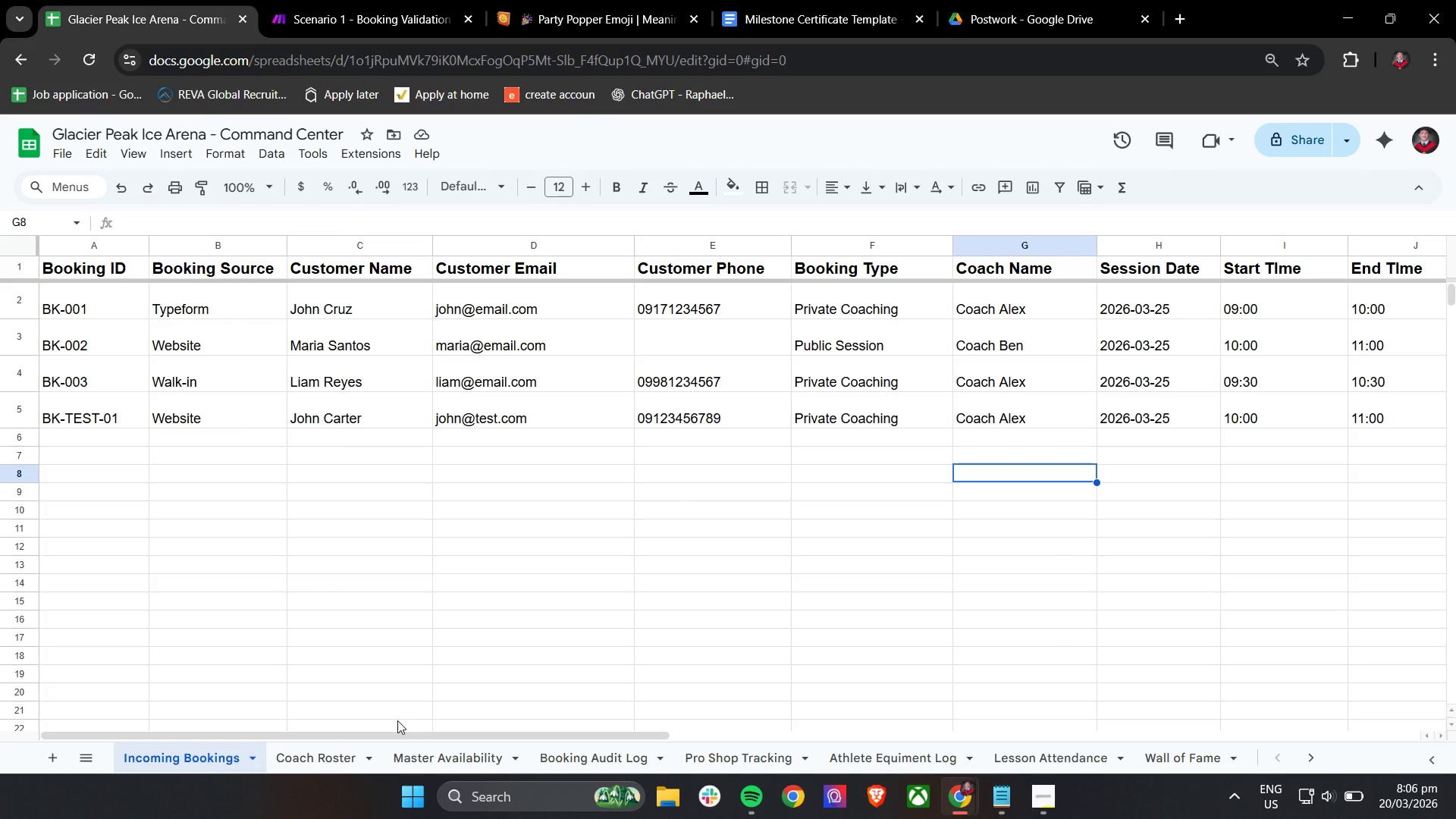 
left_click_drag(start_coordinate=[394, 733], to_coordinate=[612, 733])
 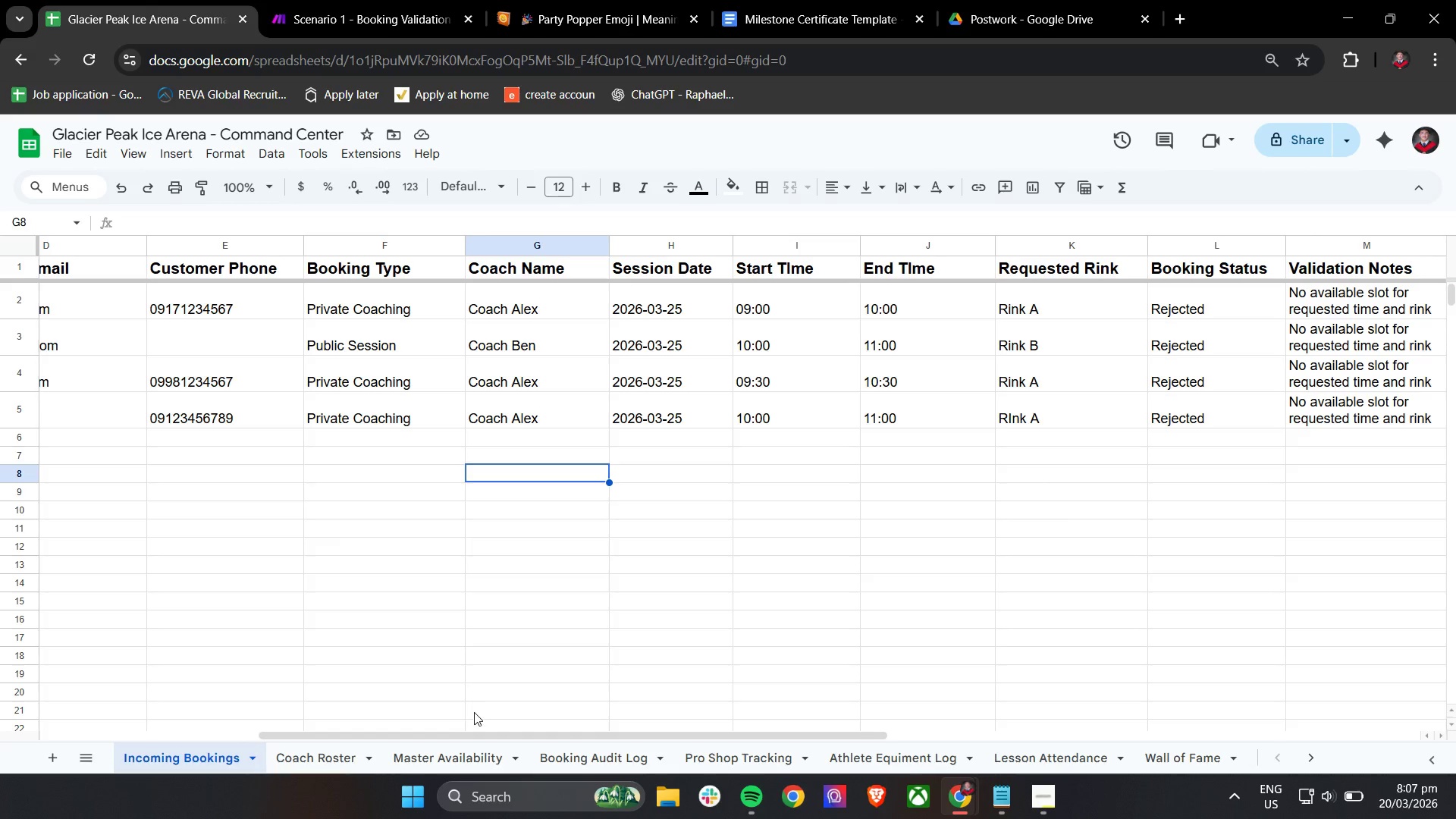 
wait(25.22)
 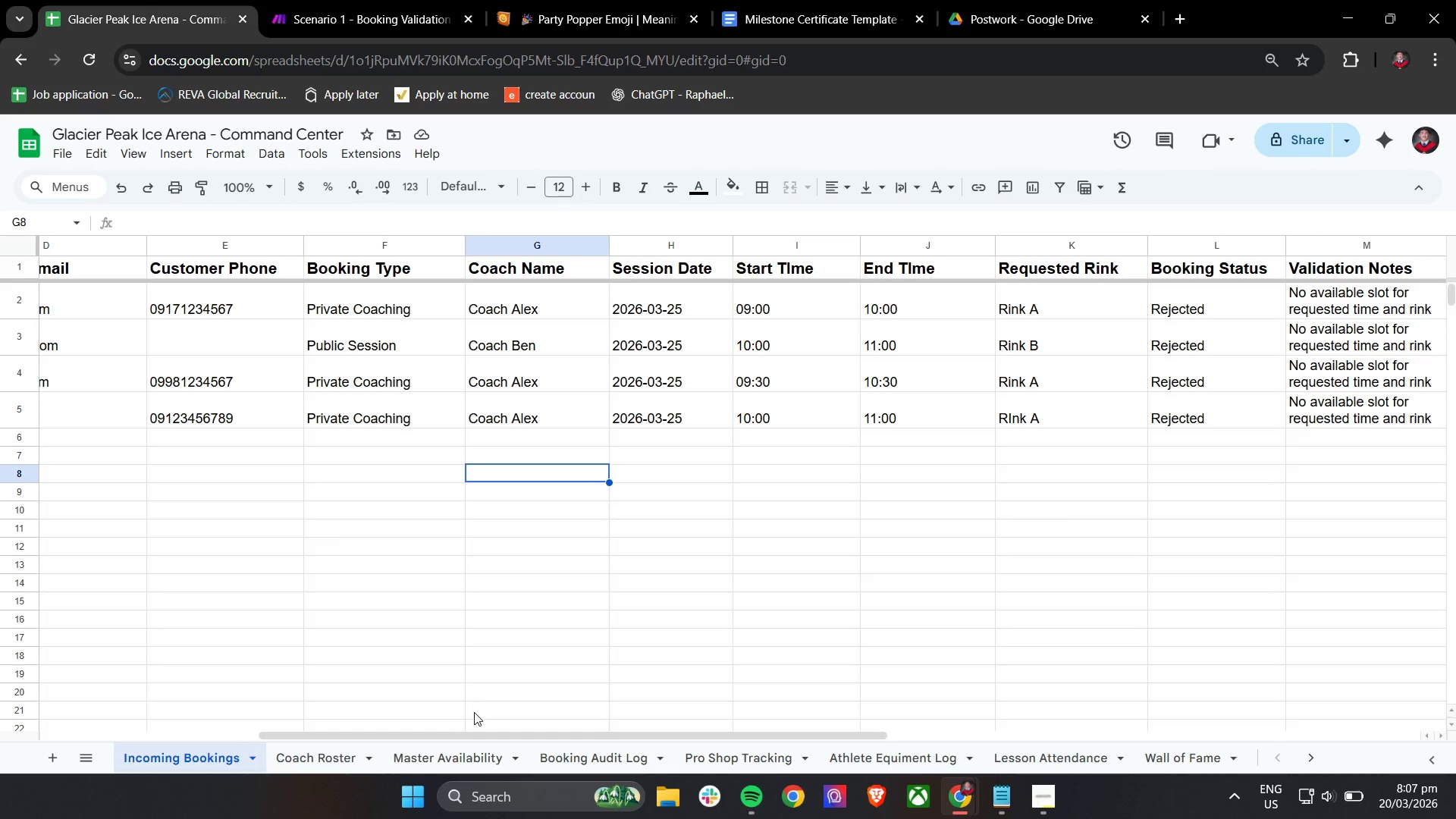 
left_click_drag(start_coordinate=[443, 736], to_coordinate=[240, 736])
 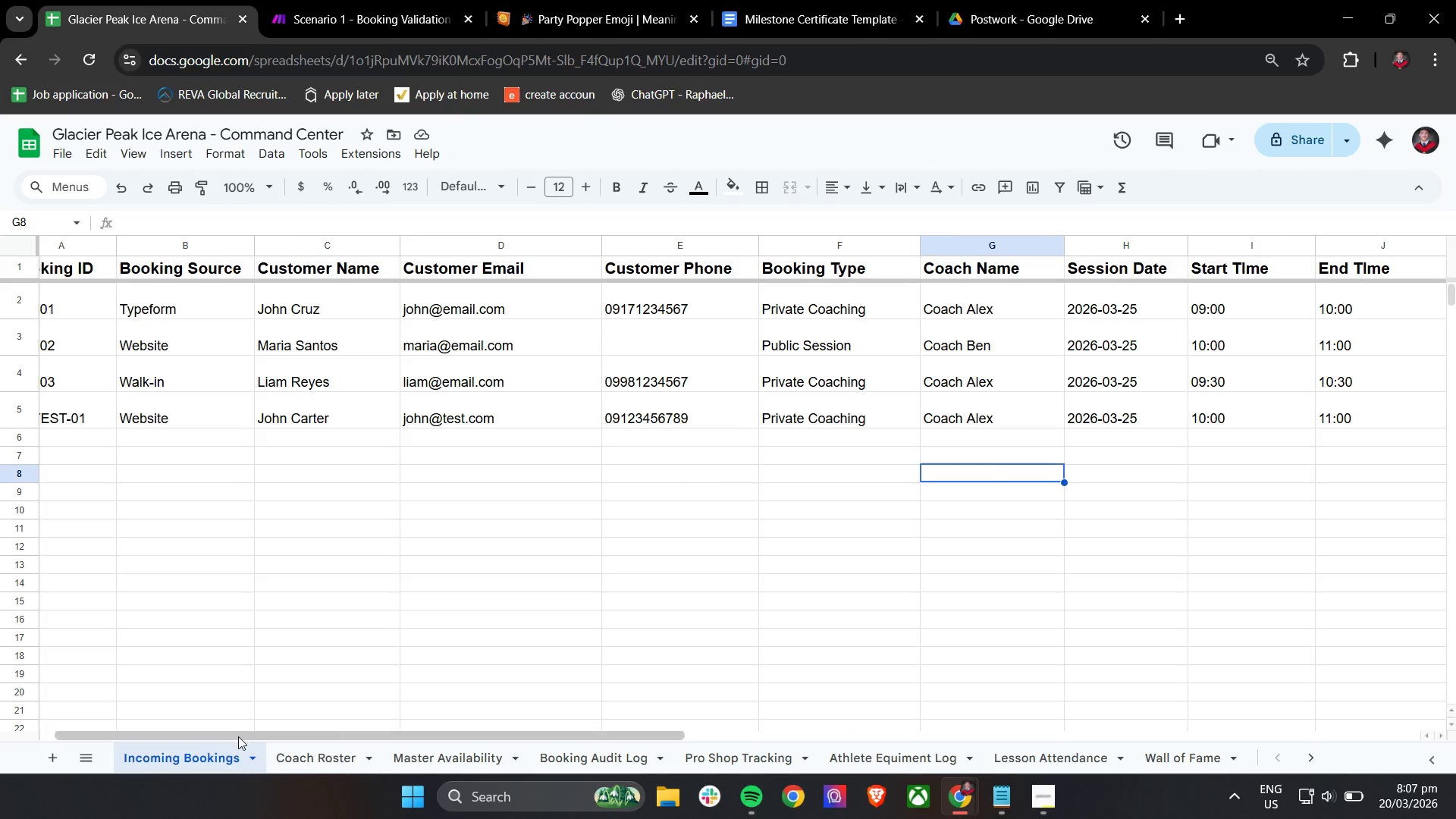 
left_click_drag(start_coordinate=[237, 738], to_coordinate=[72, 726])
 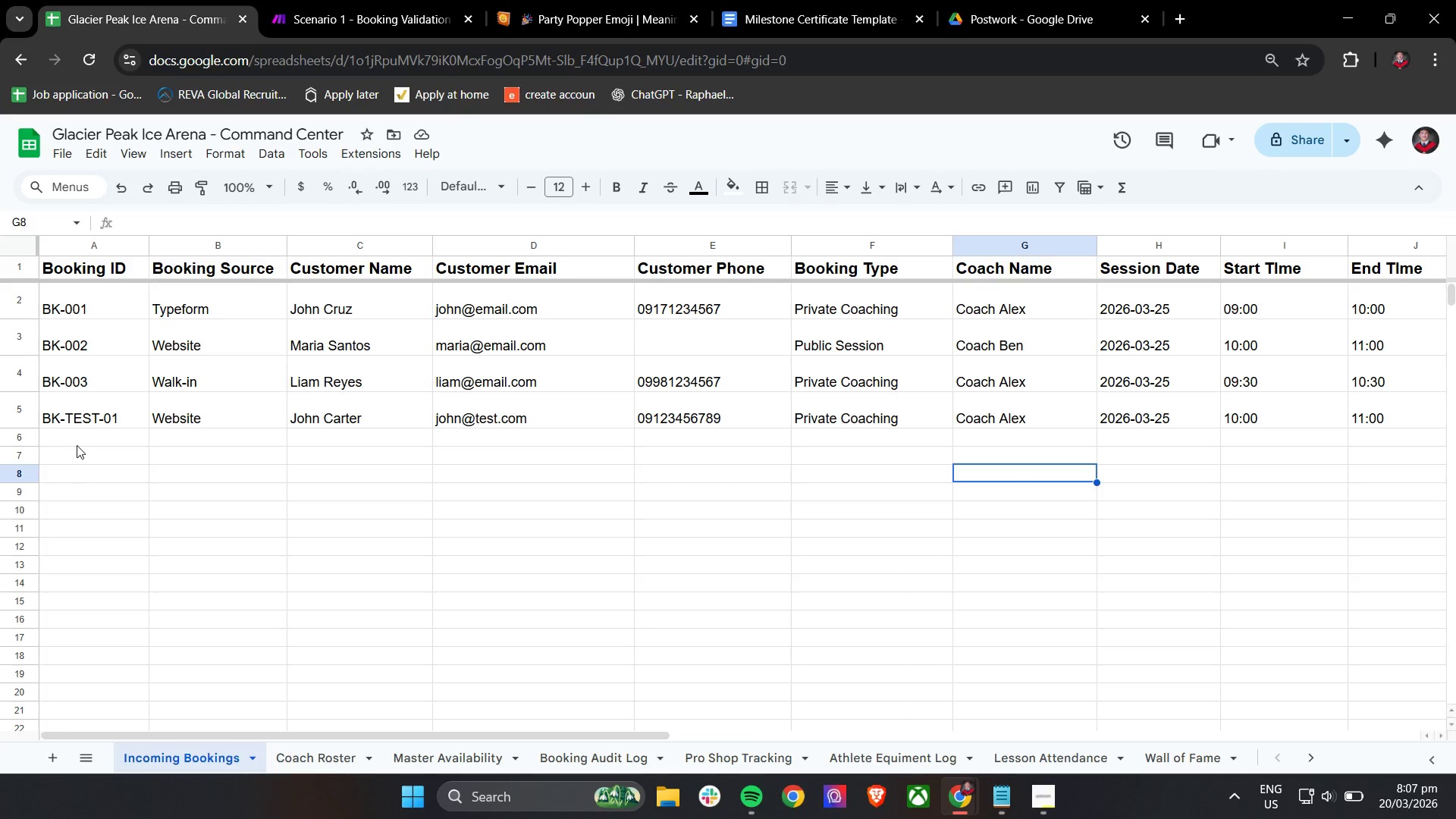 
left_click([80, 439])
 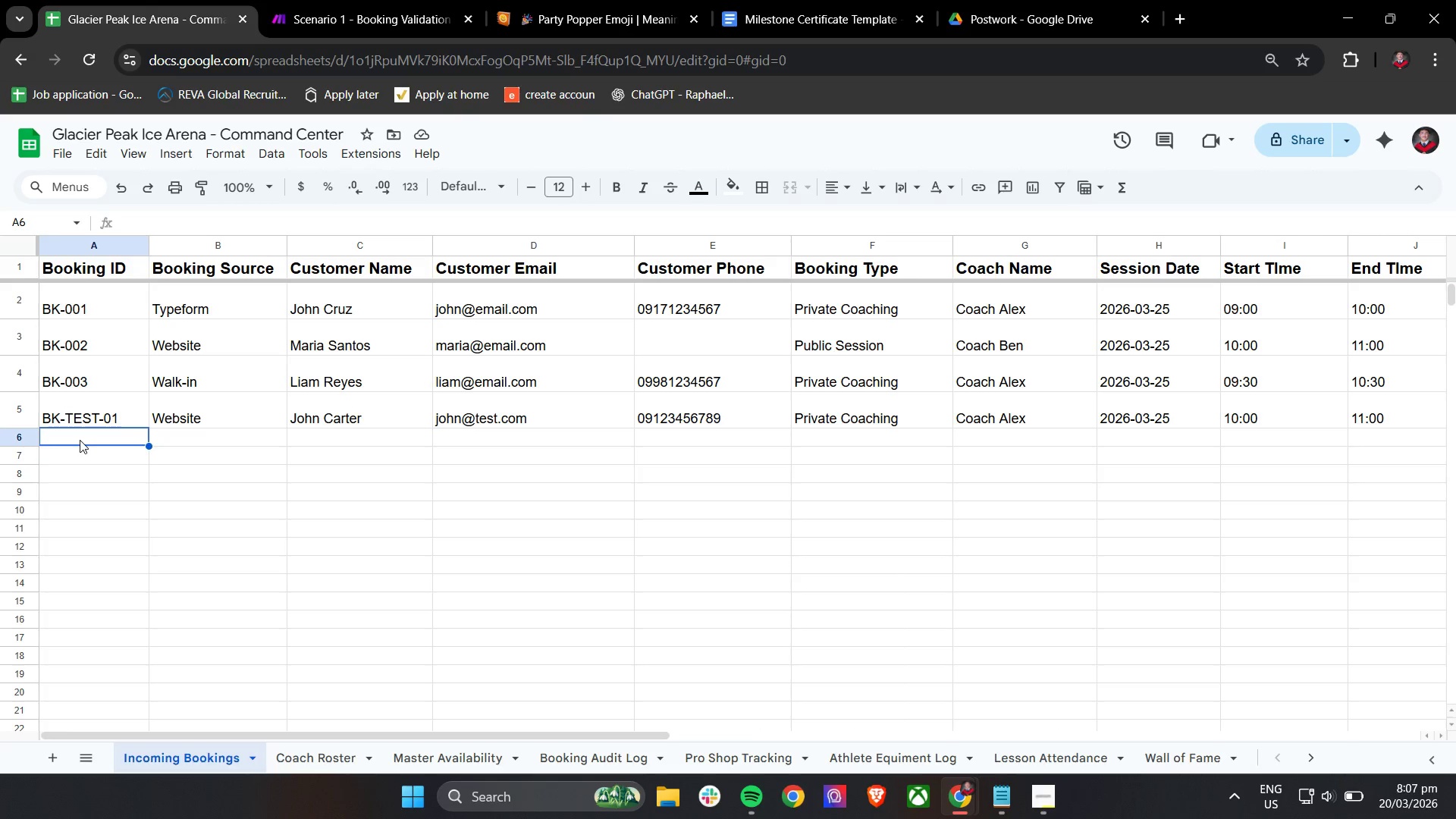 
type(BK)
key(Backspace)
key(Backspace)
type(bk-test-04)
key(Tab)
type(wE)
key(Tab)
 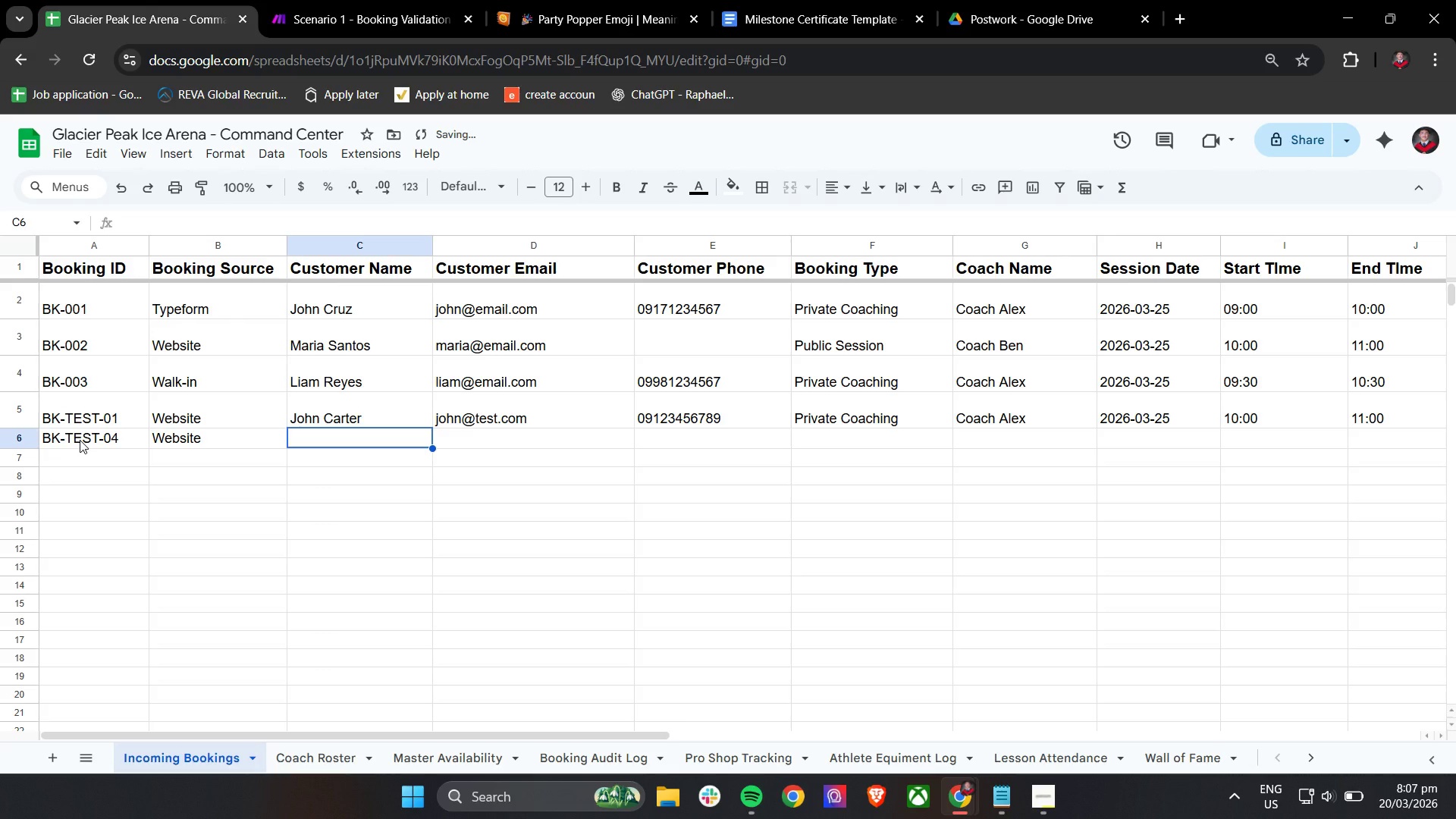 
hold_key(key=ShiftLeft, duration=0.72)
 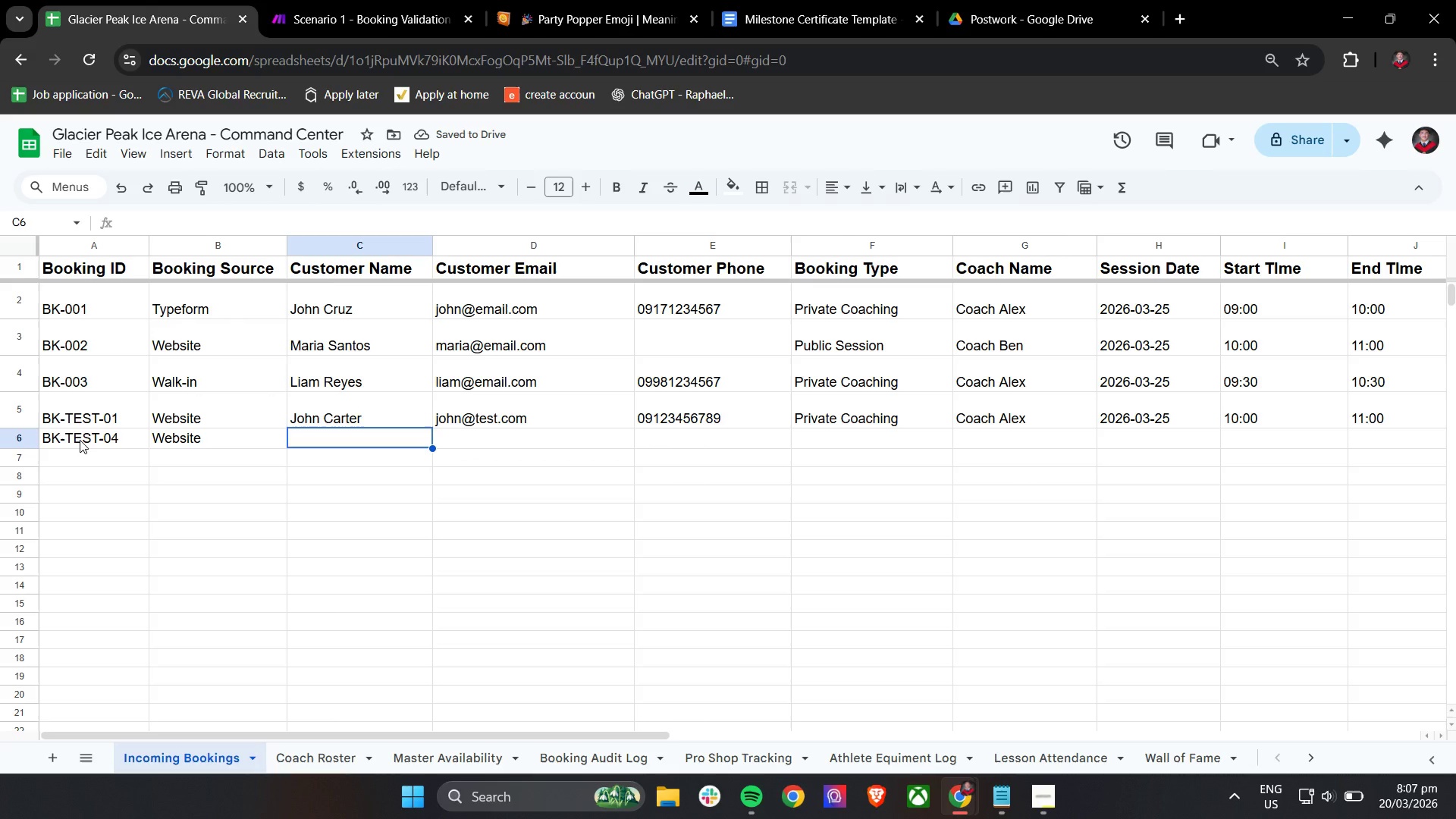 
type(Emam)
key(Backspace)
key(Backspace)
type(ma Stone)
key(Tab)
type(emma@test.com)
key(Tab)
type(09123456789)
key(Tab)
type(Pr)
key(Tab)
type(Coah)
key(Backspace)
type(ch Ale)
key(Backspace)
type(ex)
key(Tab)
 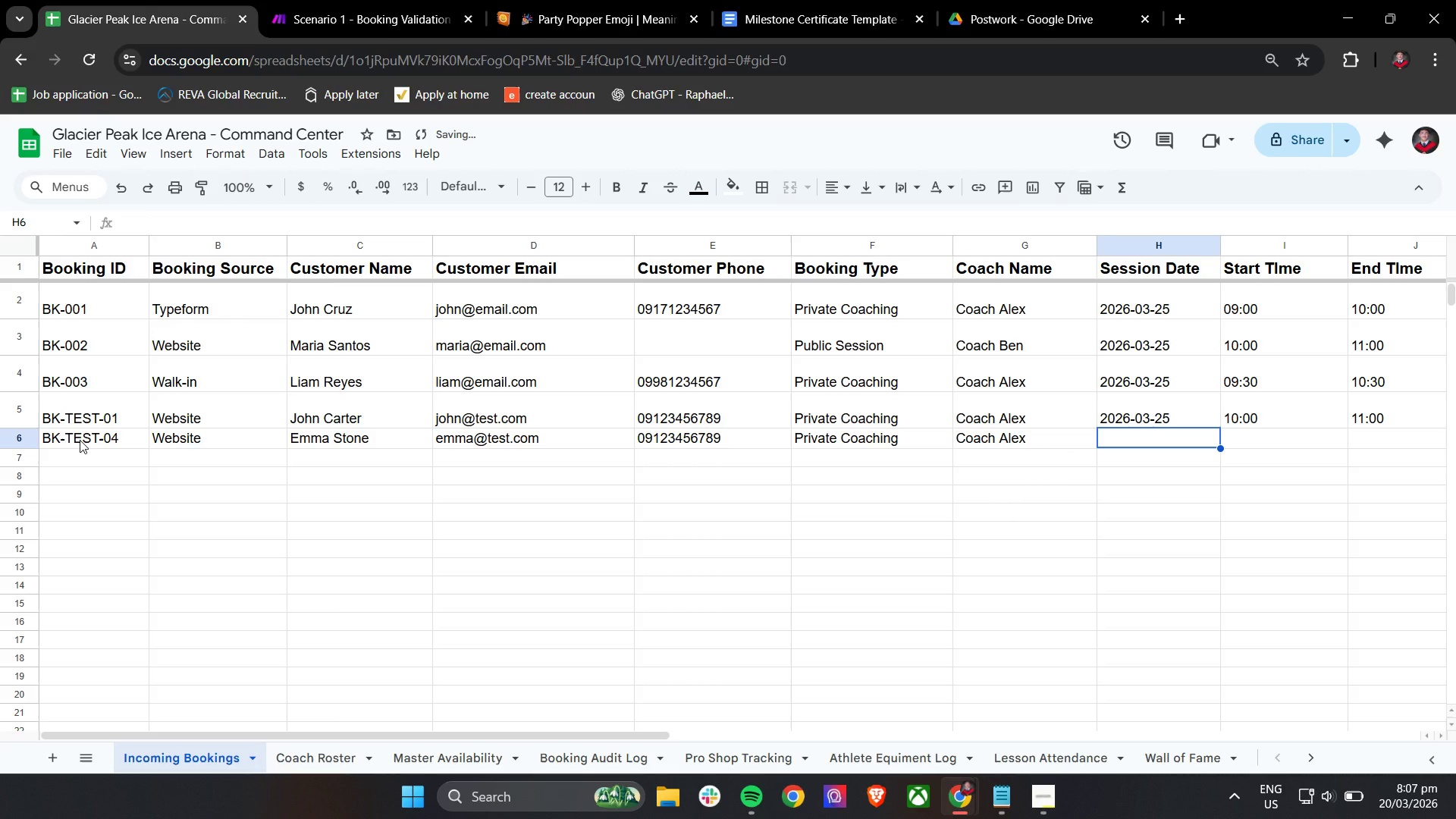 
type(2026-03-25)
key(Tab)
type(09;)
key(Backspace)
type(:11)
key(Tab)
type(11:00)
 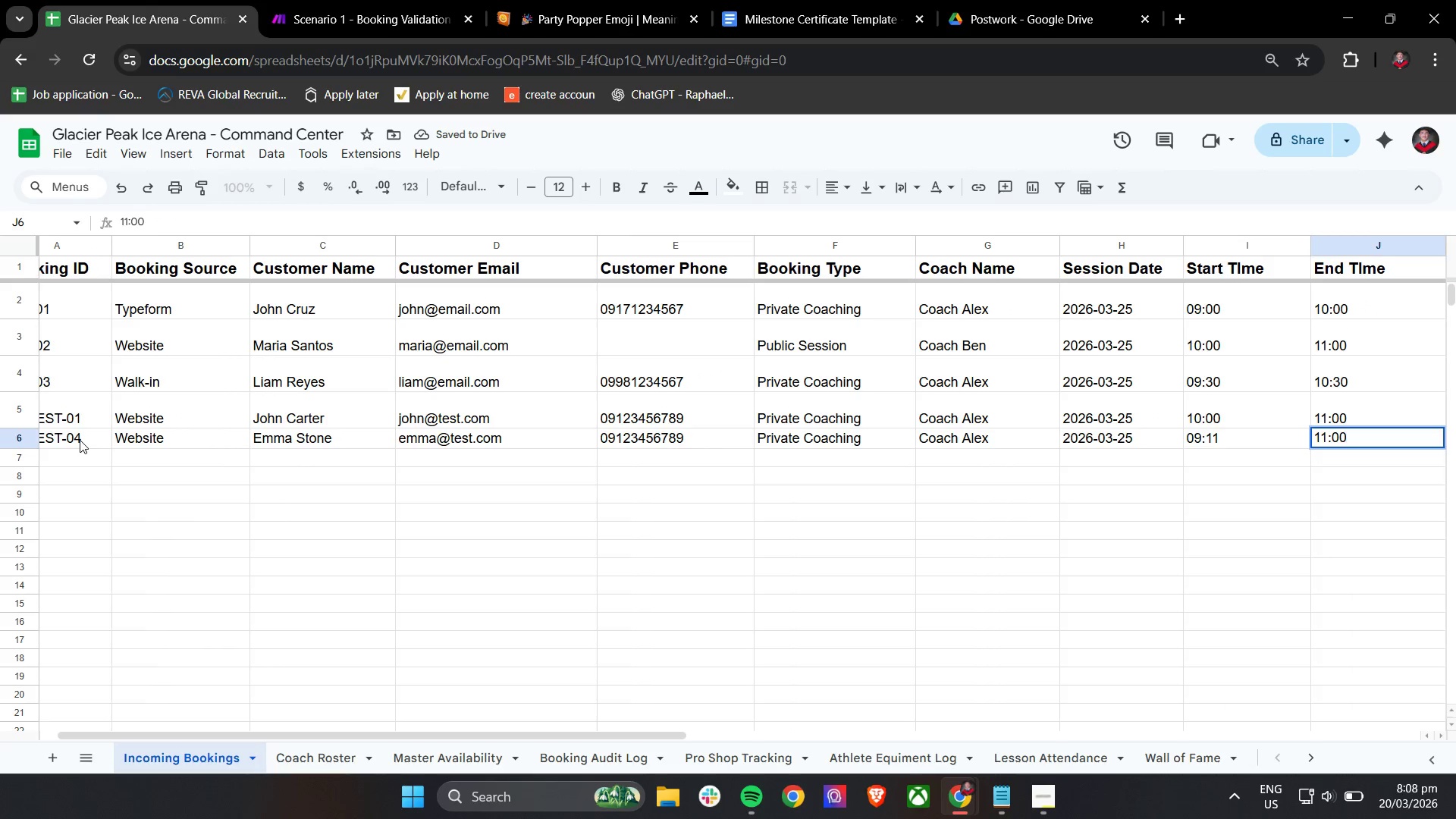 
left_click([688, 472])
 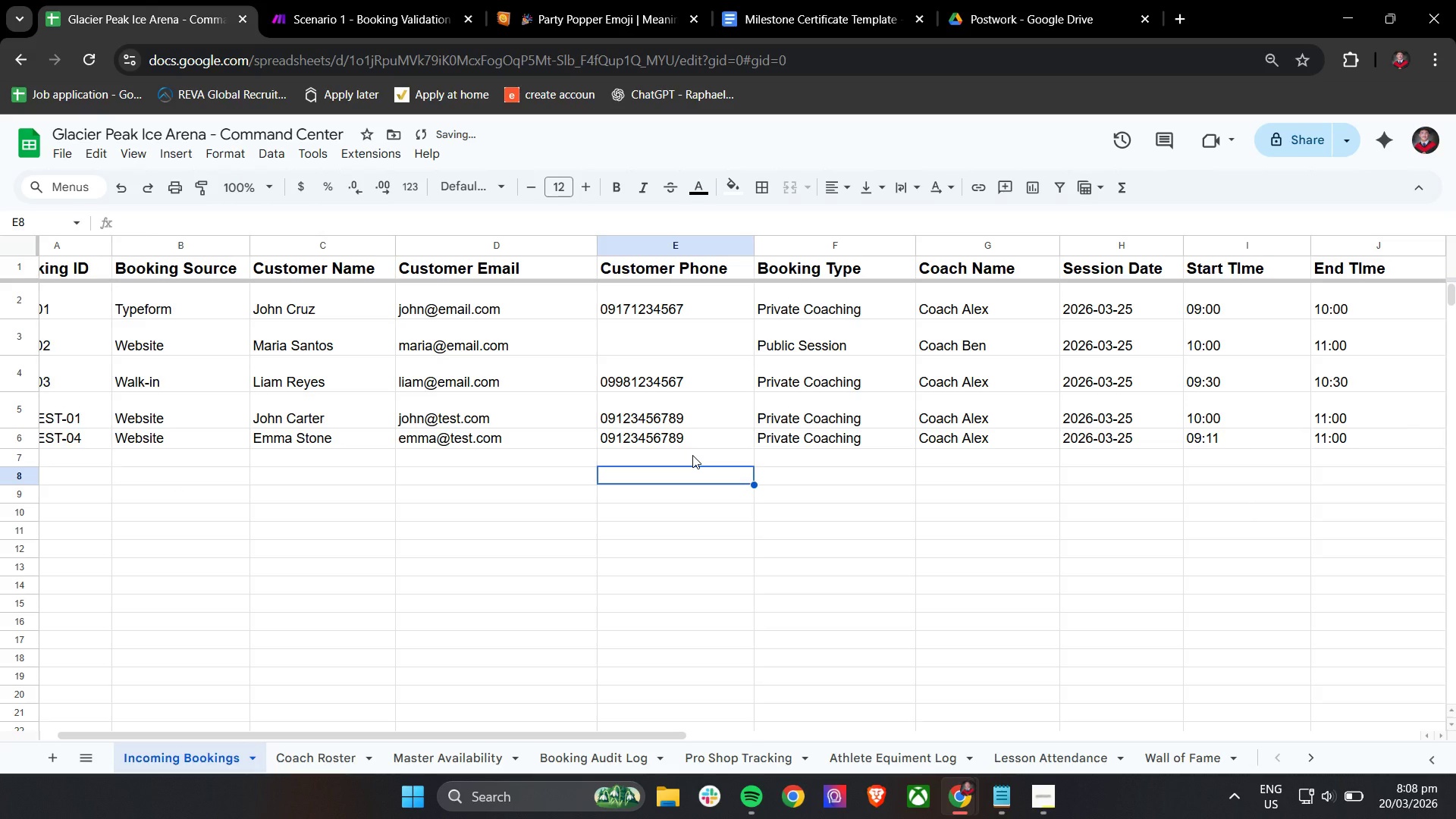 
hold_key(key=ShiftLeft, duration=1.5)
hold_key(key=ShiftLeft, duration=0.8)
scroll: coordinate [695, 454], scroll_direction: down, amount: 3.0
 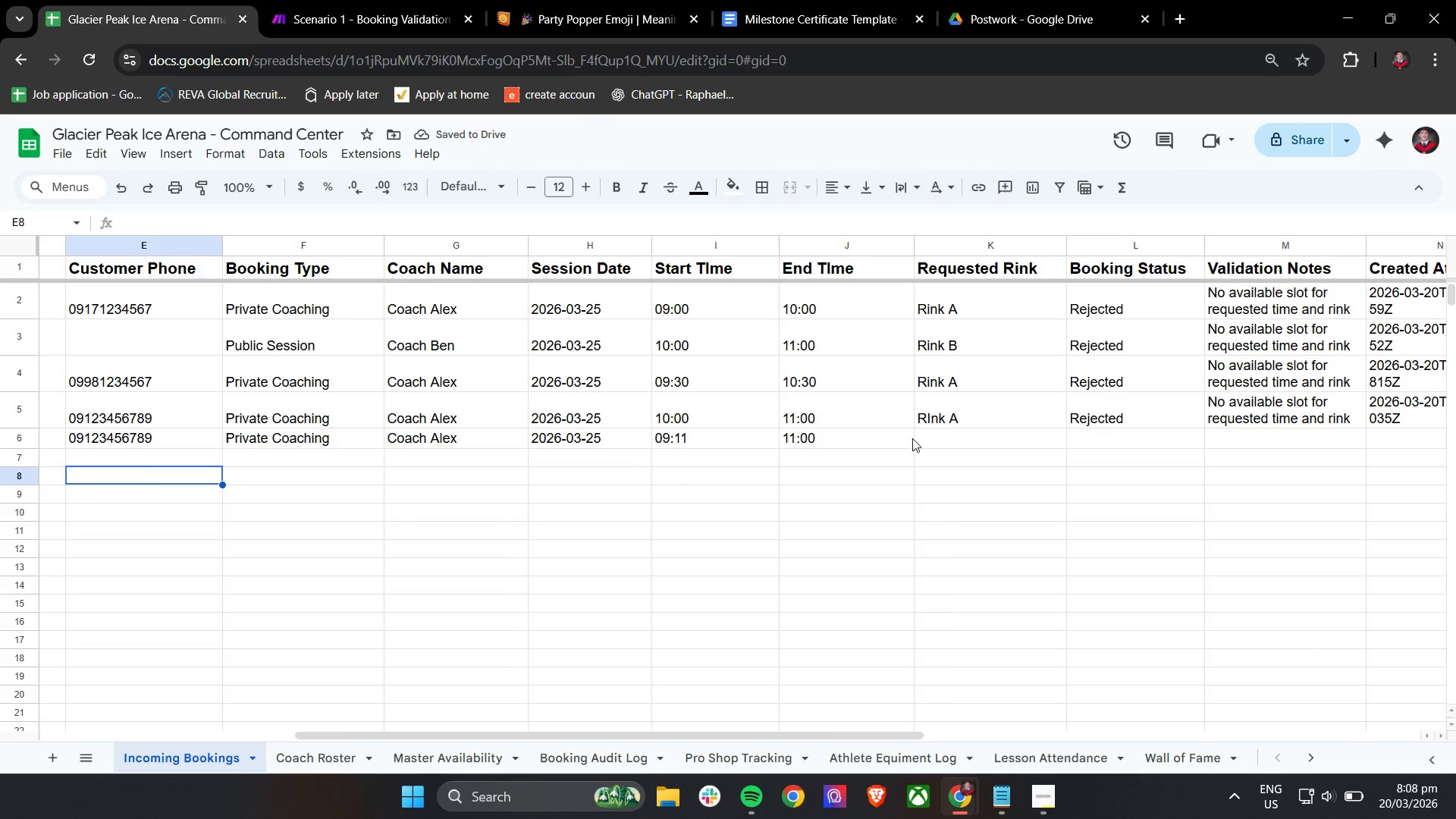 
left_click([950, 438])
 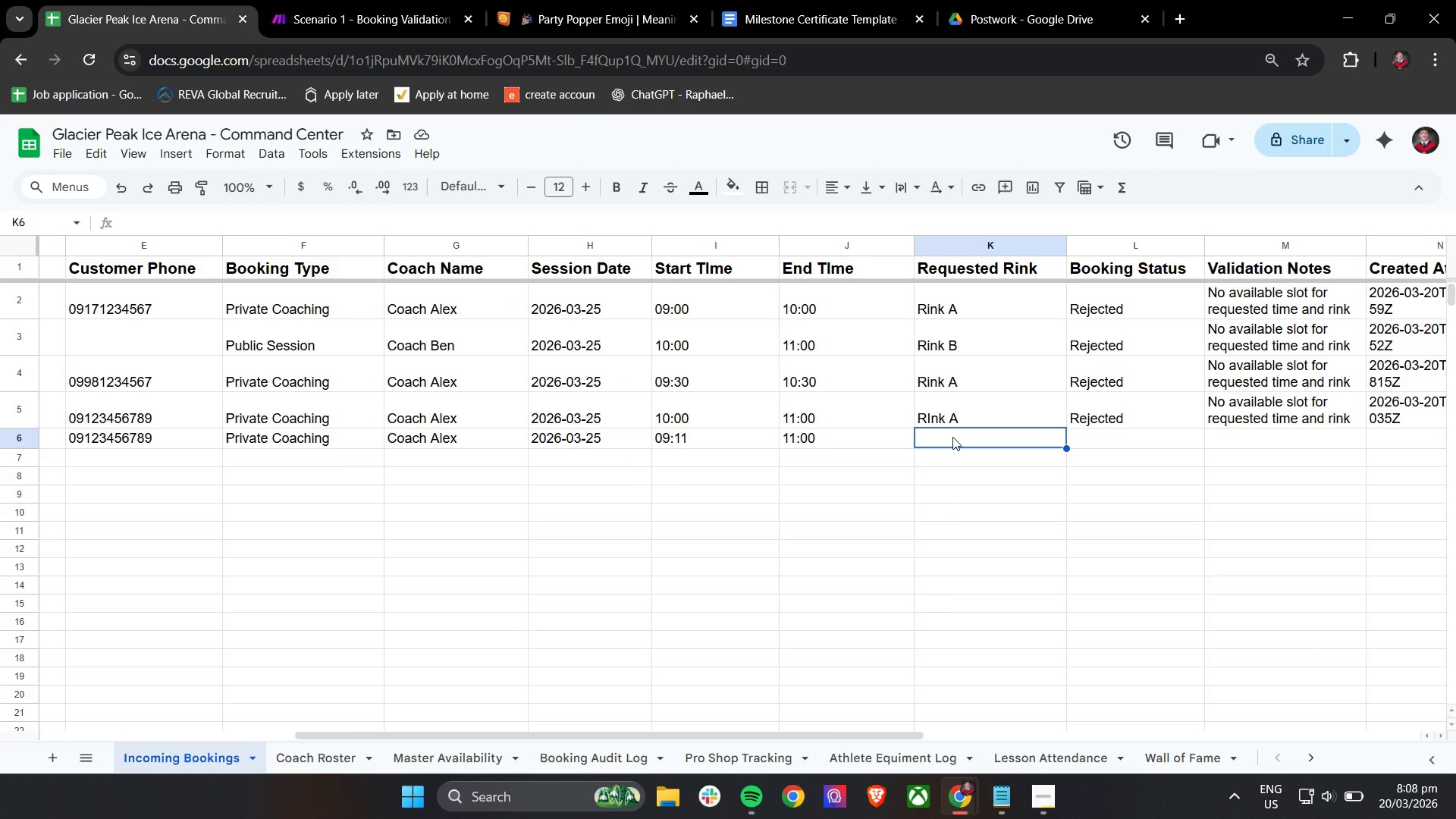 
type(Rink A )
key(Tab)
type(Pending)
key(Tab)
 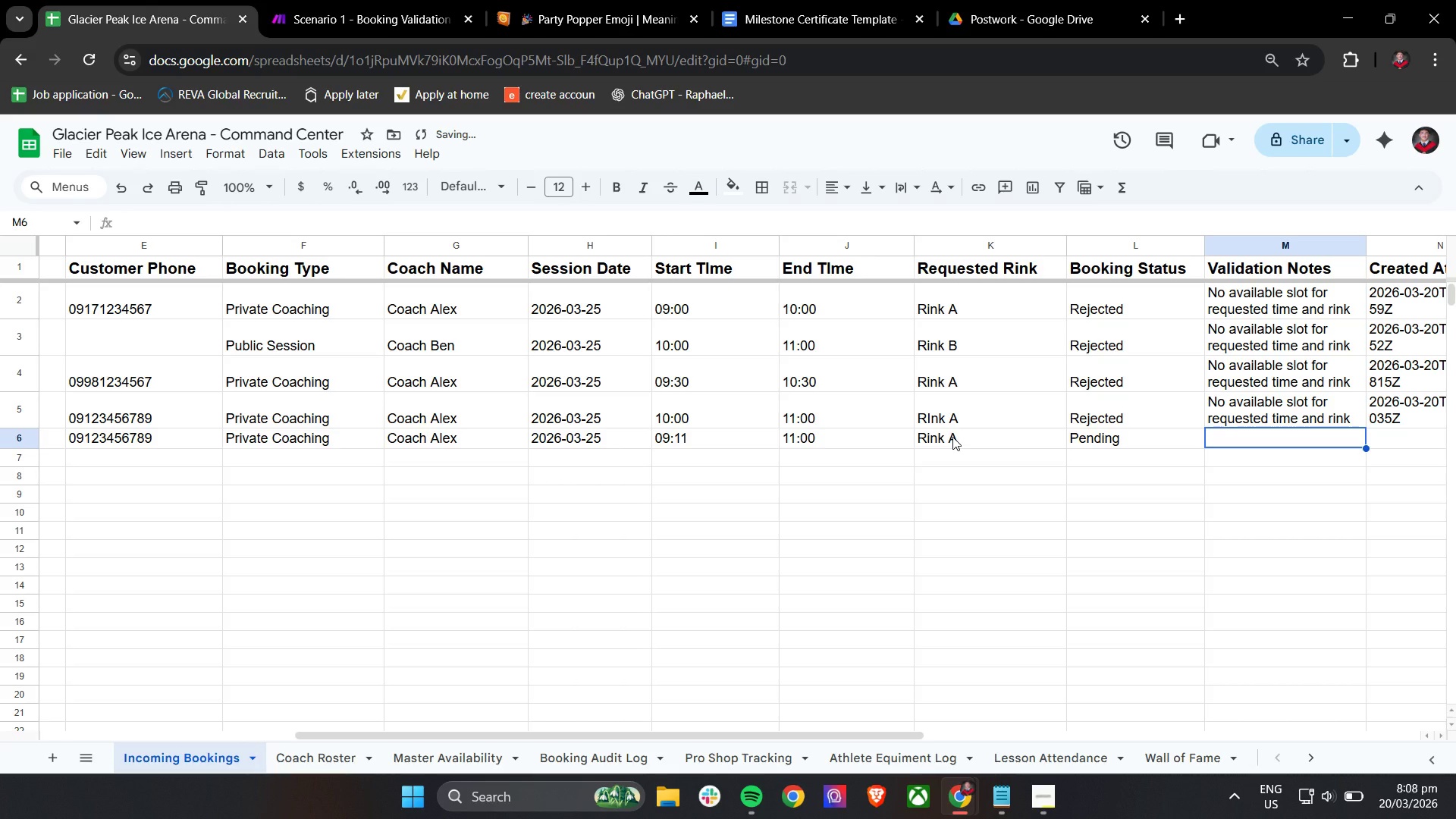 
hold_key(key=ShiftLeft, duration=1.5)
 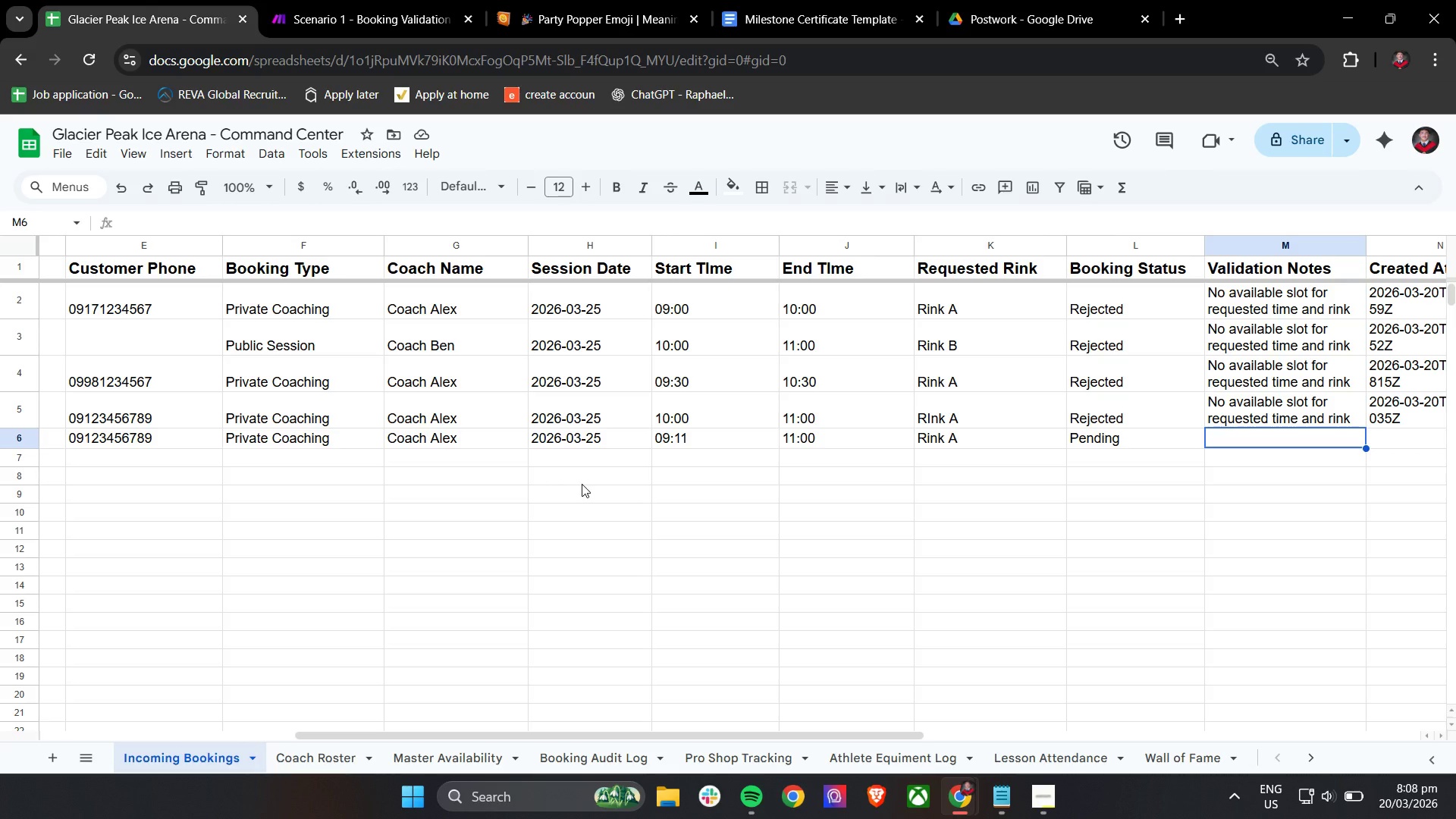 
hold_key(key=ShiftLeft, duration=1.5)
 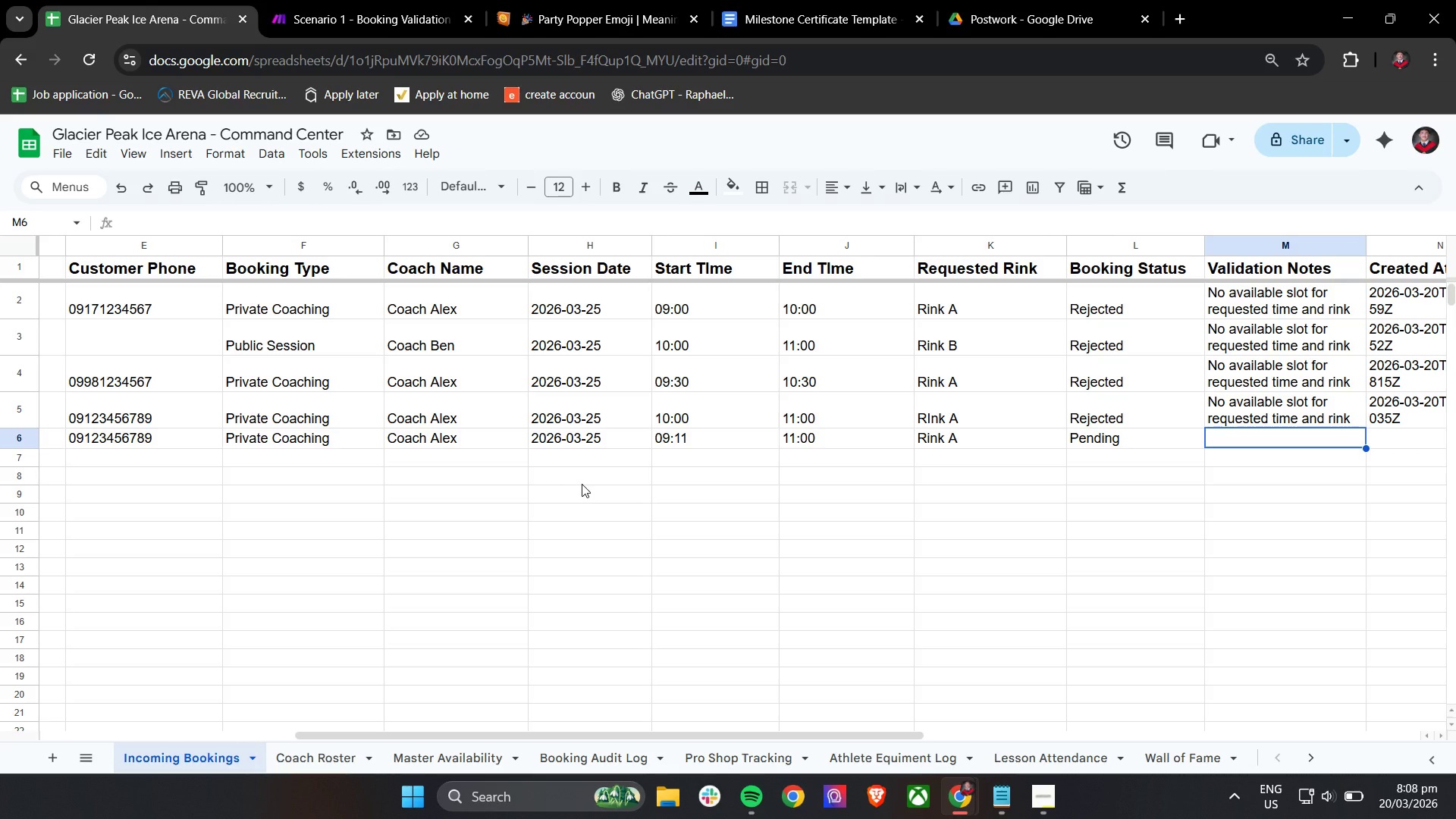 
hold_key(key=ShiftLeft, duration=1.5)
 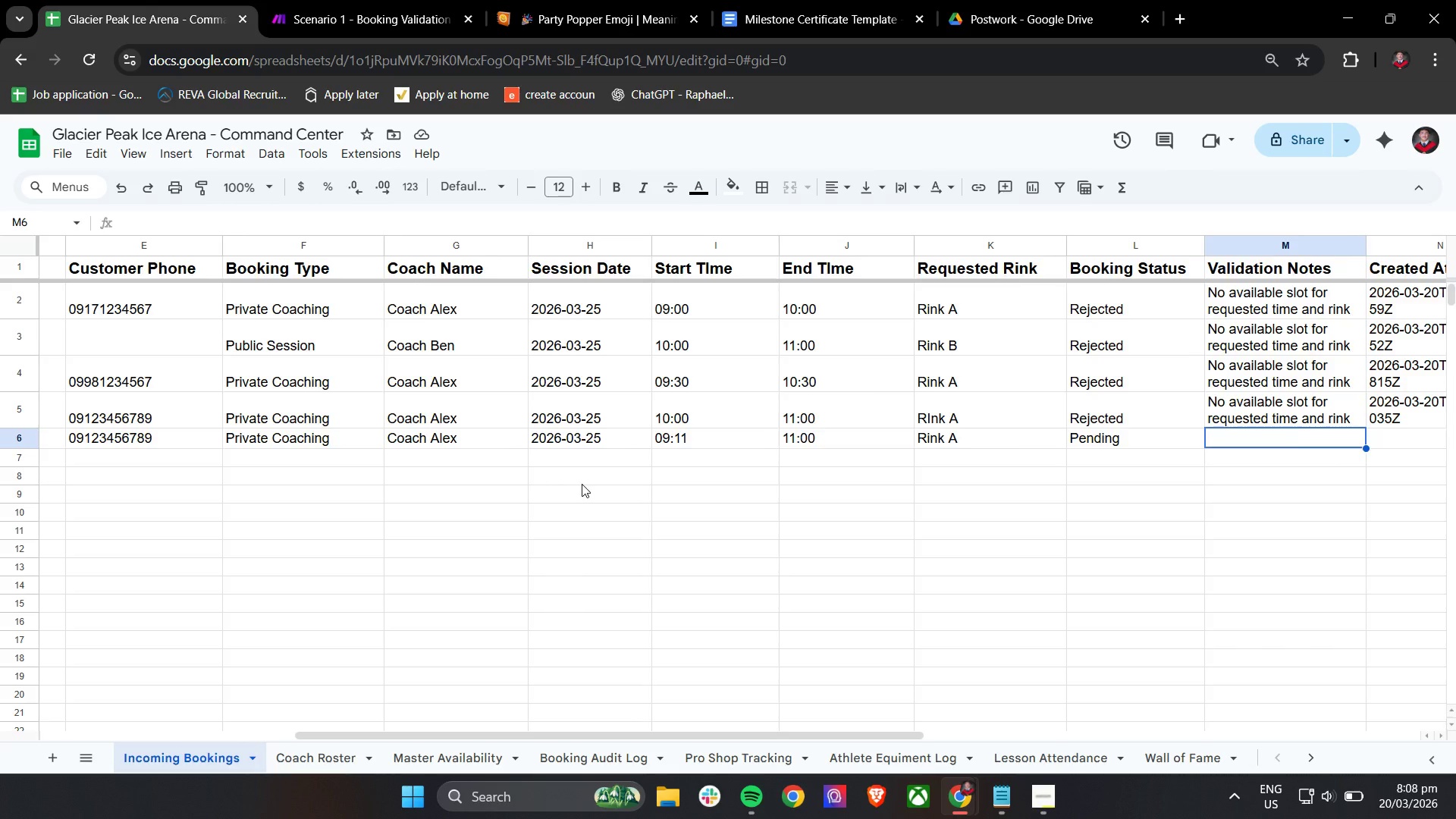 
hold_key(key=ShiftLeft, duration=1.5)
hold_key(key=ShiftLeft, duration=1.52)
scroll: coordinate [582, 482], scroll_direction: up, amount: 11.0
 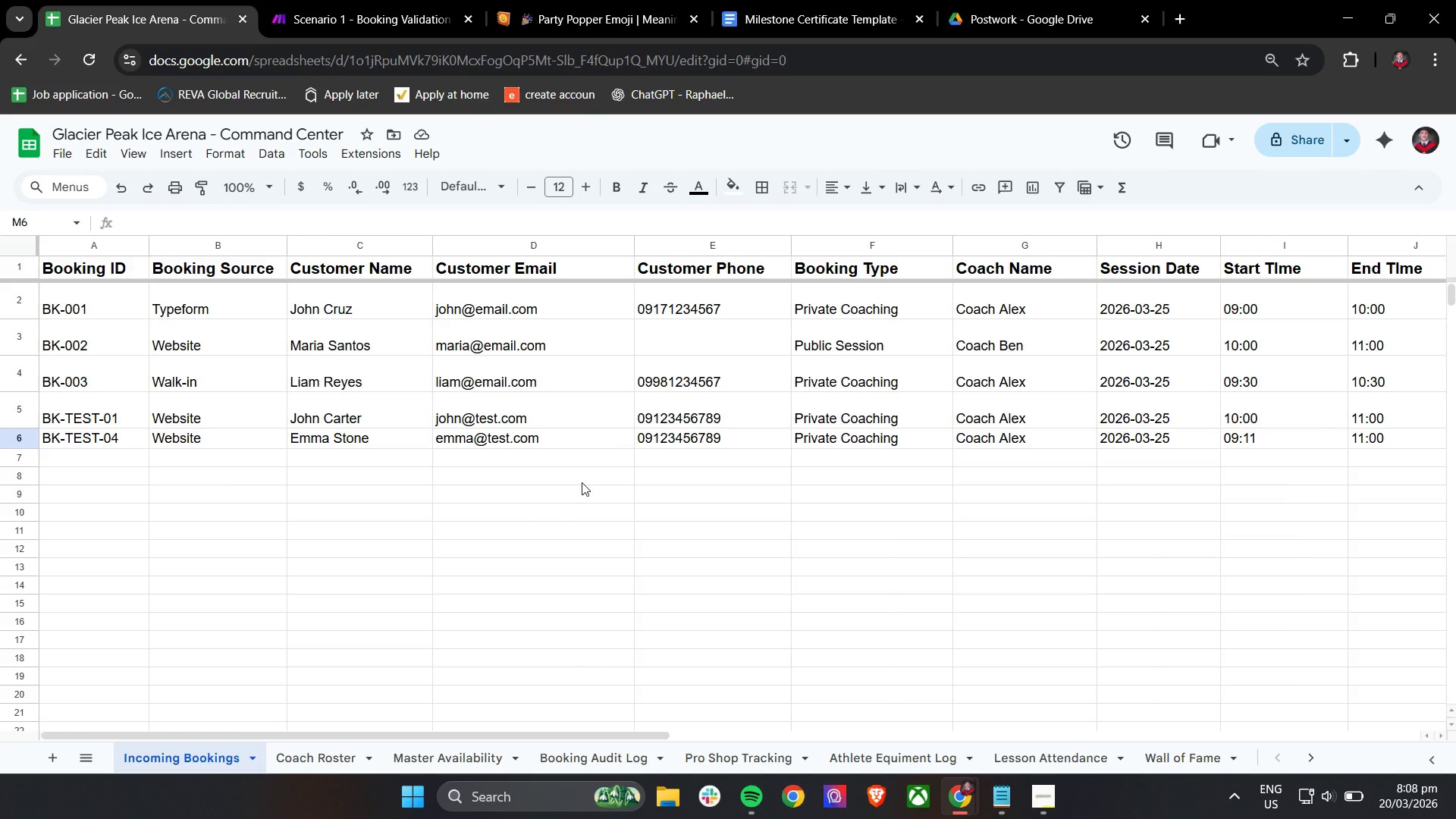 
hold_key(key=ShiftLeft, duration=1.5)
hold_key(key=ShiftLeft, duration=1.5)
scroll: coordinate [582, 482], scroll_direction: up, amount: 1.0
 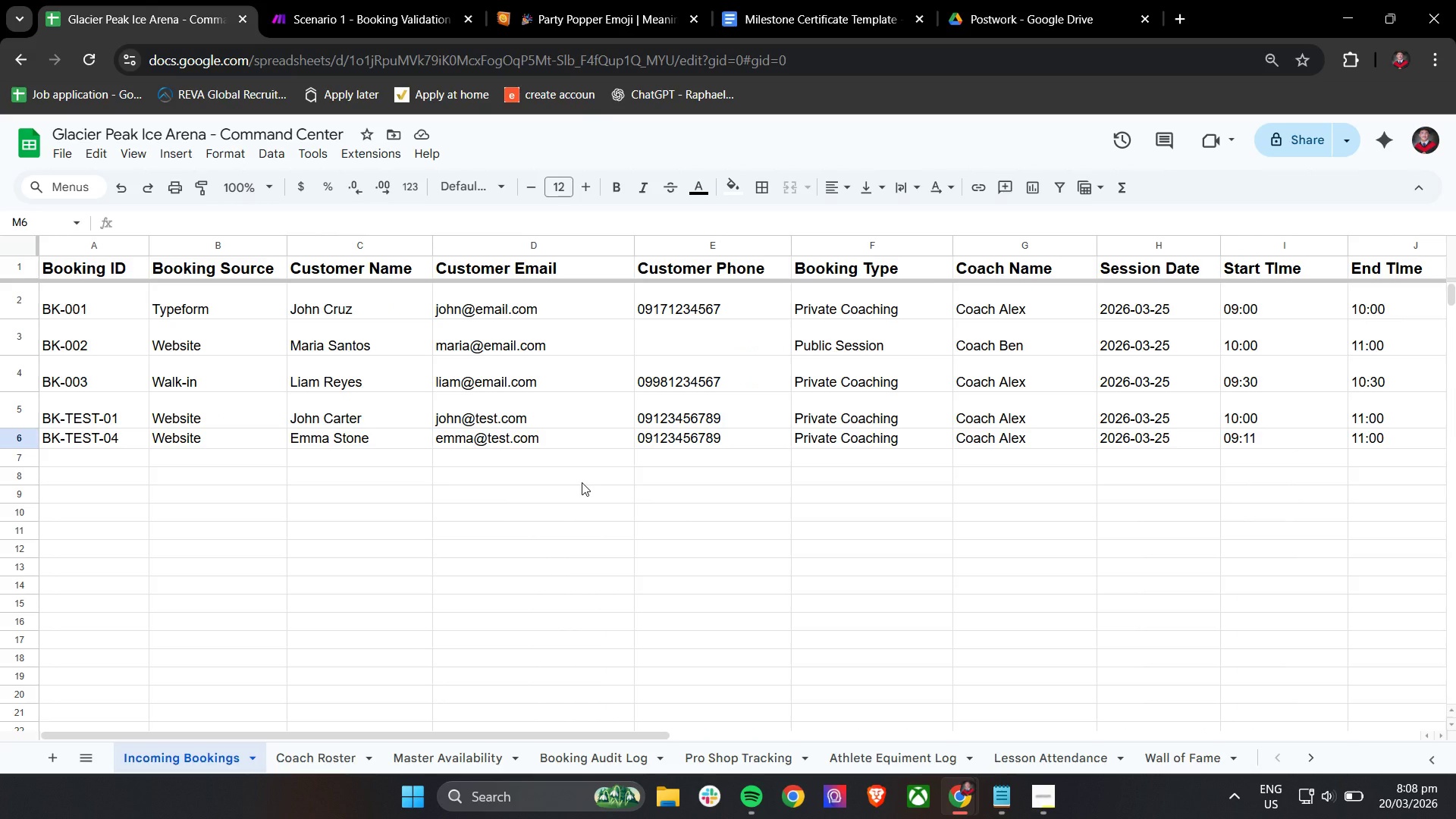 
hold_key(key=ShiftLeft, duration=1.5)
scroll: coordinate [606, 459], scroll_direction: down, amount: 3.0
 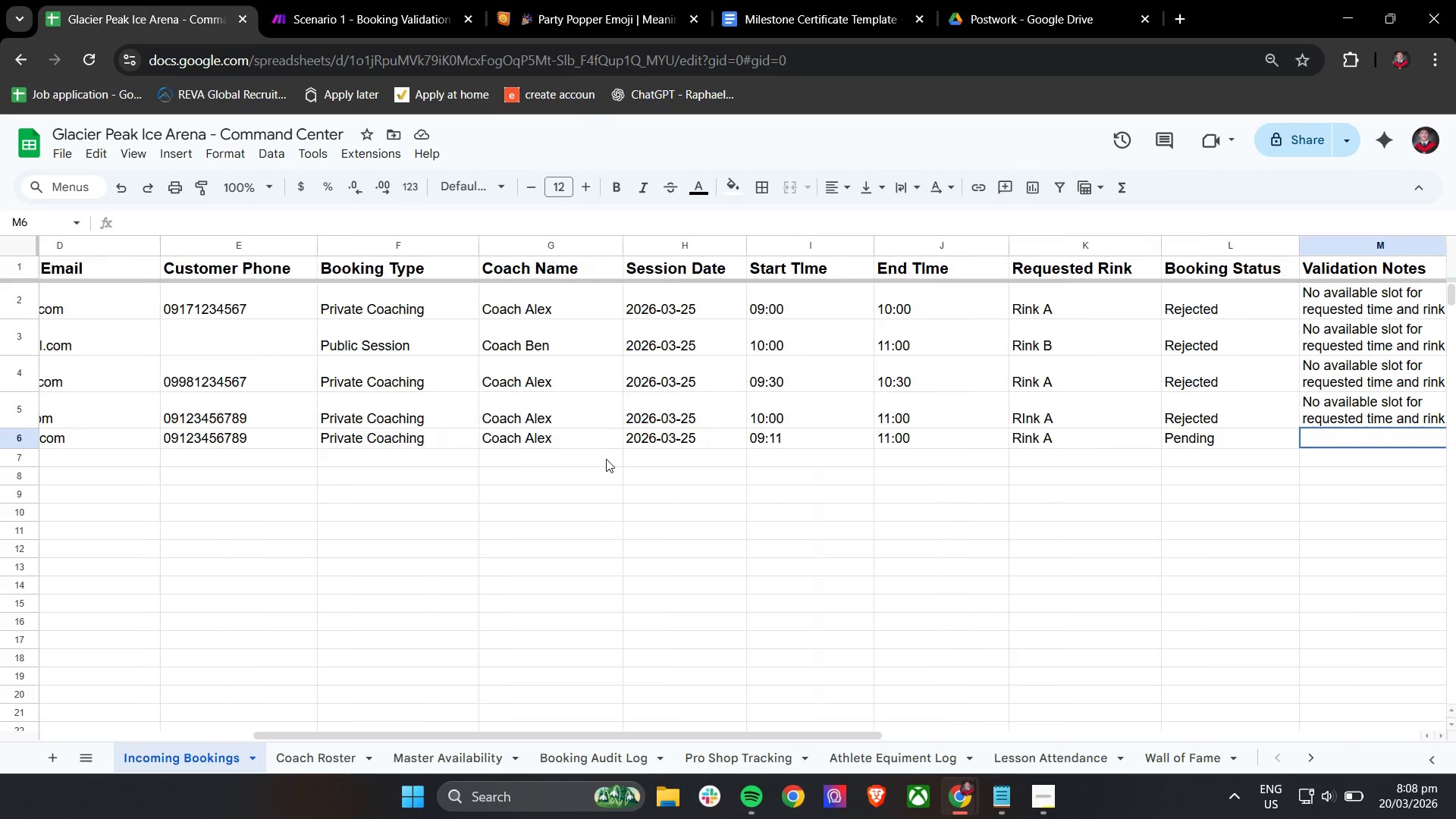 
hold_key(key=ShiftLeft, duration=1.51)
 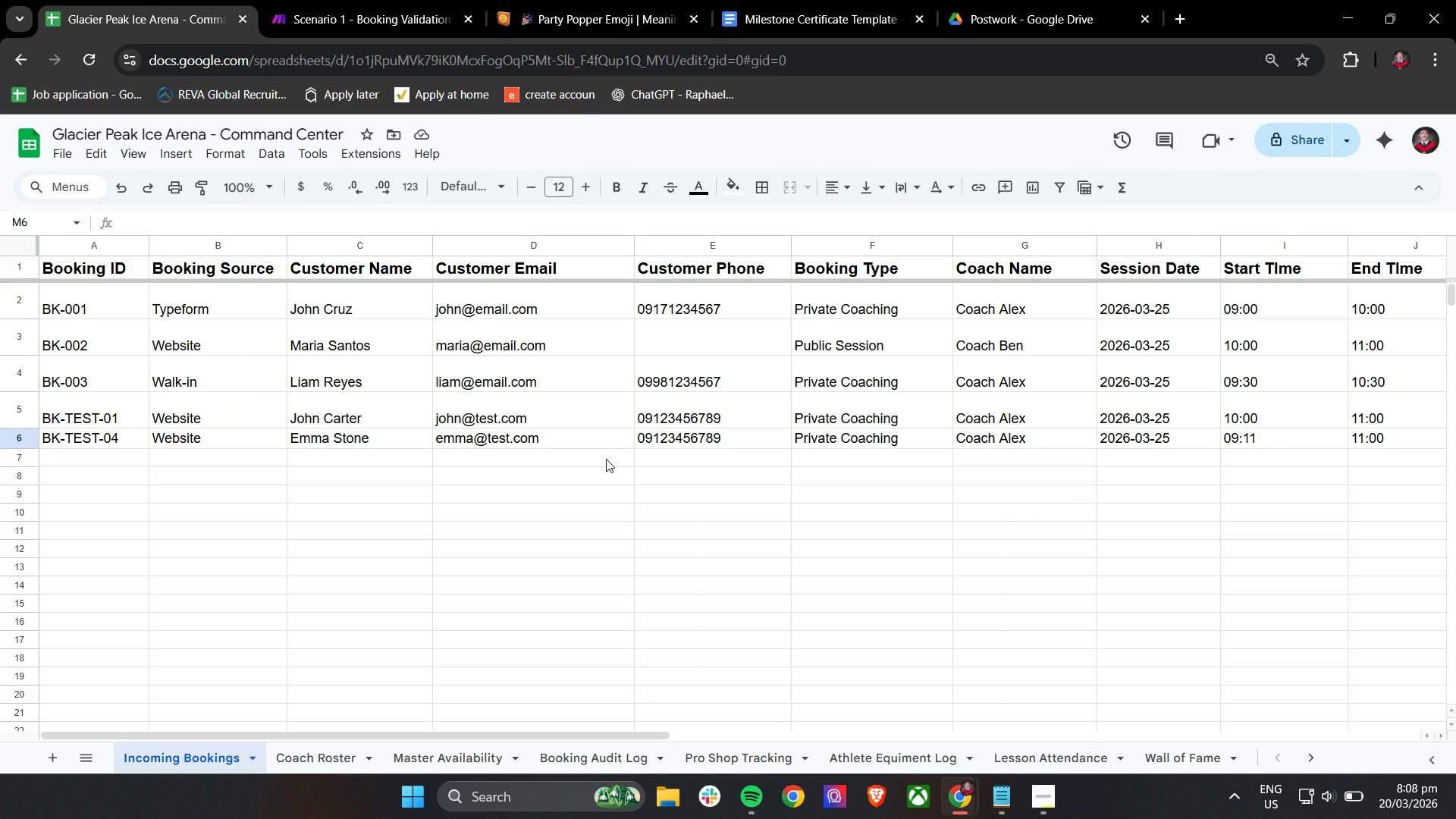 
key(Shift+ShiftLeft)
 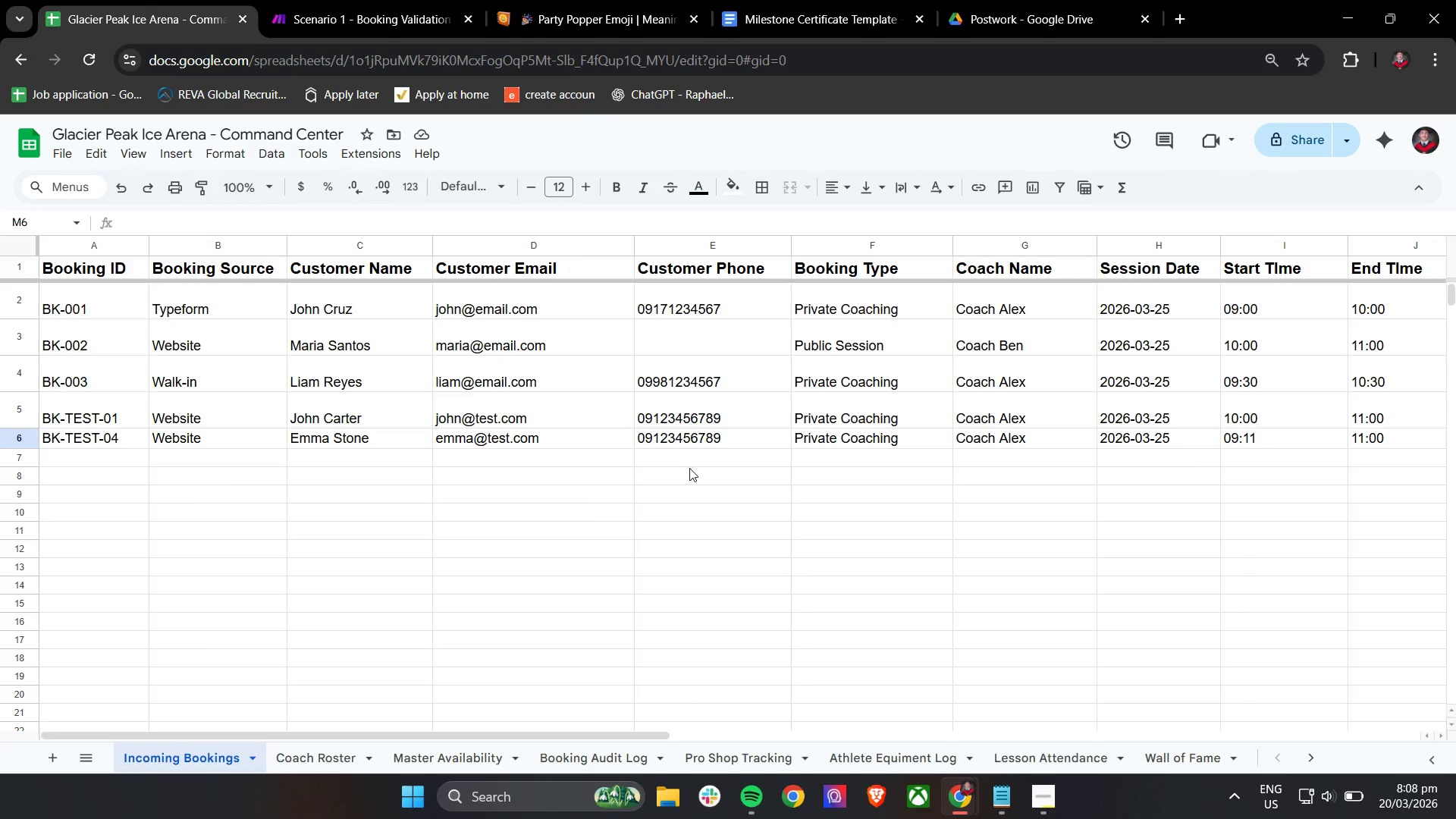 
scroll: coordinate [606, 459], scroll_direction: up, amount: 7.0
 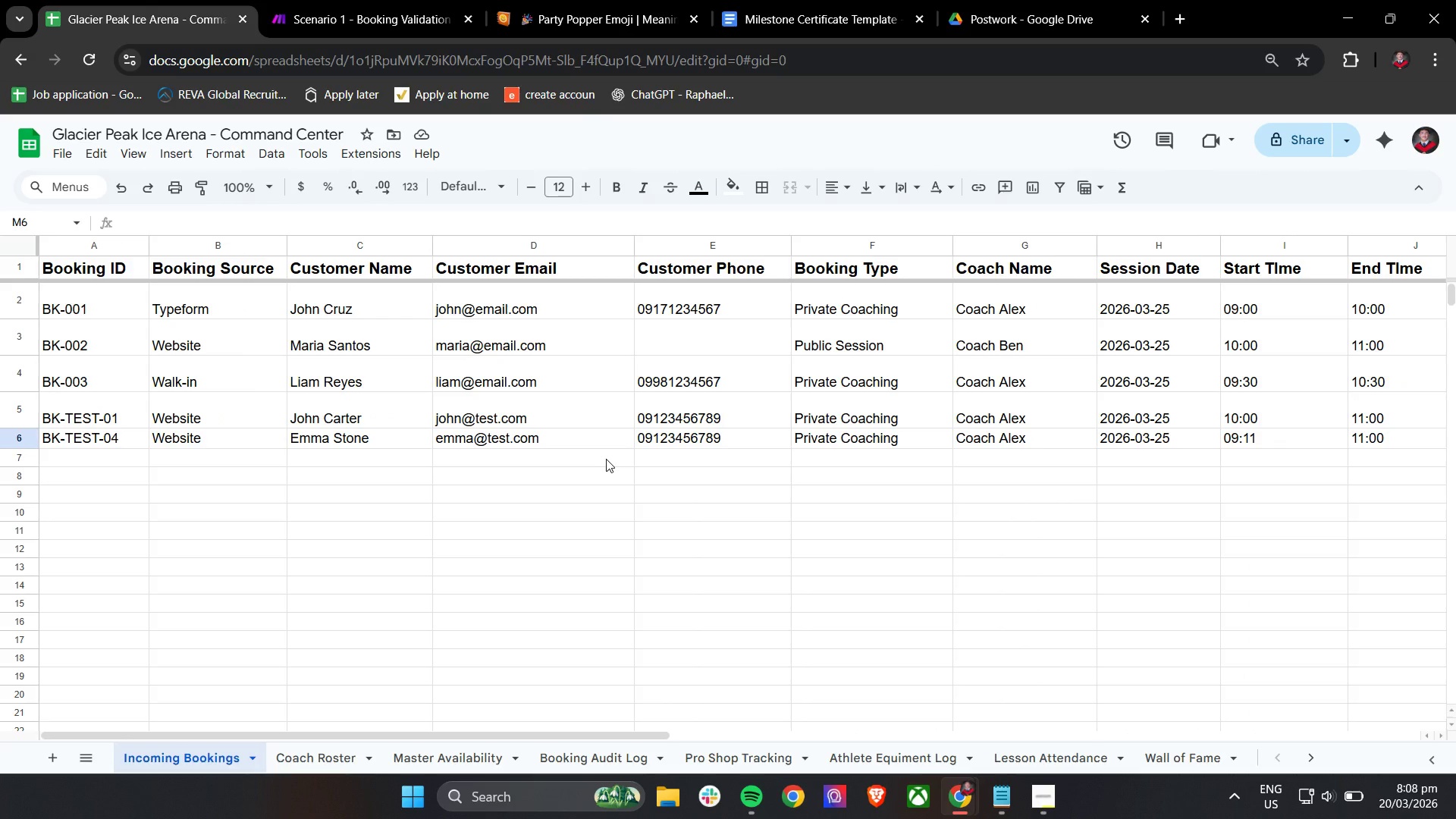 
wait(7.47)
 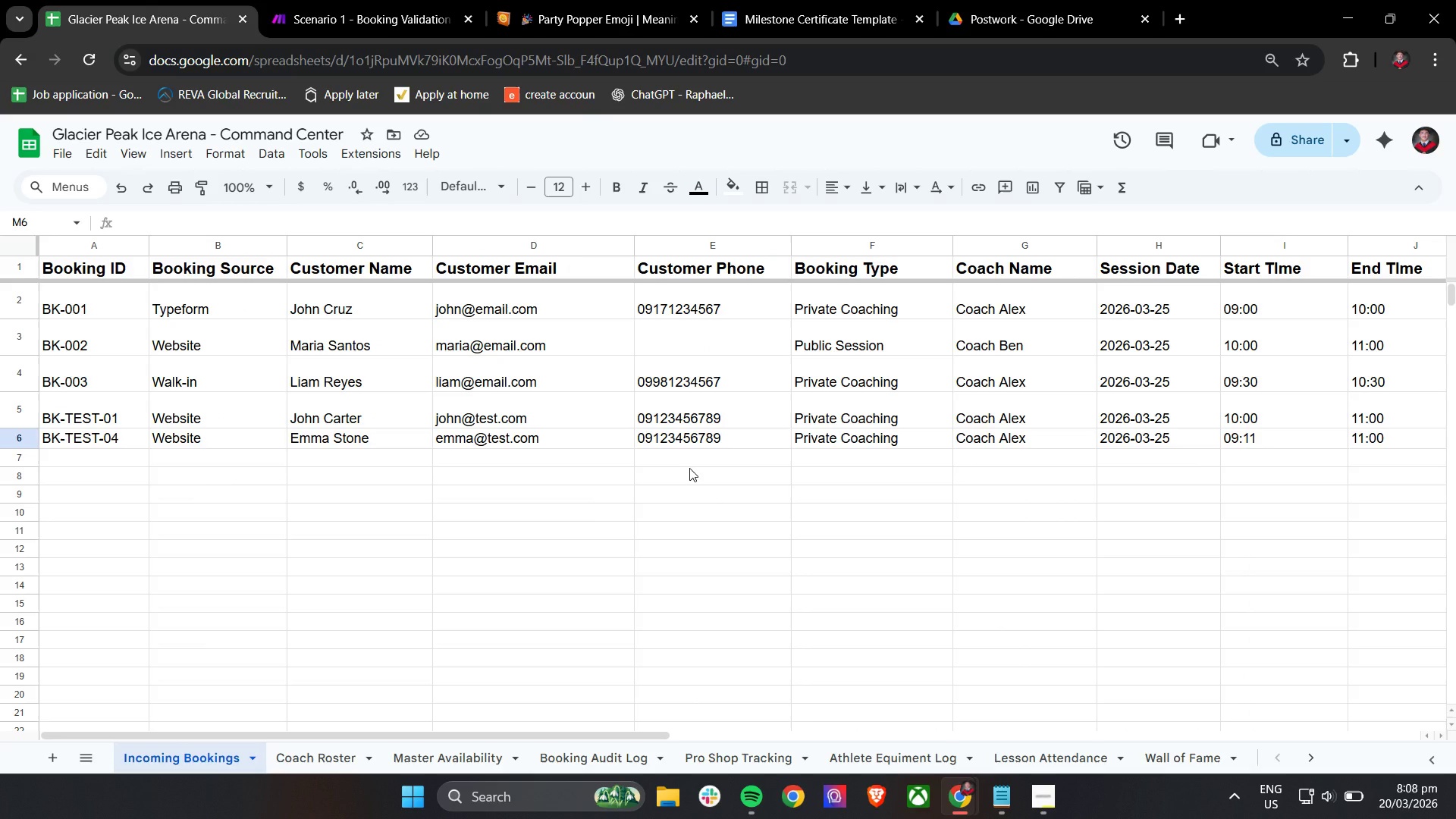 
double_click([1275, 436])
 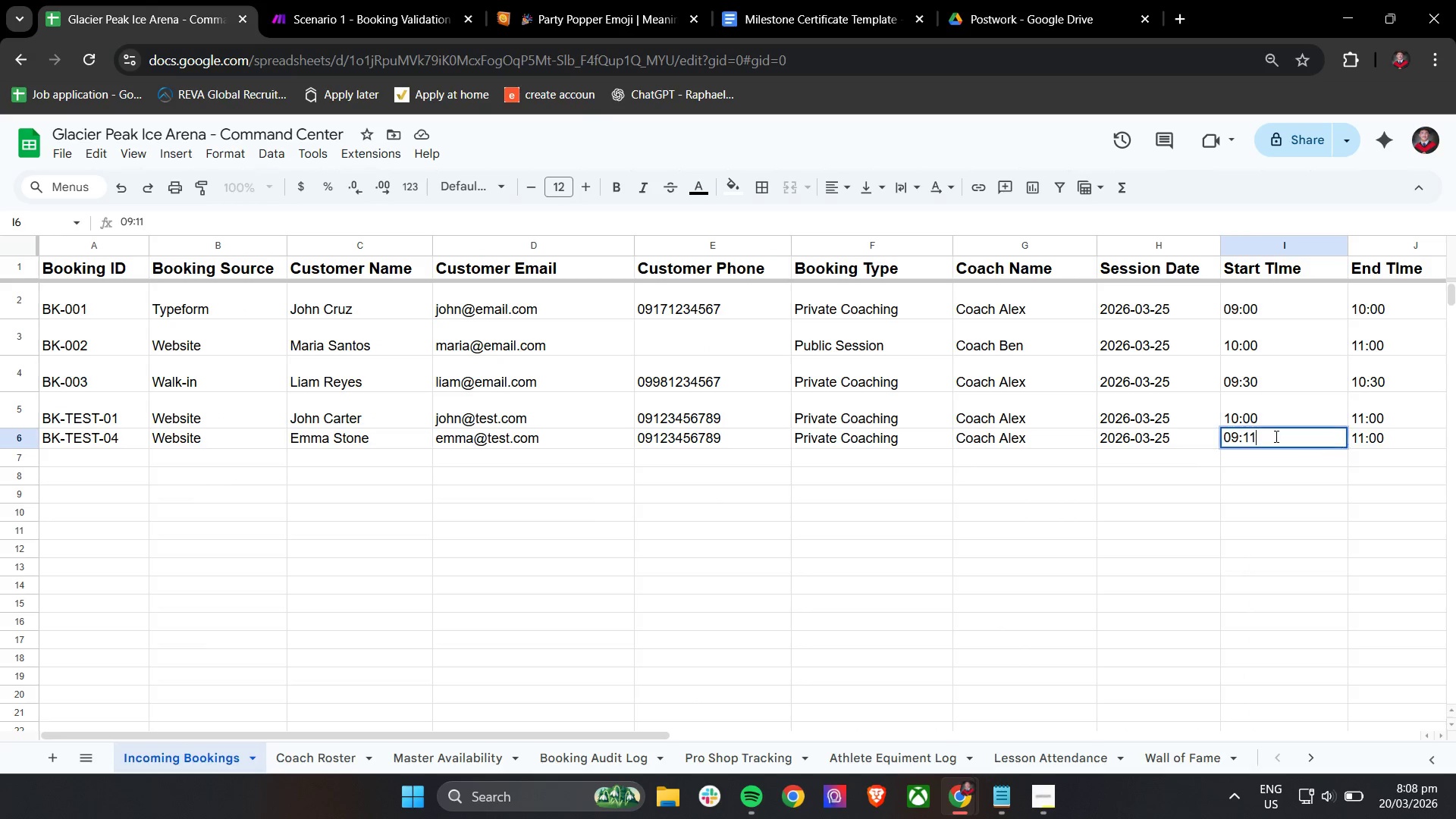 
triple_click([1275, 436])
 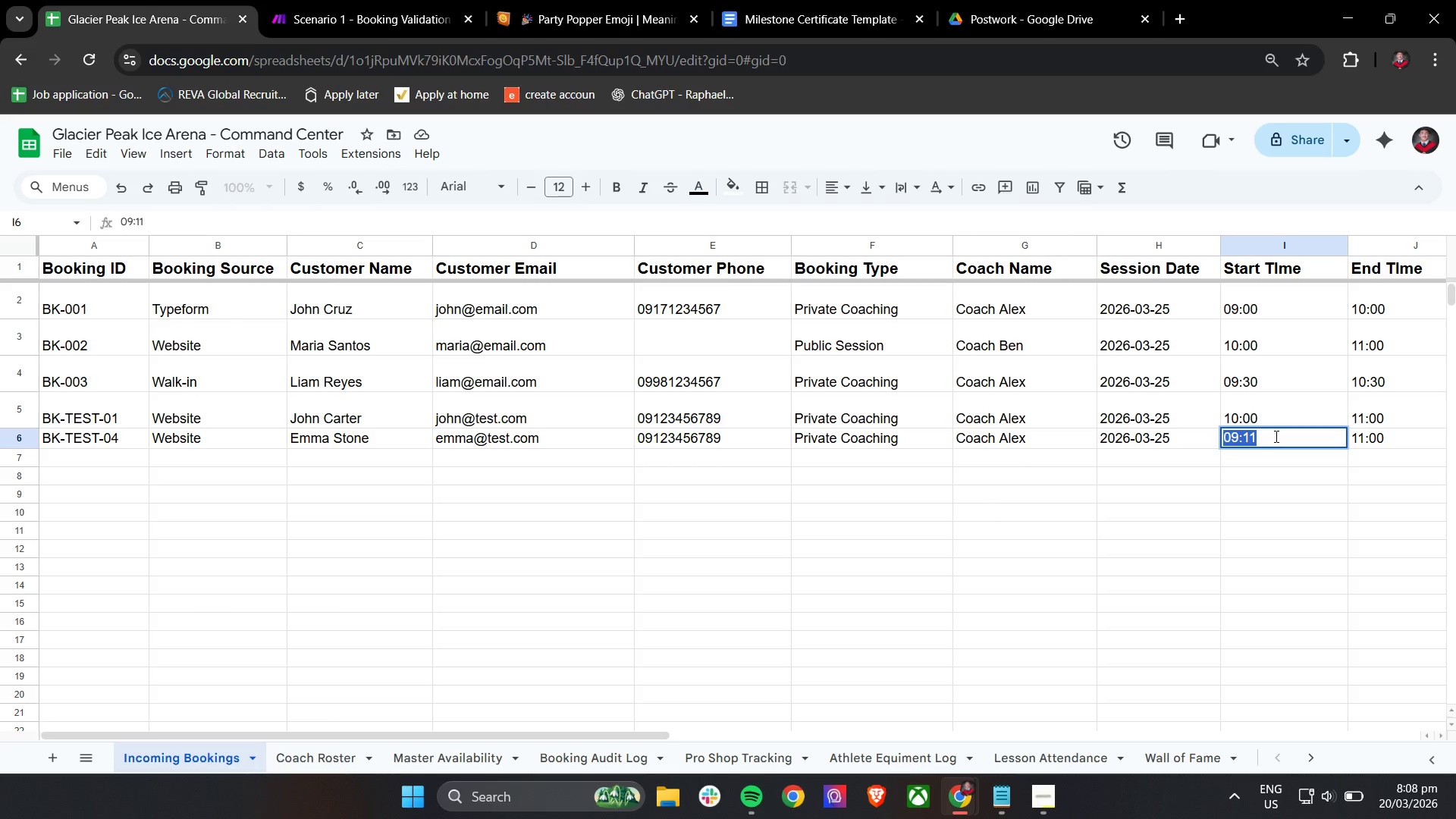 
triple_click([1275, 436])
 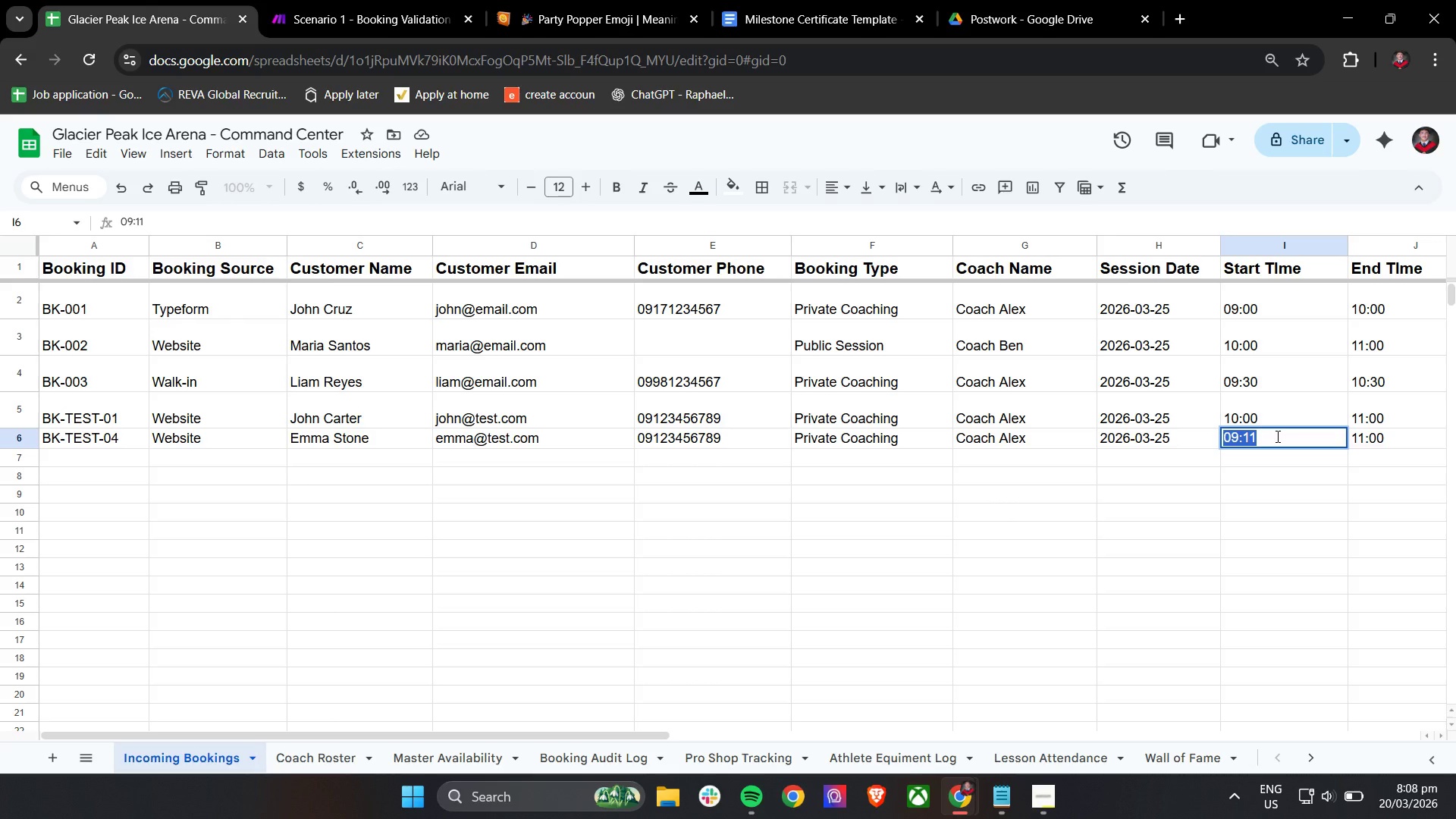 
triple_click([1276, 436])
 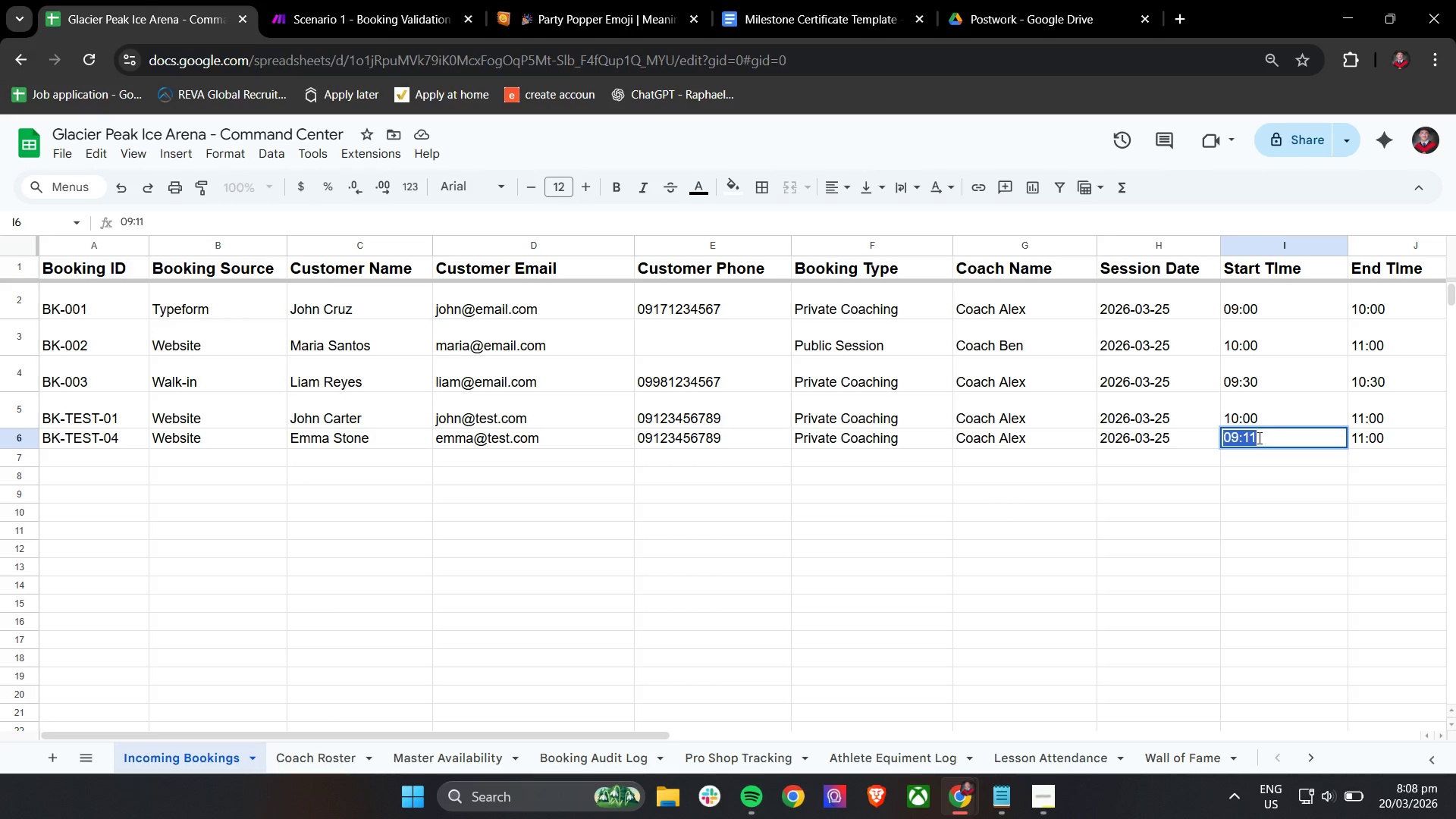 
triple_click([1251, 434])
 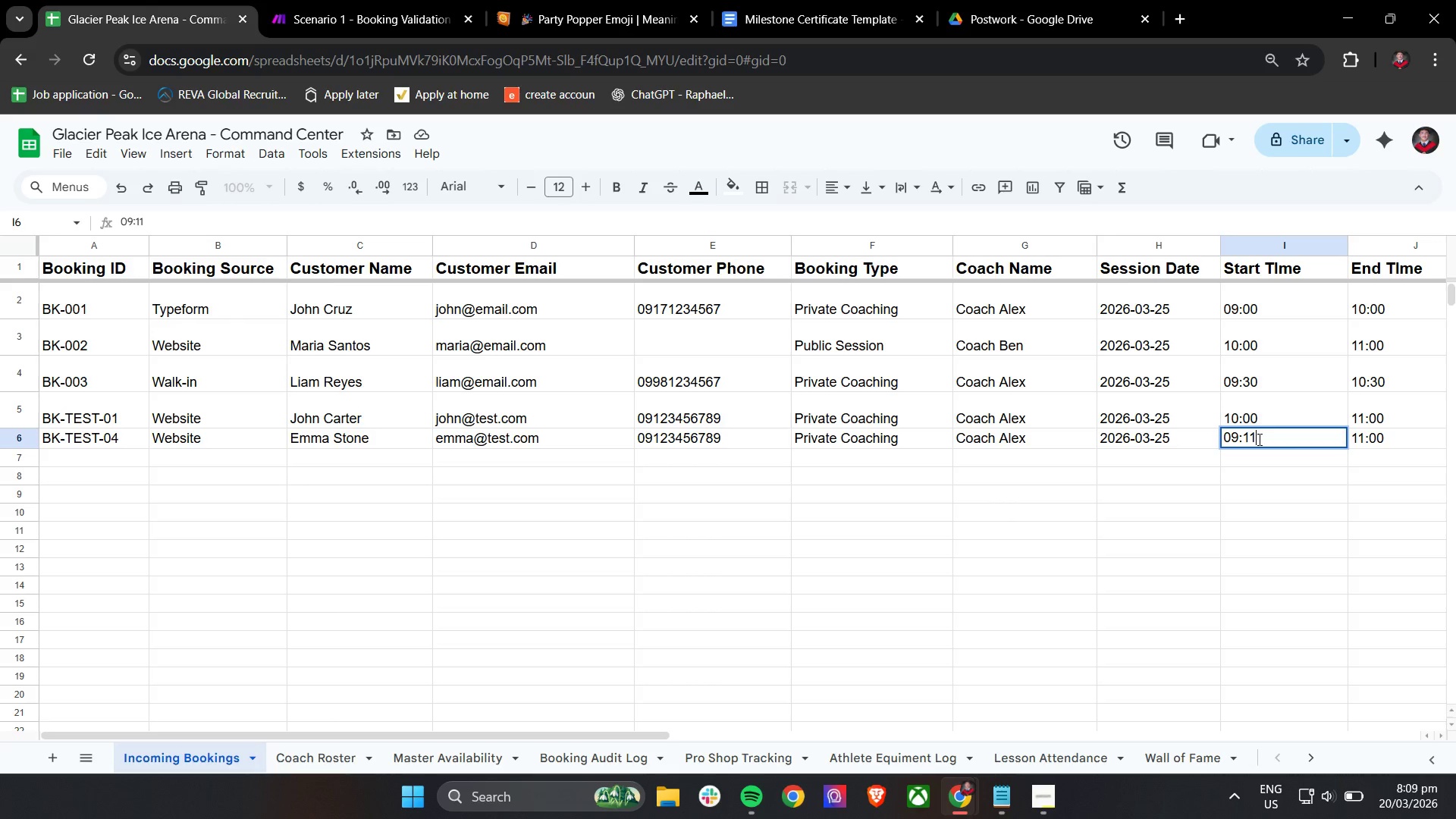 
key(Backspace)
key(Backspace)
type(9)
key(Backspace)
type(00)
 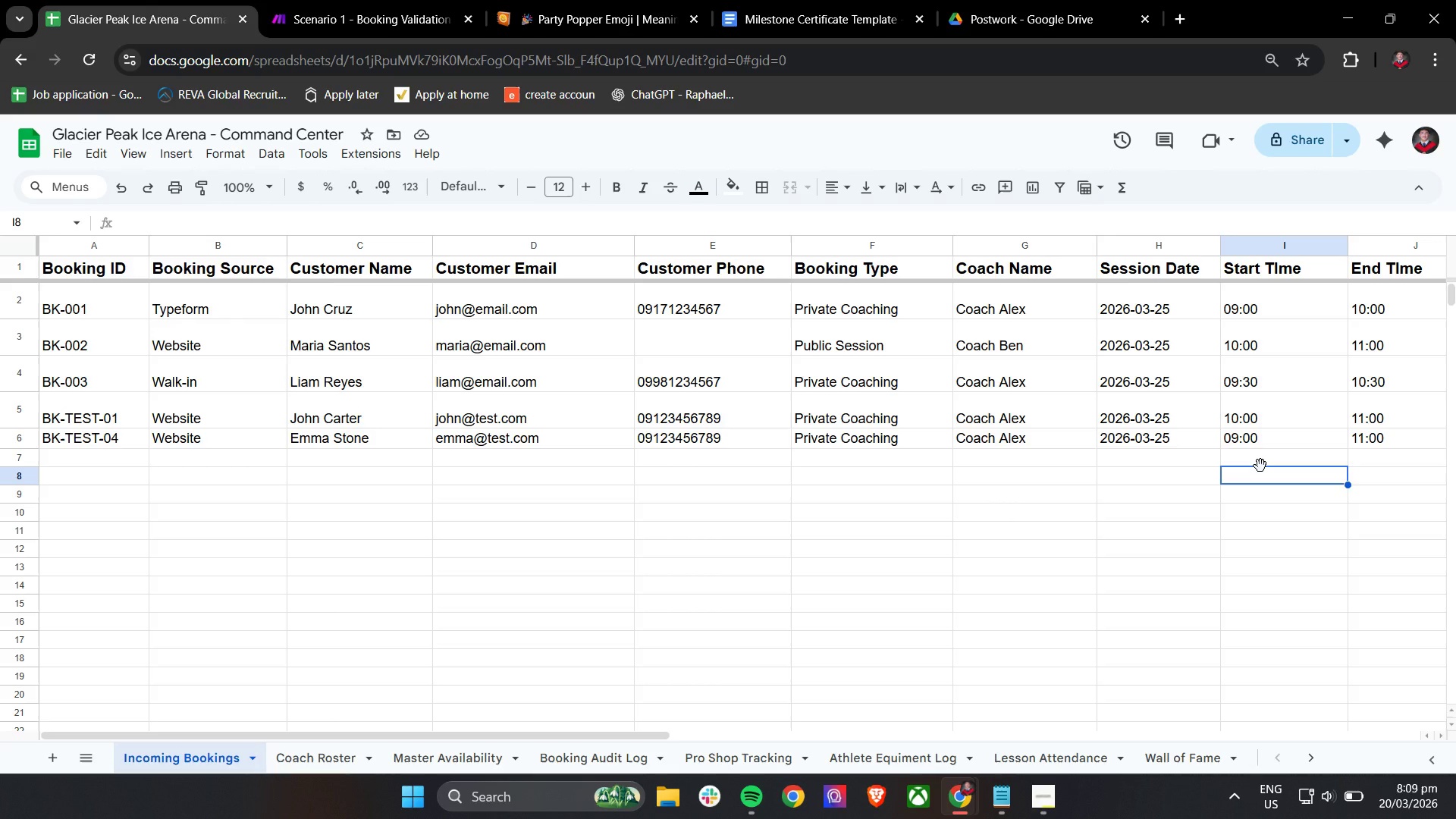 
wait(13.16)
 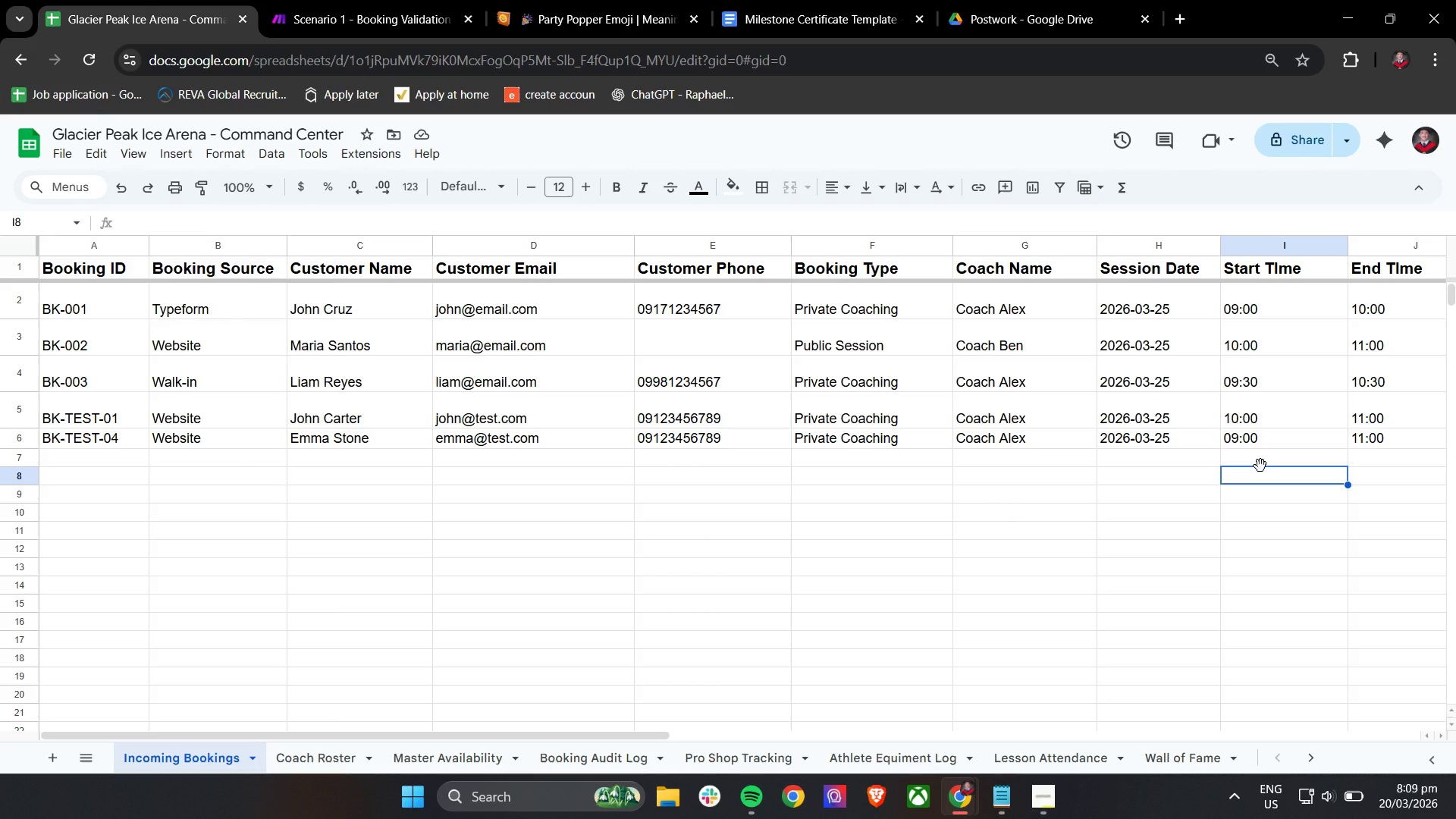 
left_click([435, 0])
 